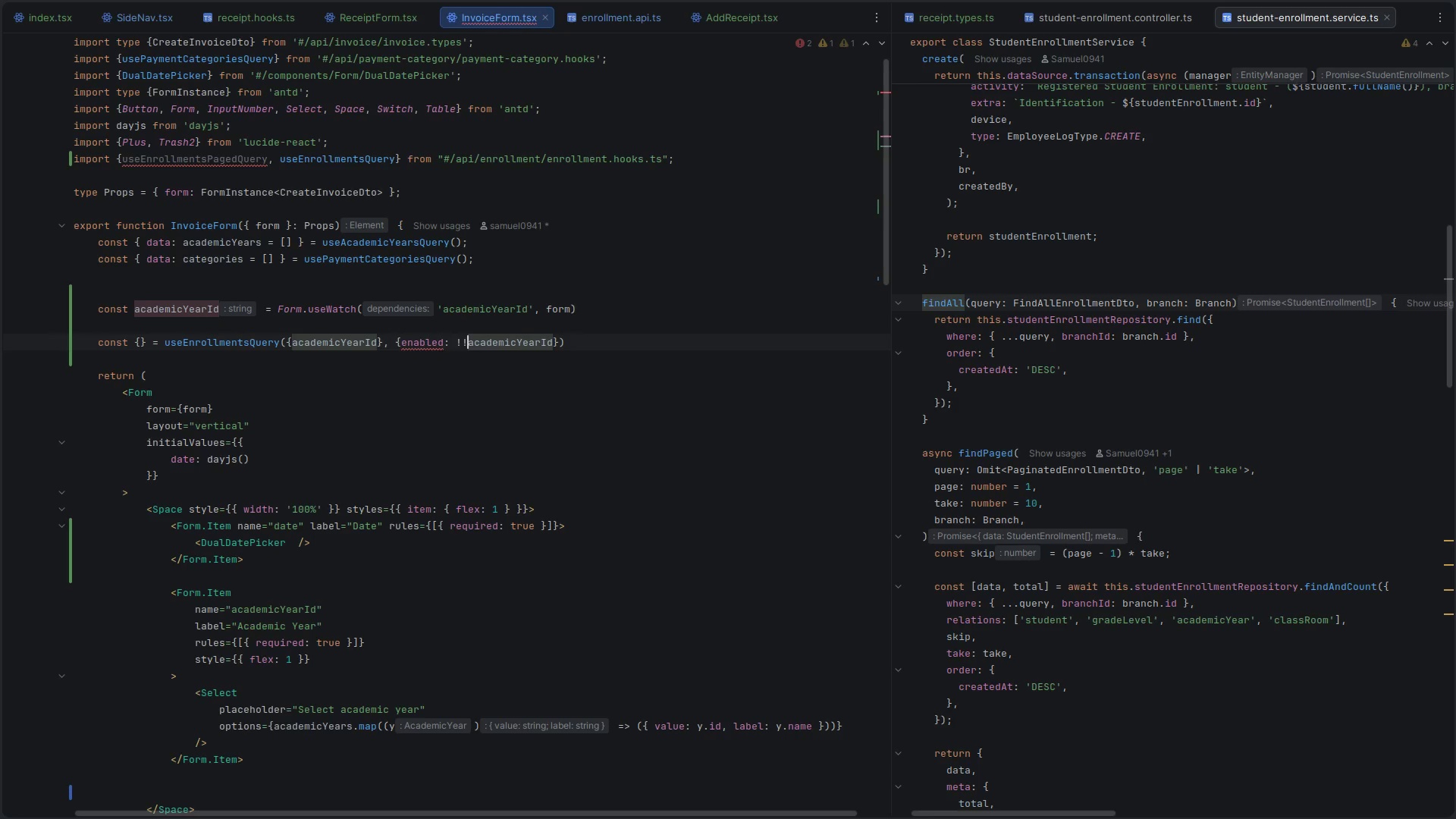 
key(Control+ControlLeft)
 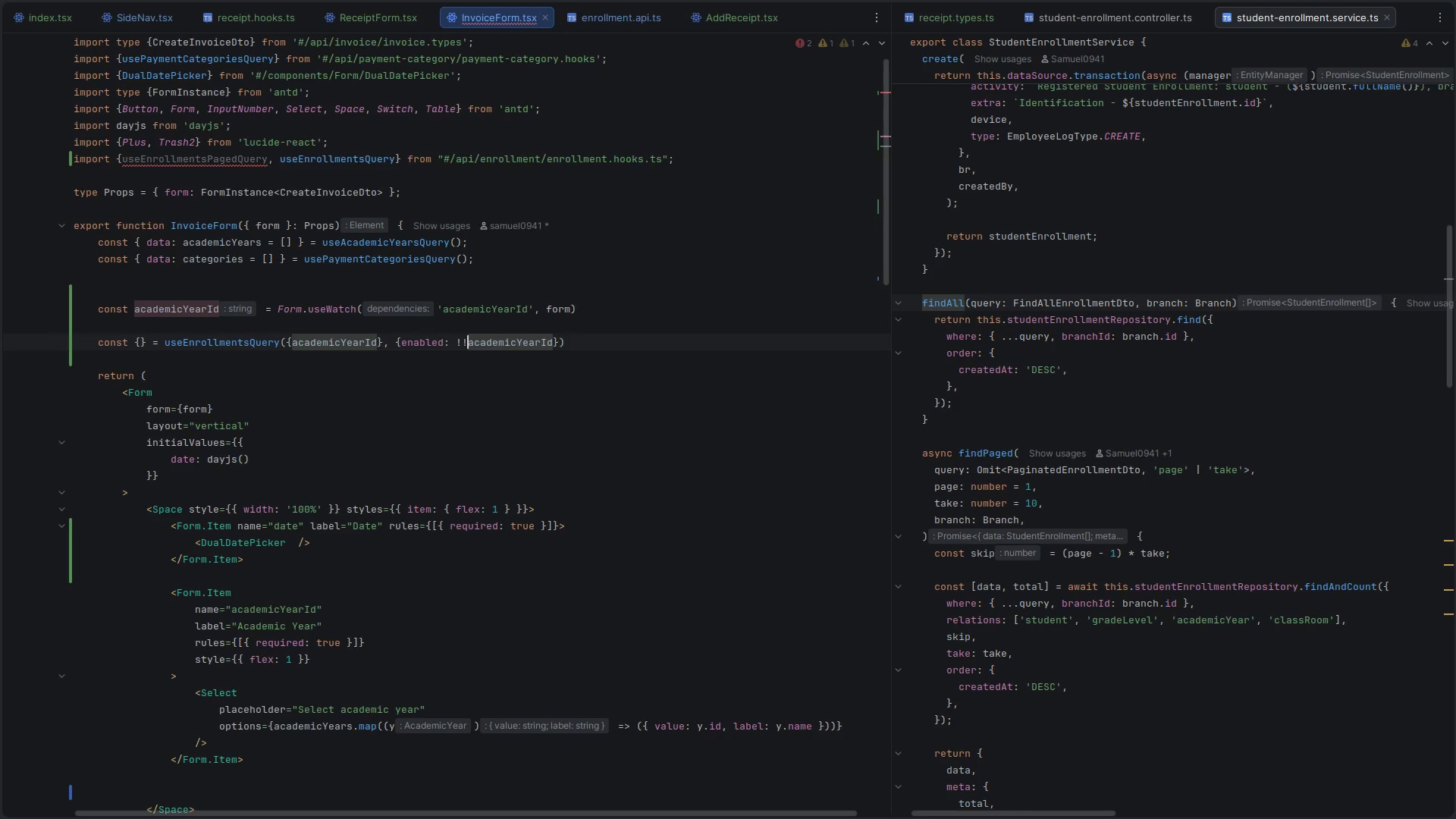 
key(Control+S)
 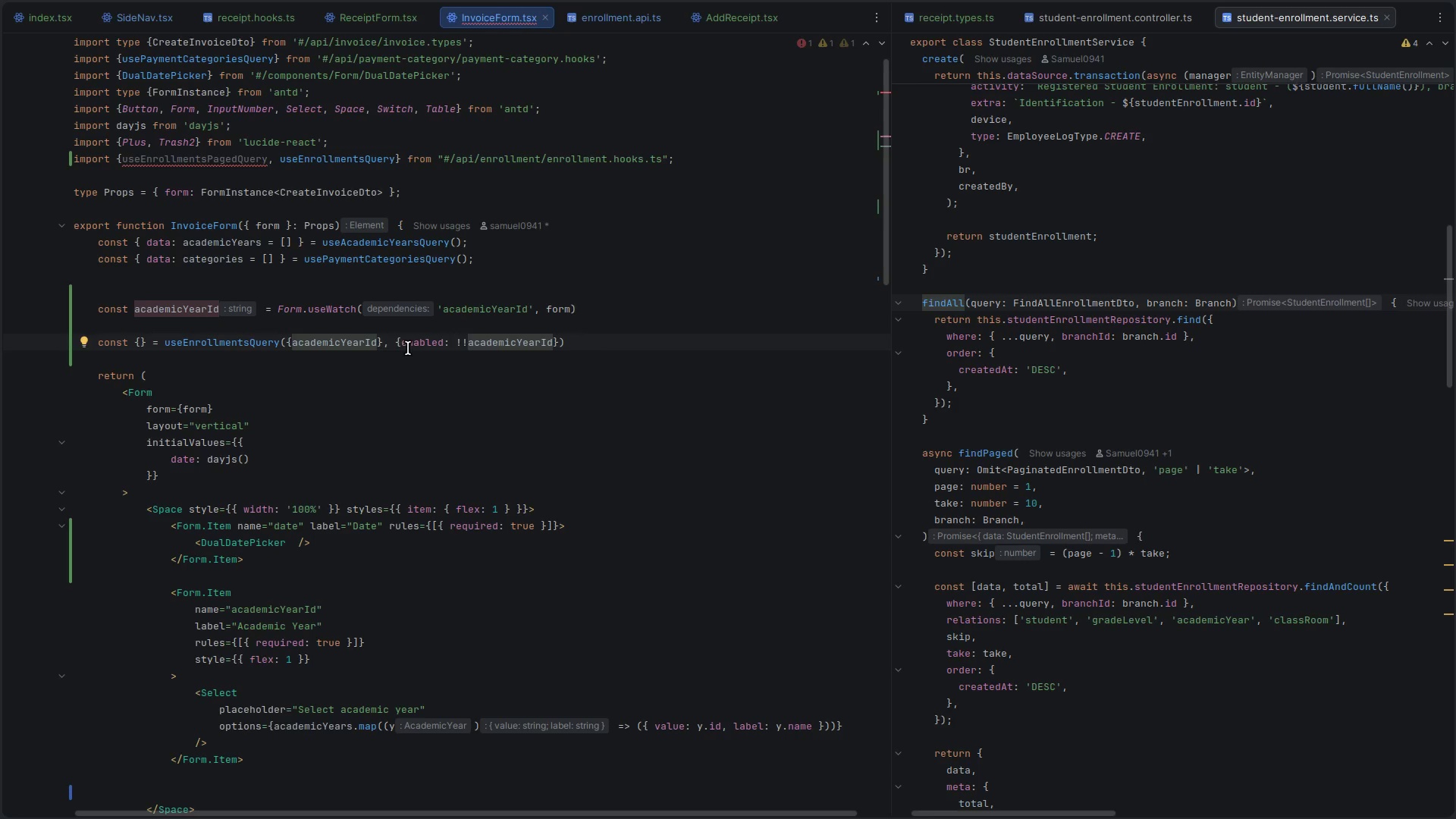 
double_click([419, 347])
 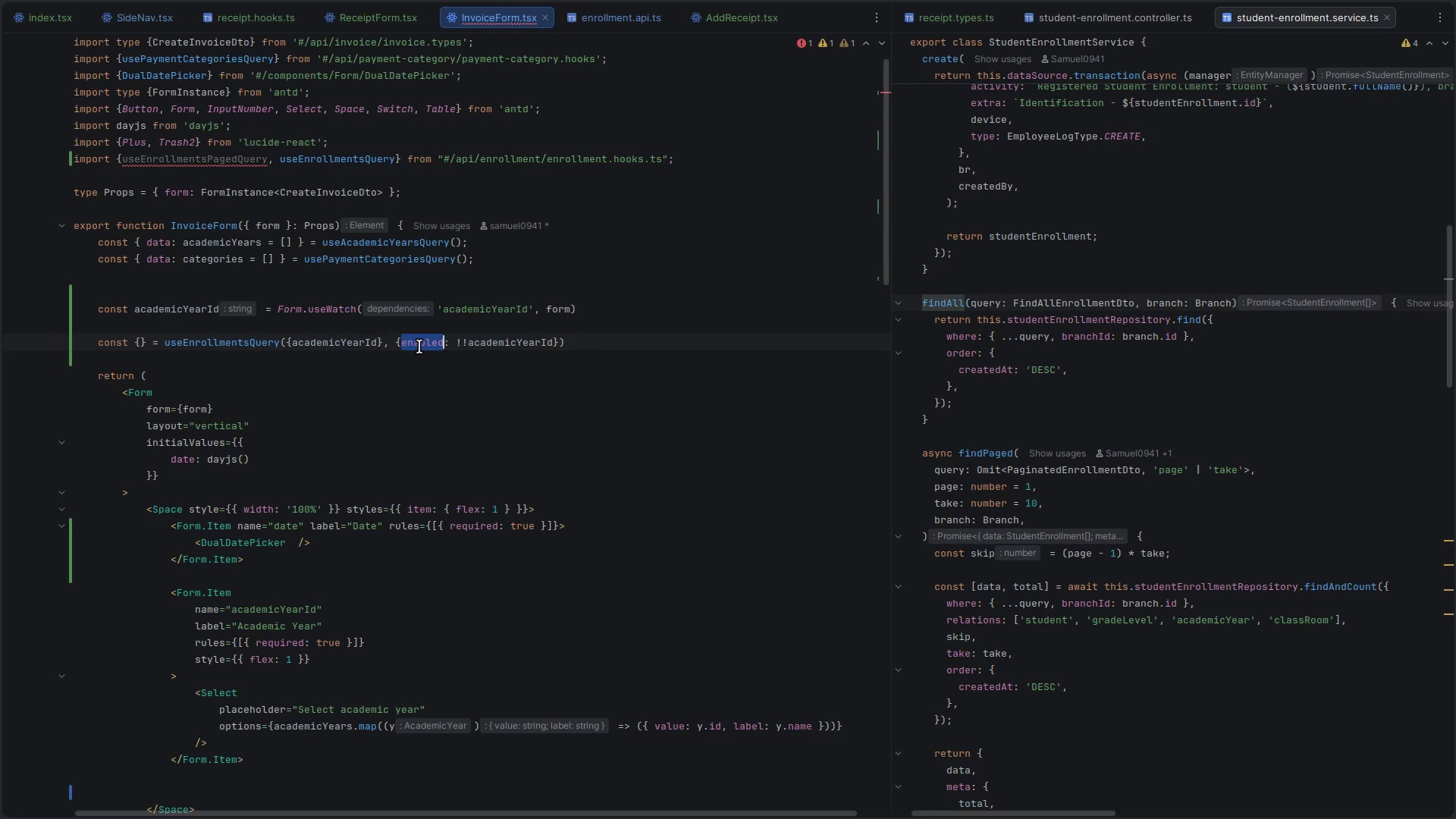 
key(ArrowLeft)
 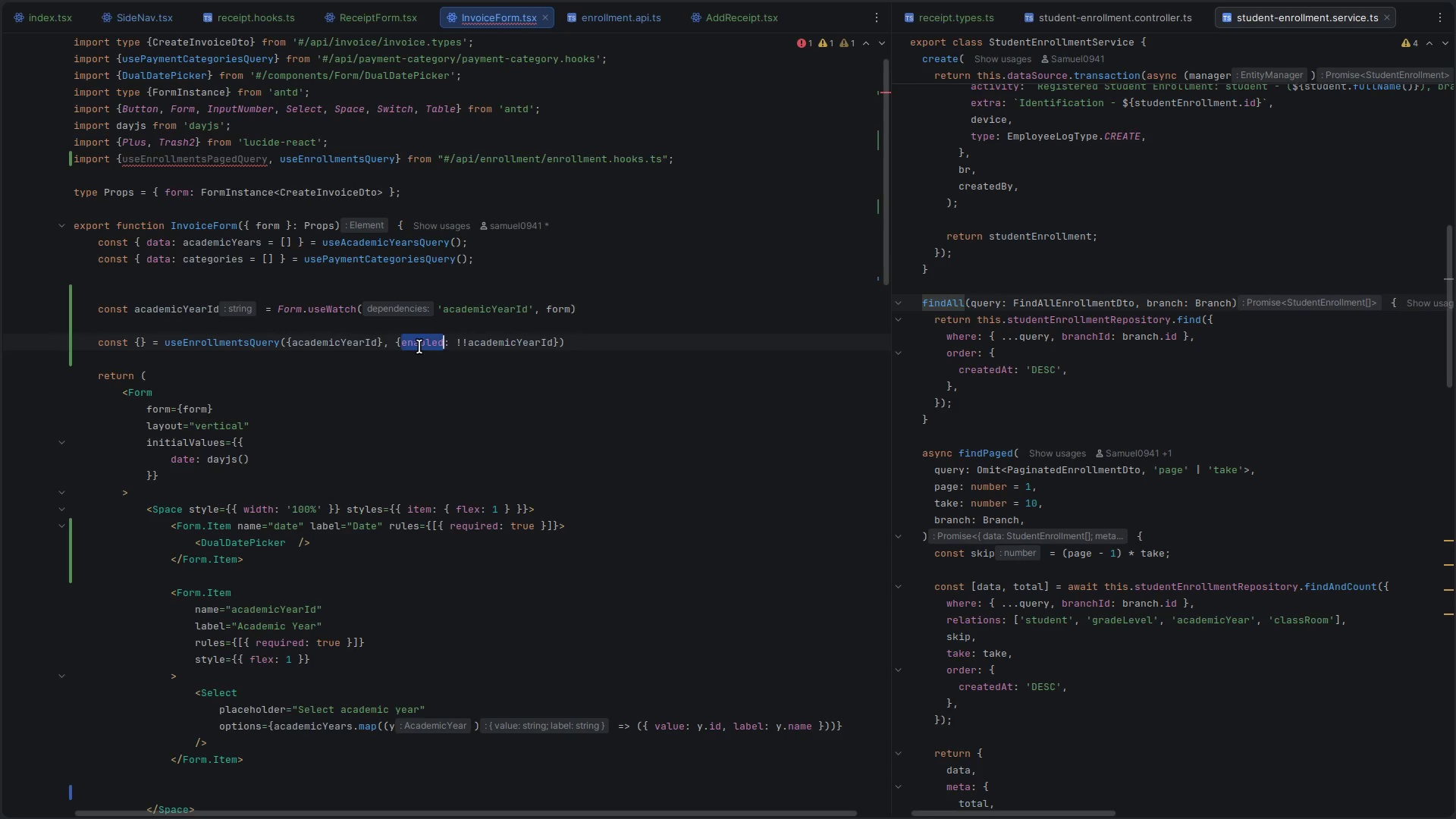 
key(Space)
 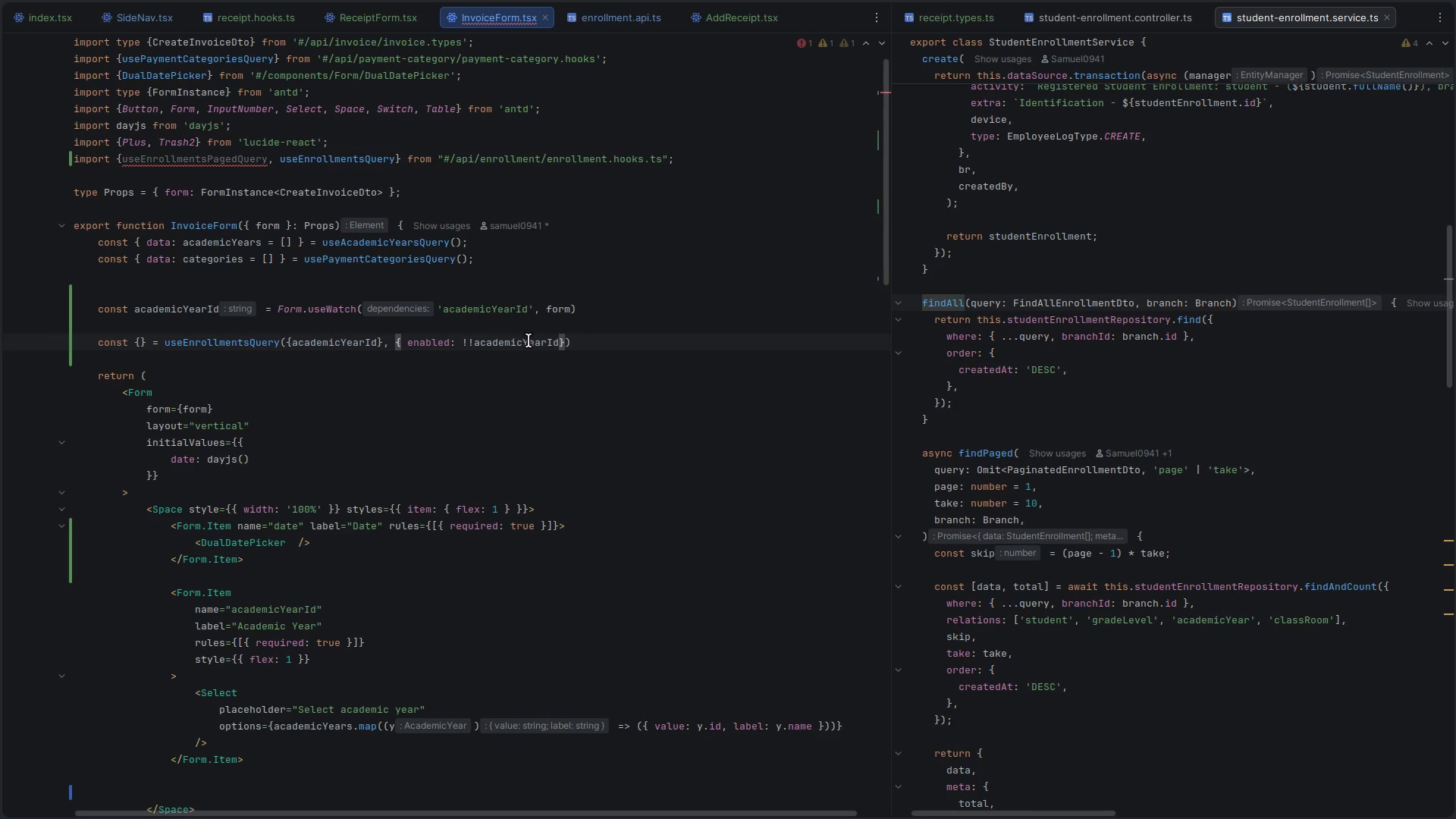 
double_click([530, 340])
 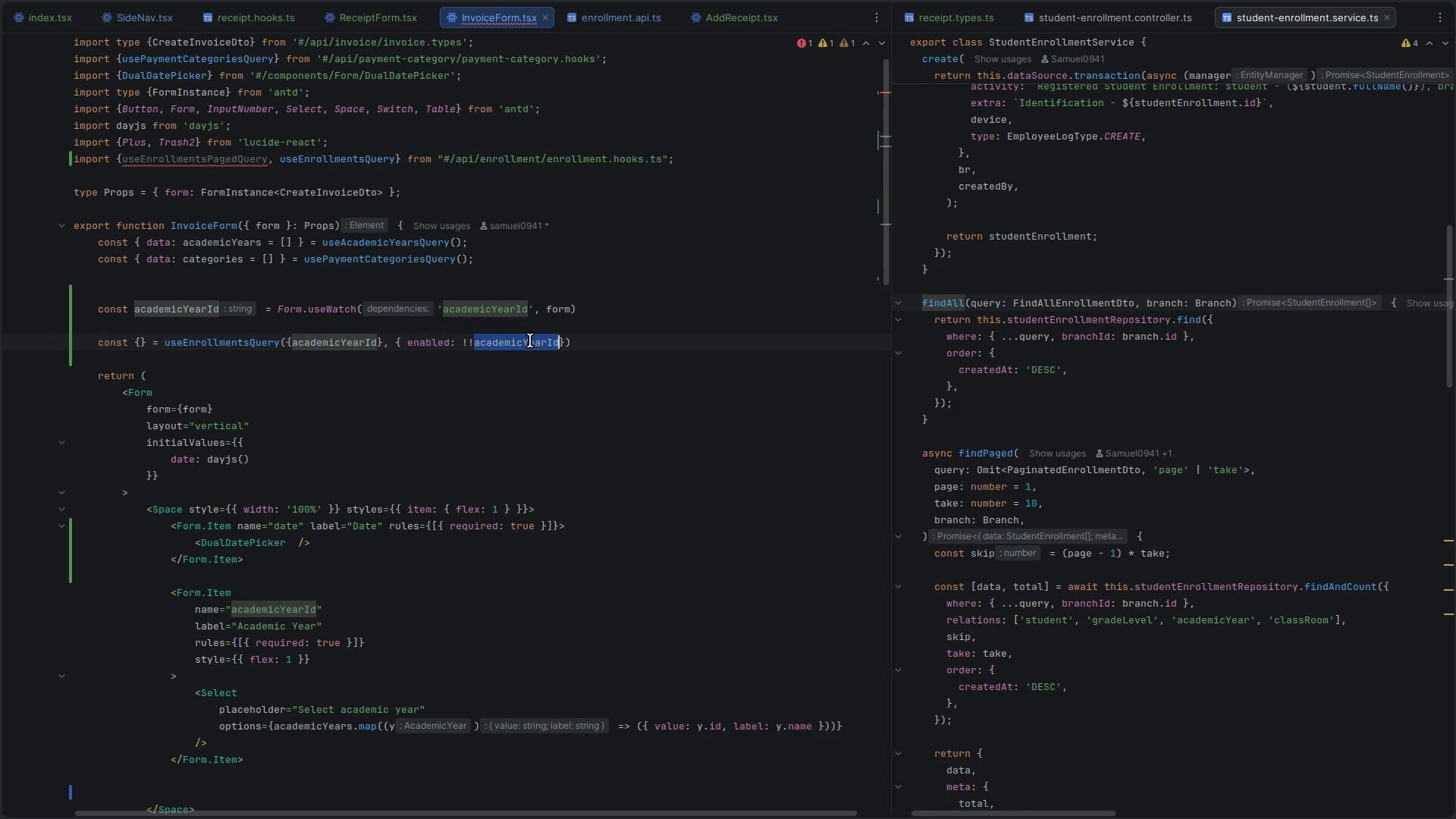 
key(ArrowRight)
 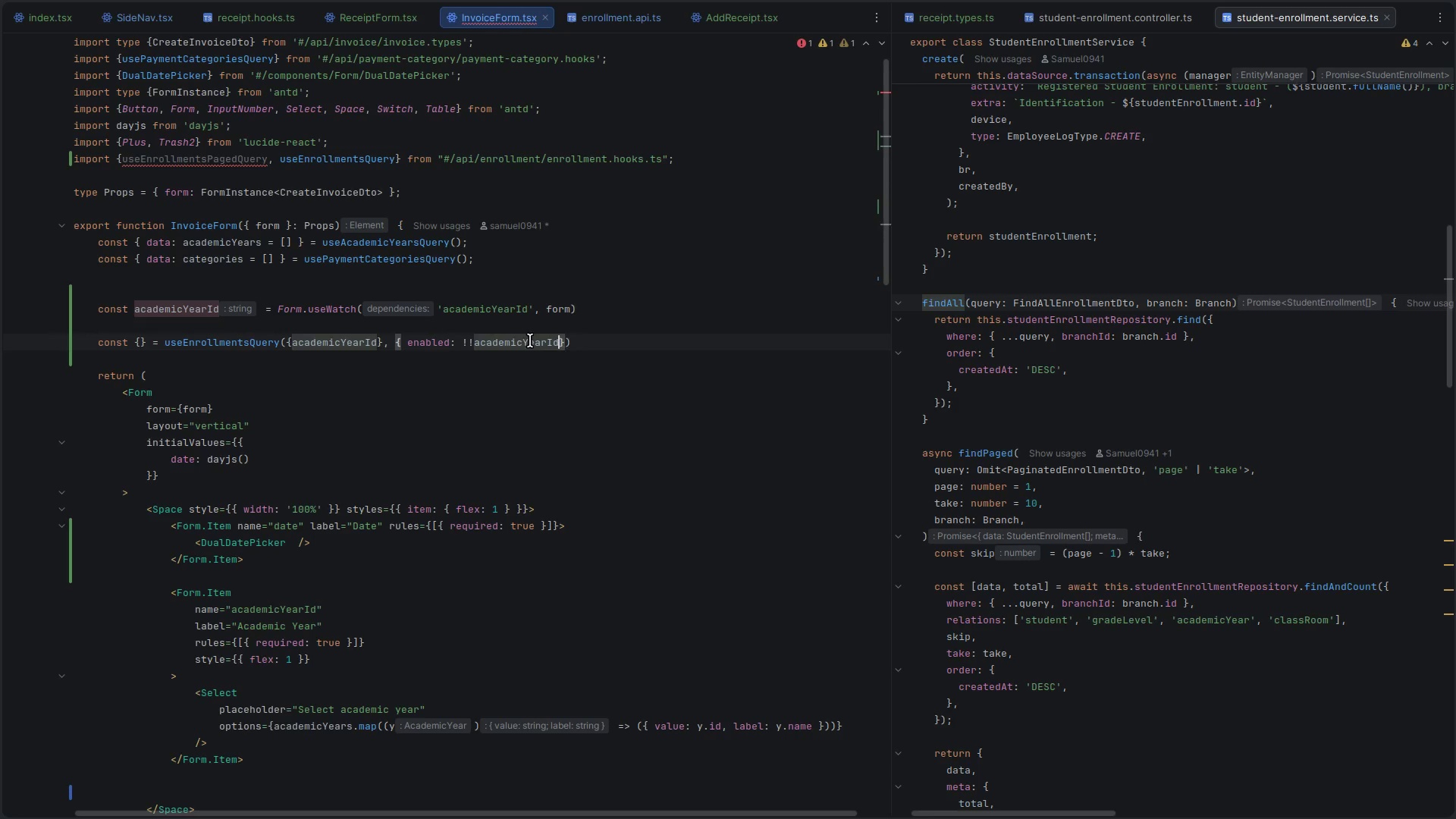 
key(Space)
 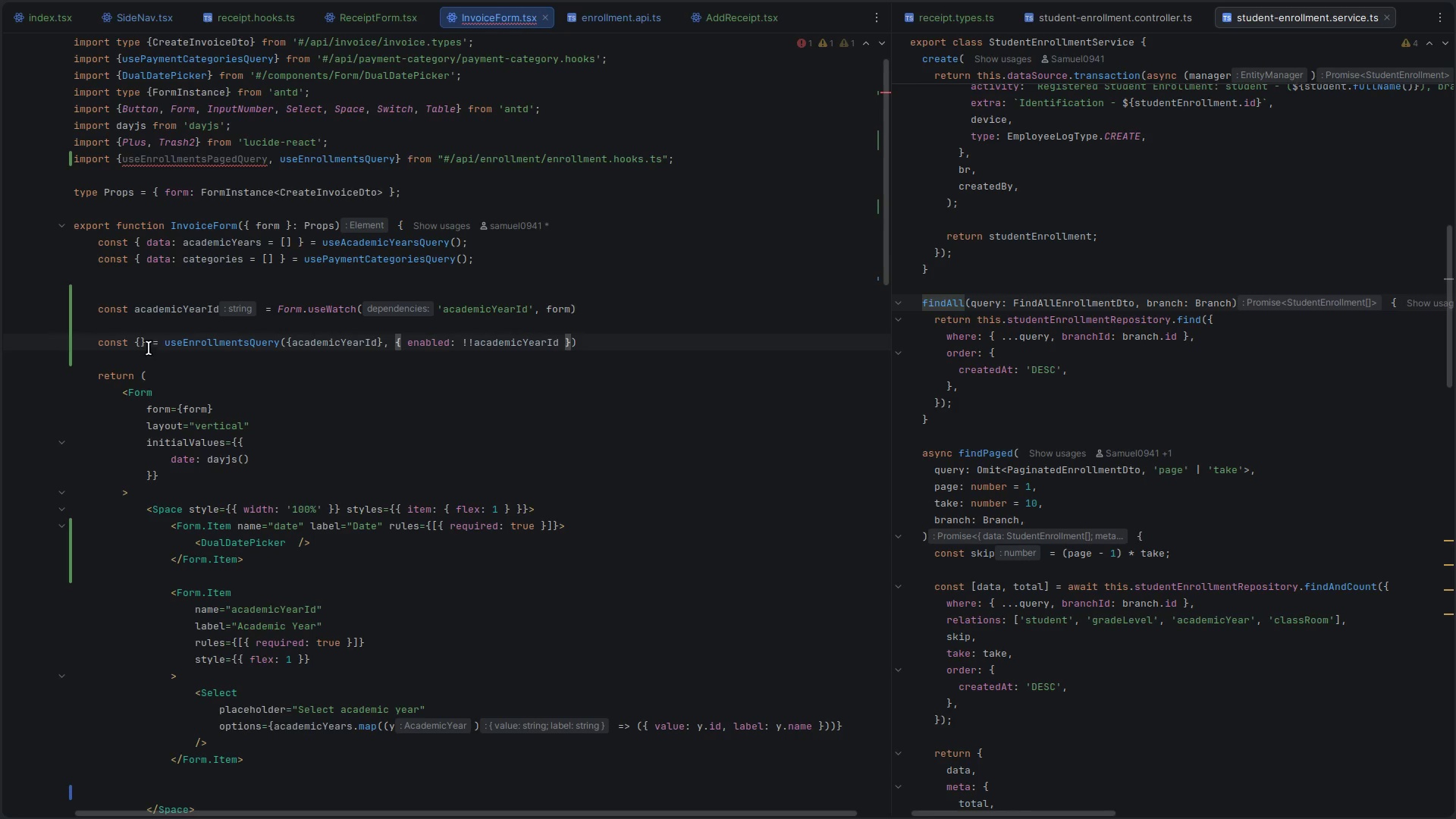 
left_click([140, 345])
 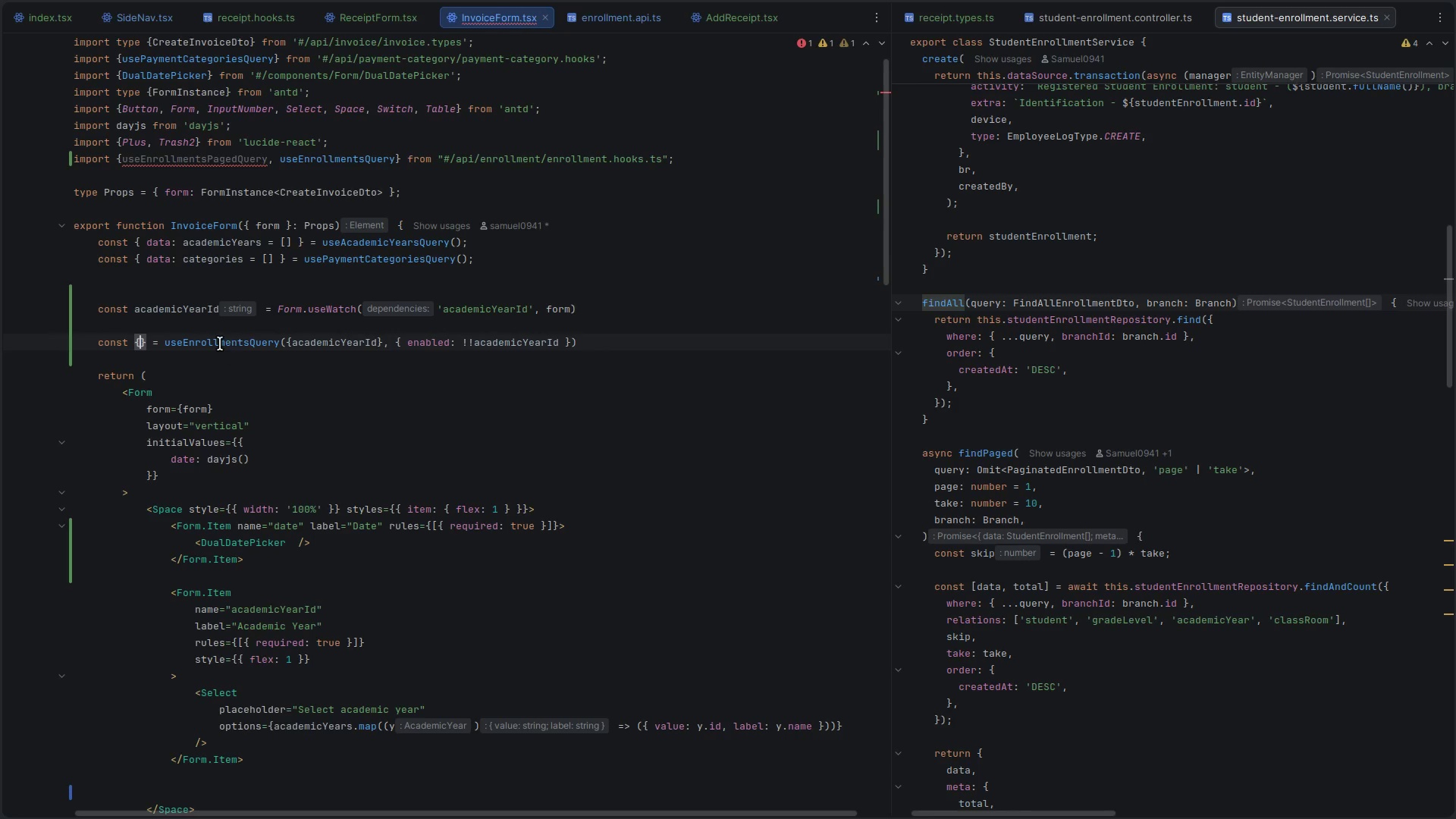 
left_click([220, 344])
 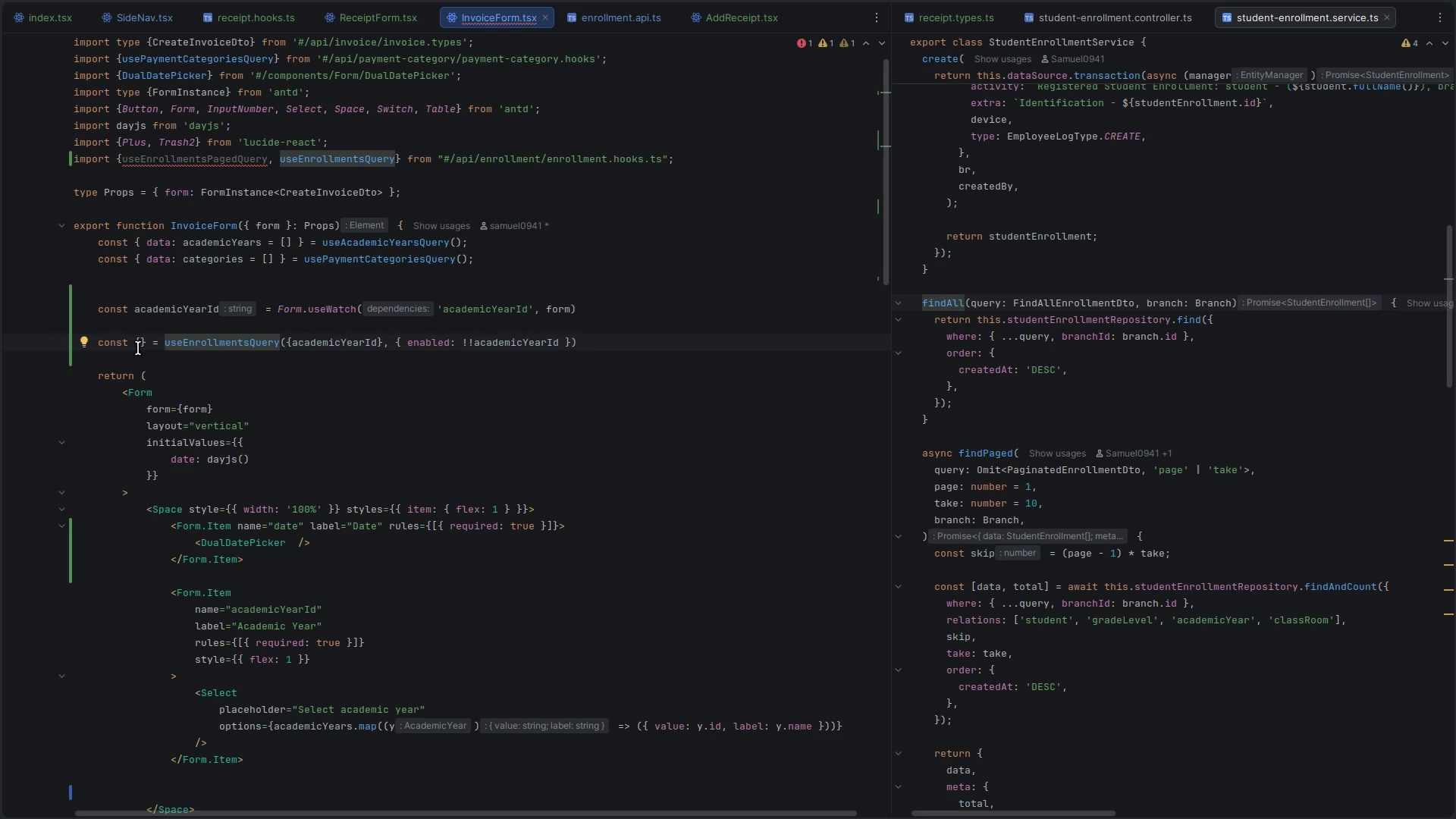 
left_click([143, 340])
 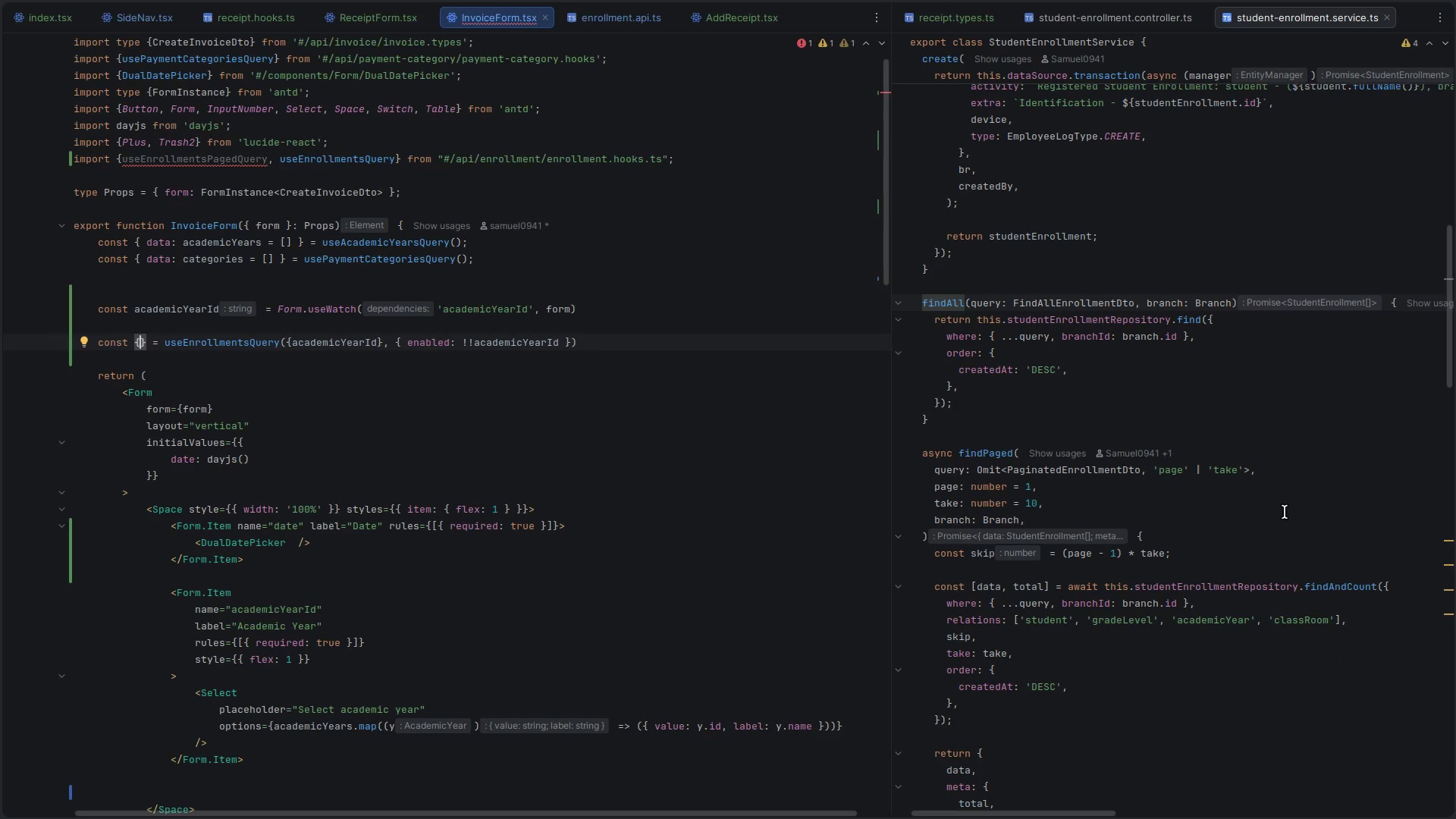 
wait(9.83)
 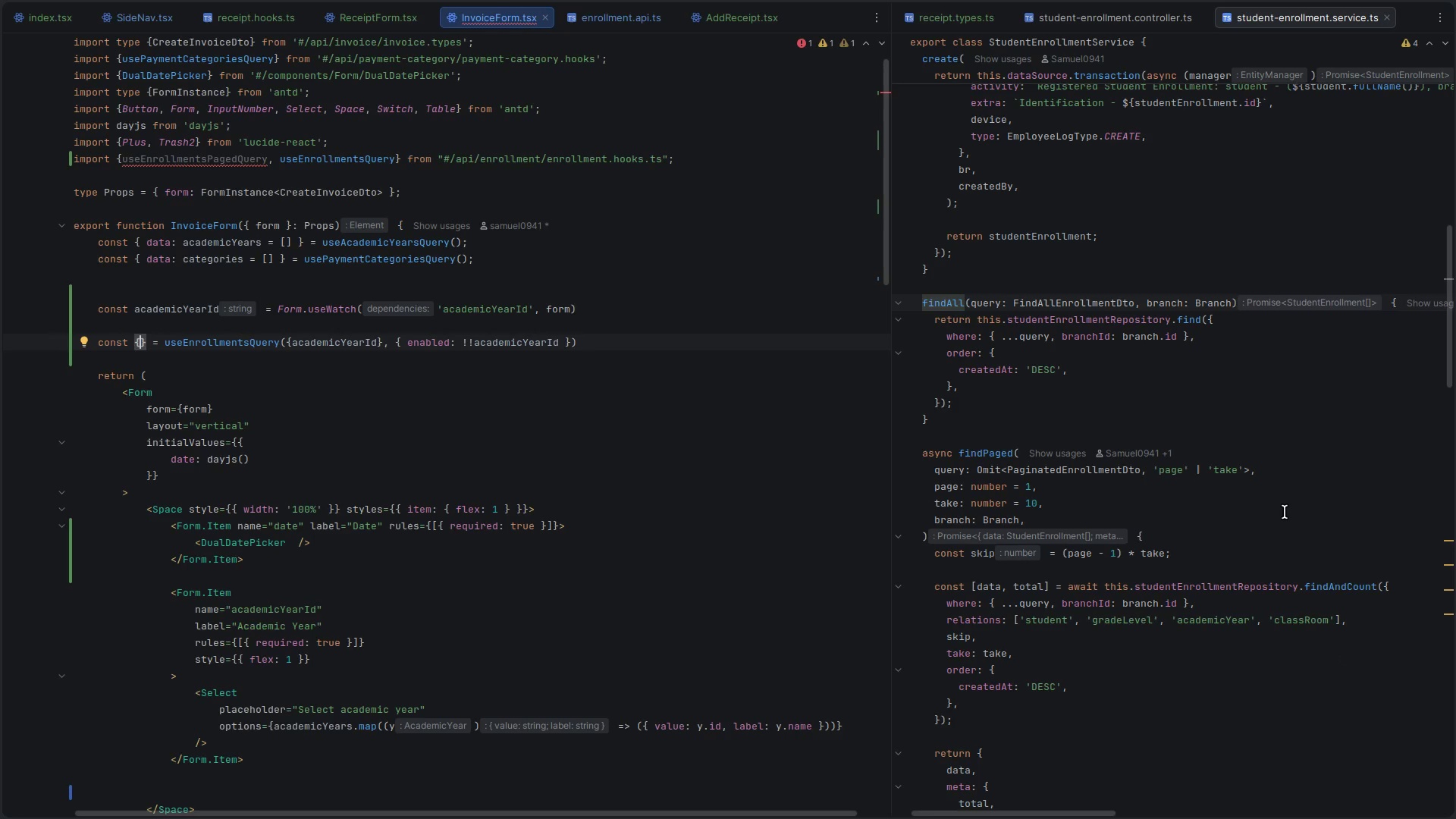 
left_click([1231, 340])
 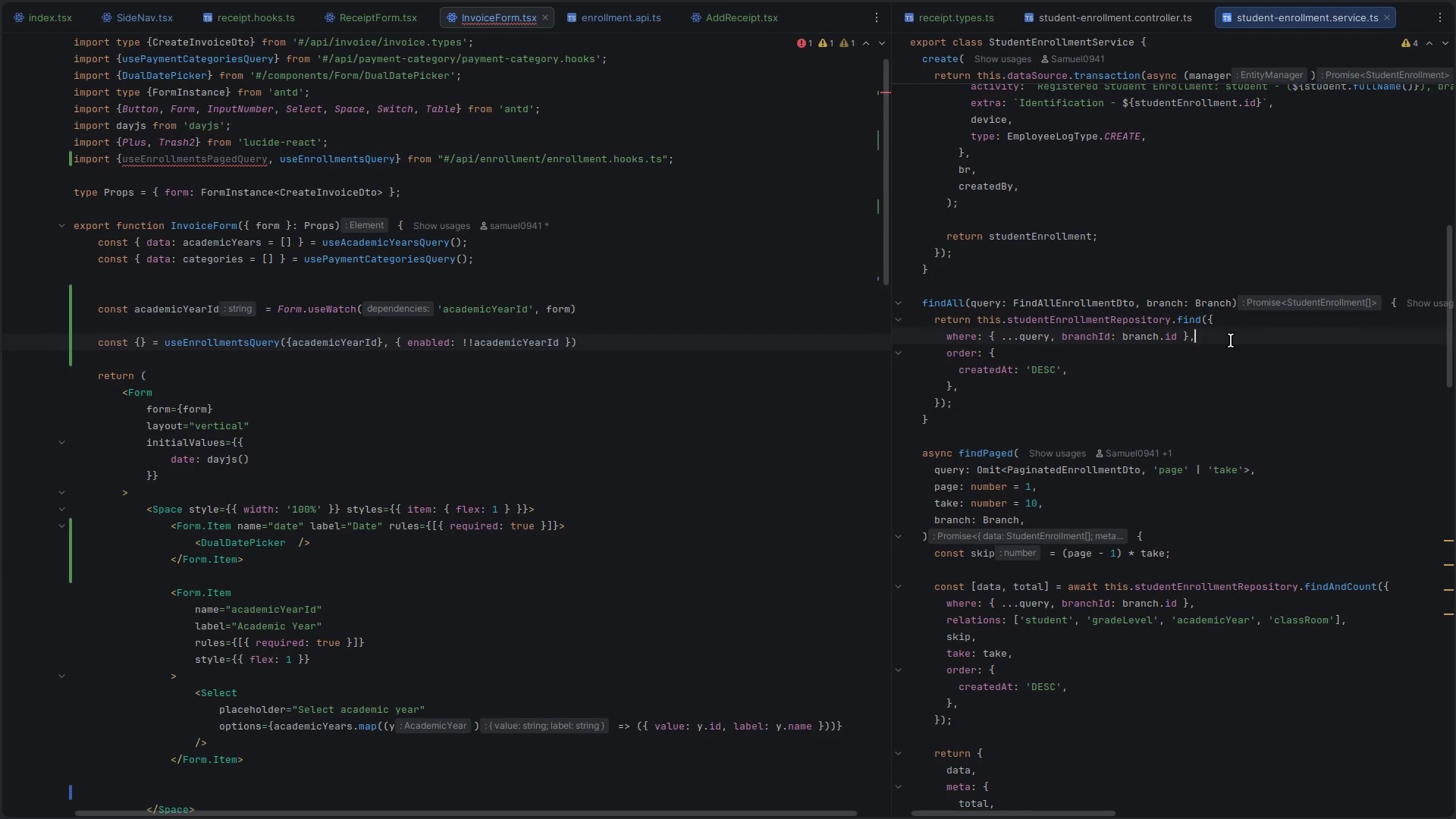 
key(Enter)
 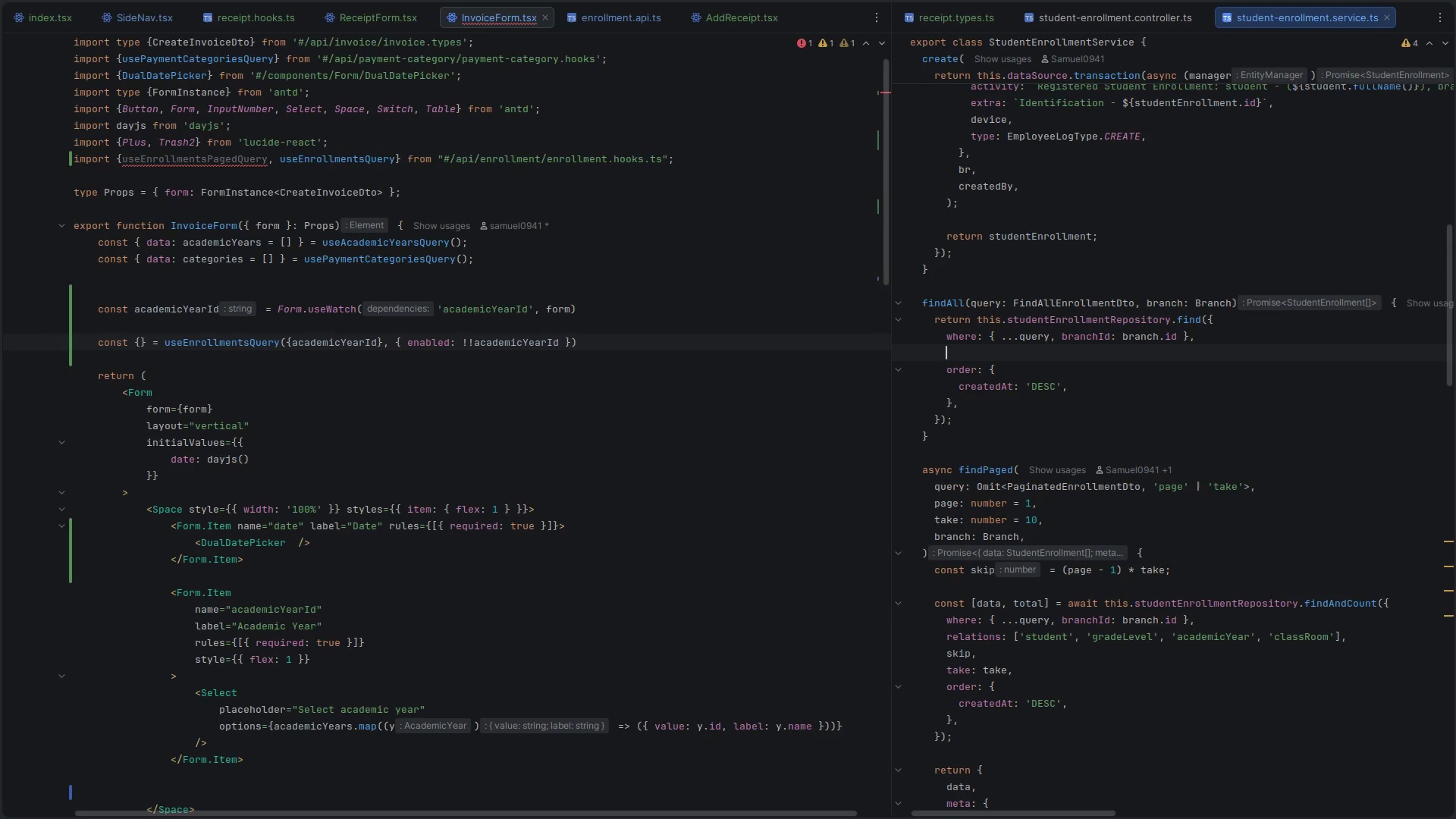 
type(rel)
 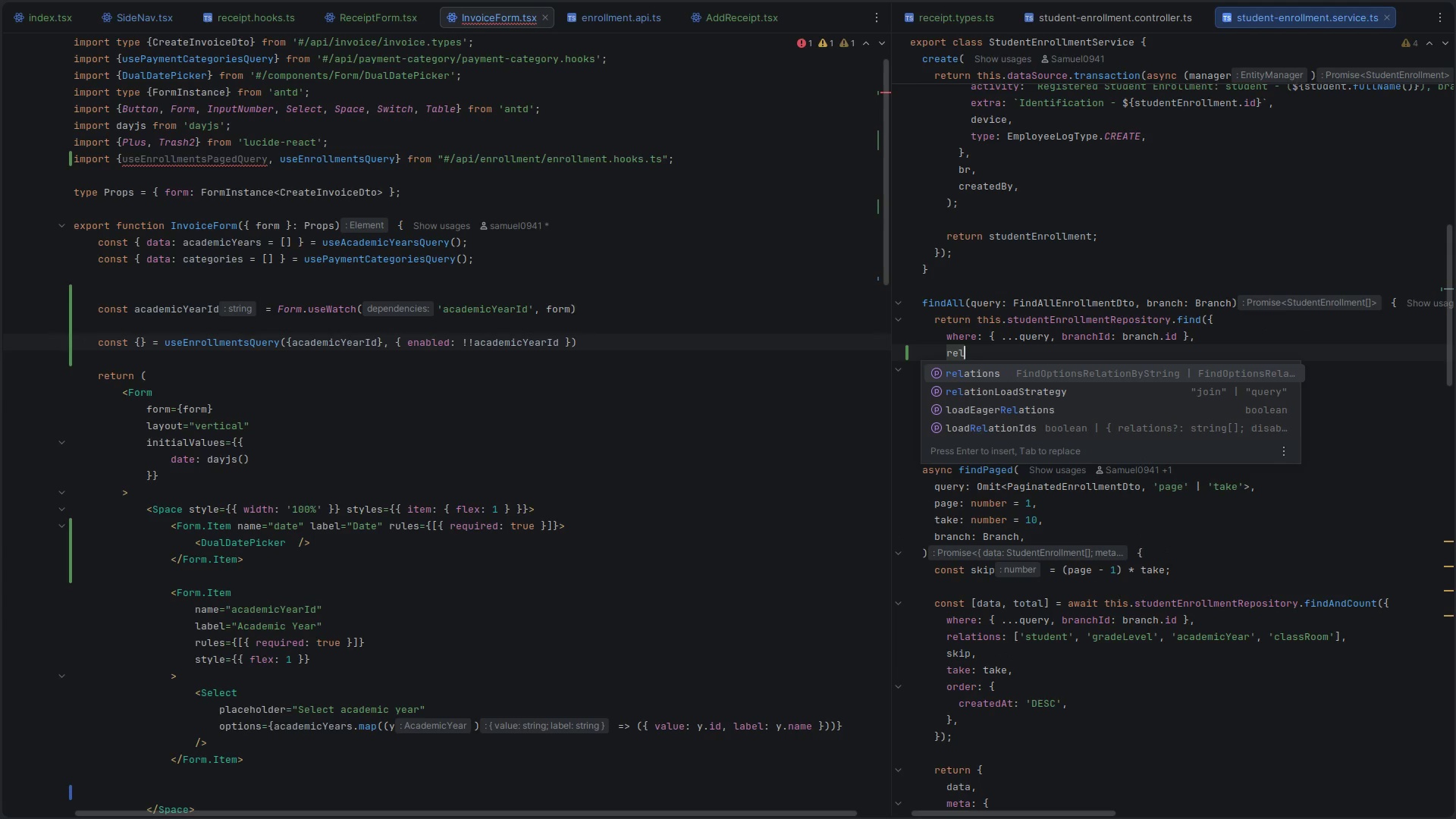 
key(Enter)
 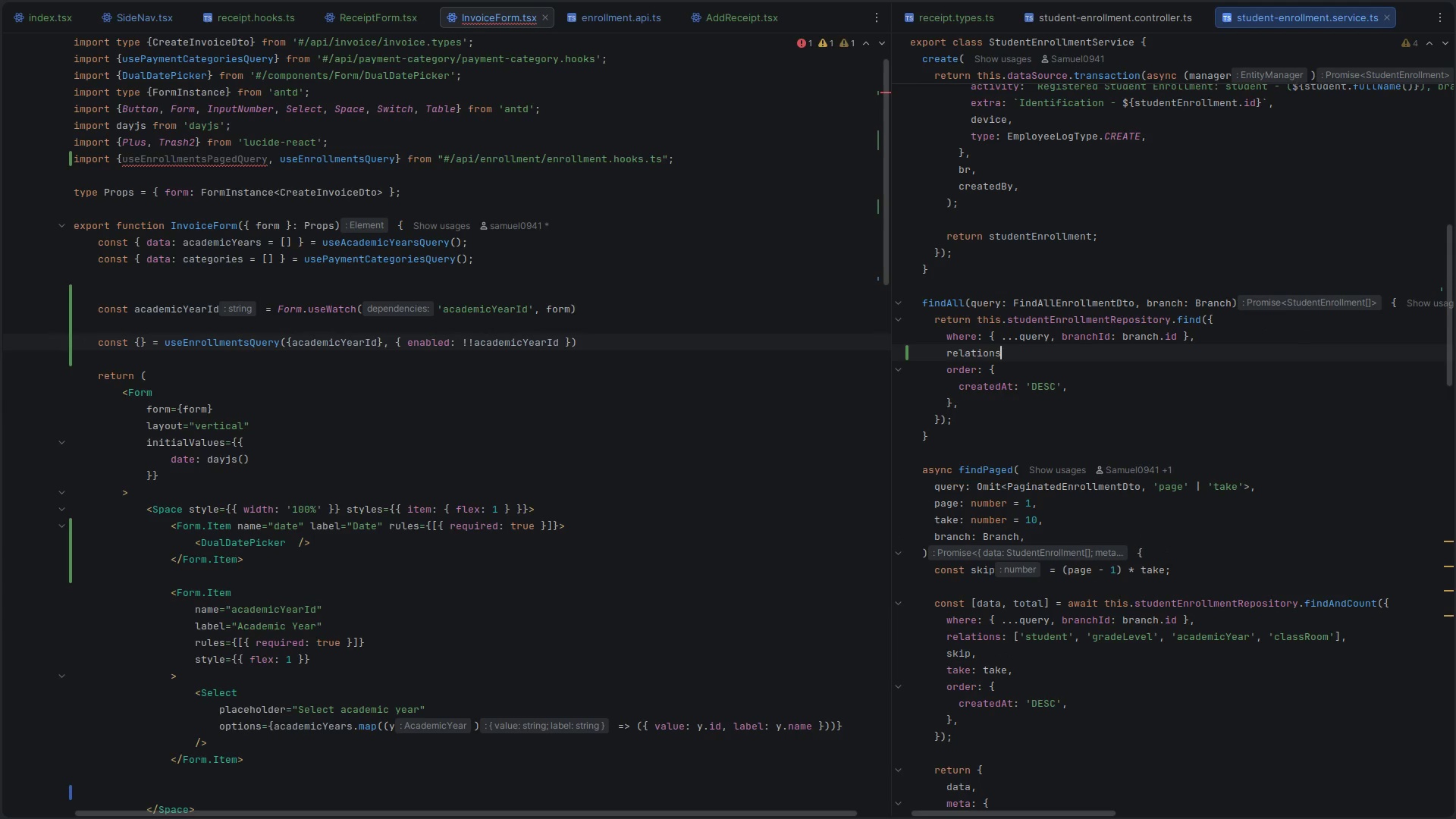 
key(Shift+L)
 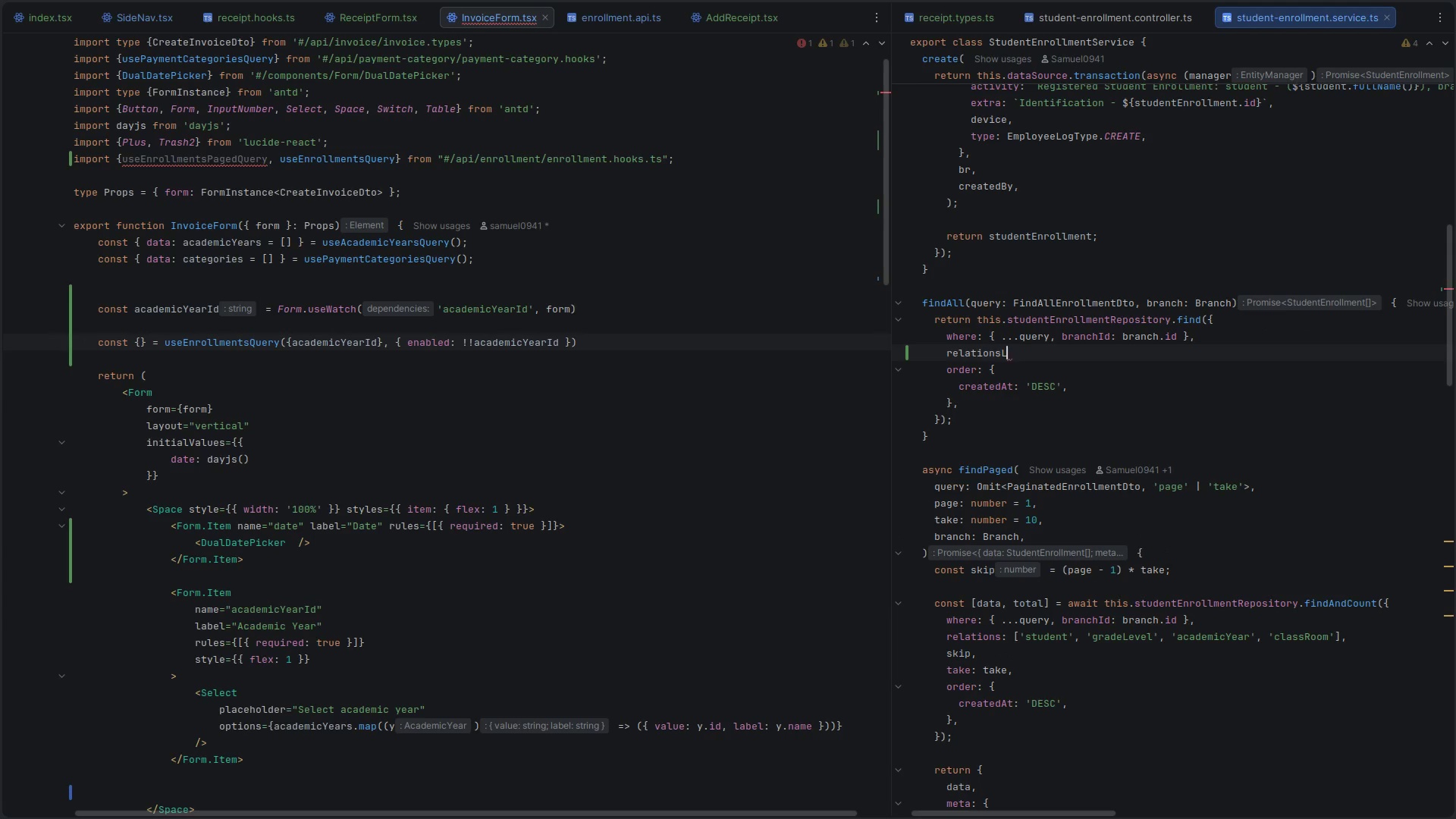 
key(Shift+Space)
 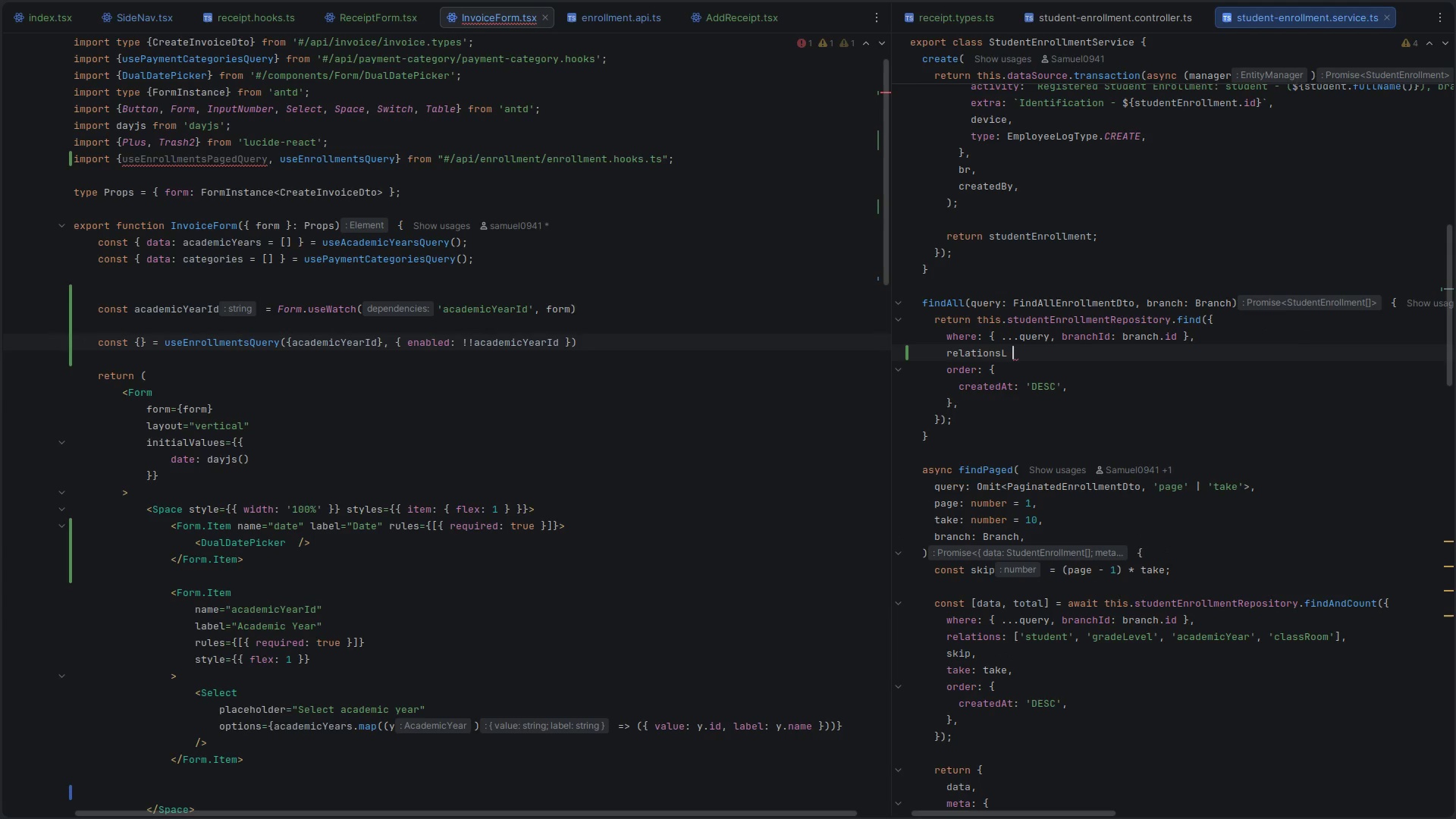 
key(Shift+P)
 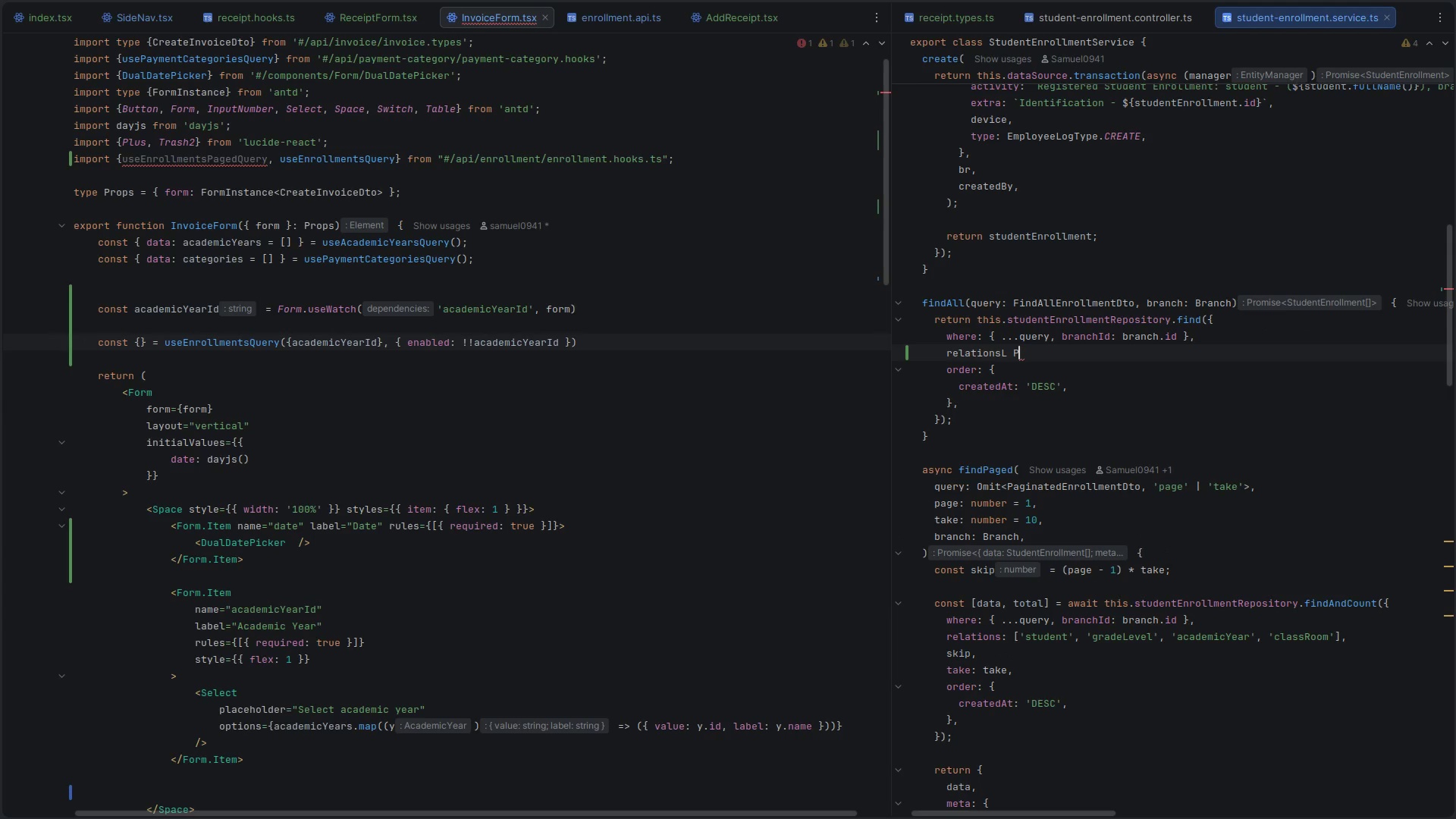 
key(Backspace)
 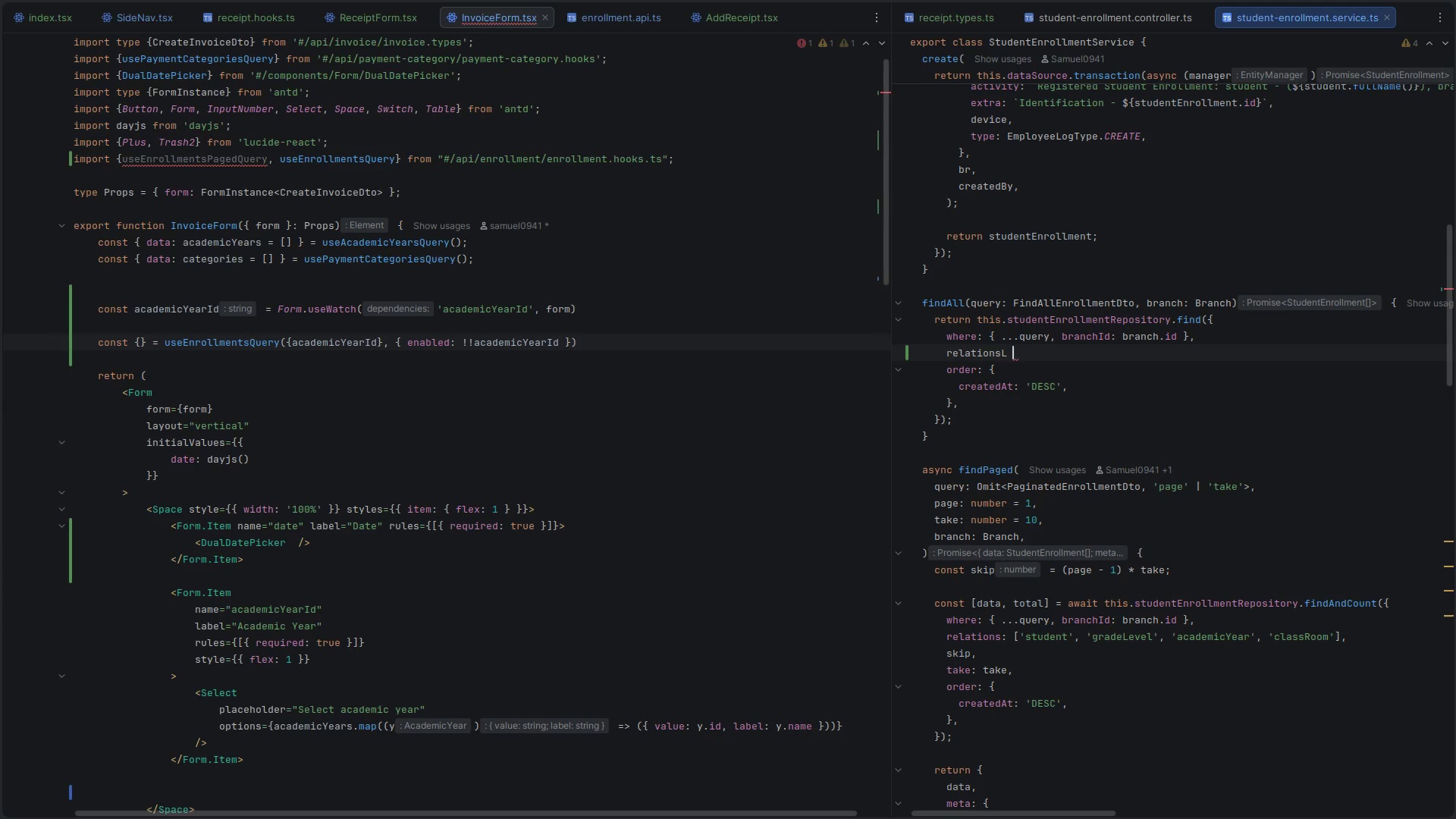 
key(Backspace)
 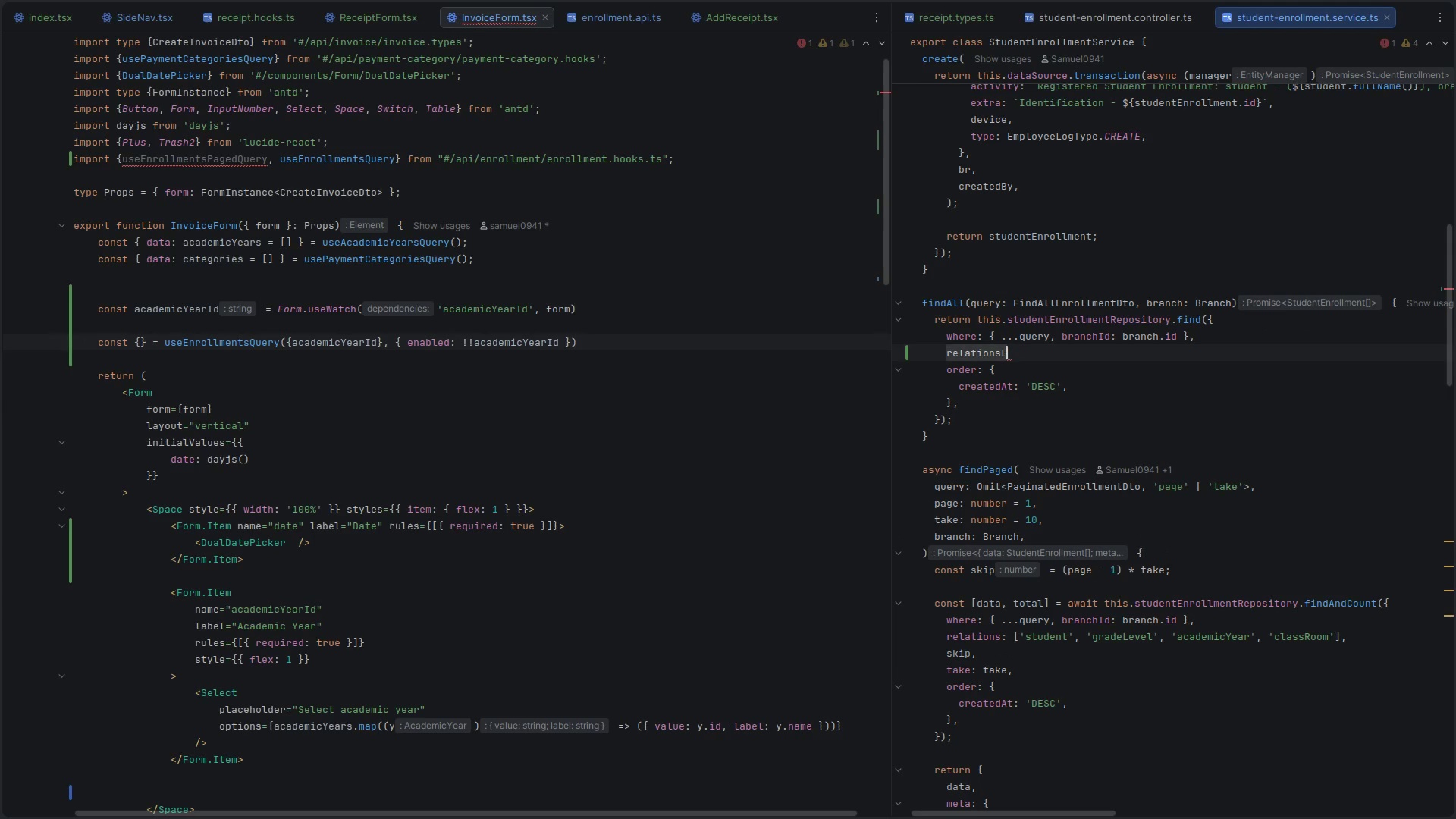 
key(Backspace)
 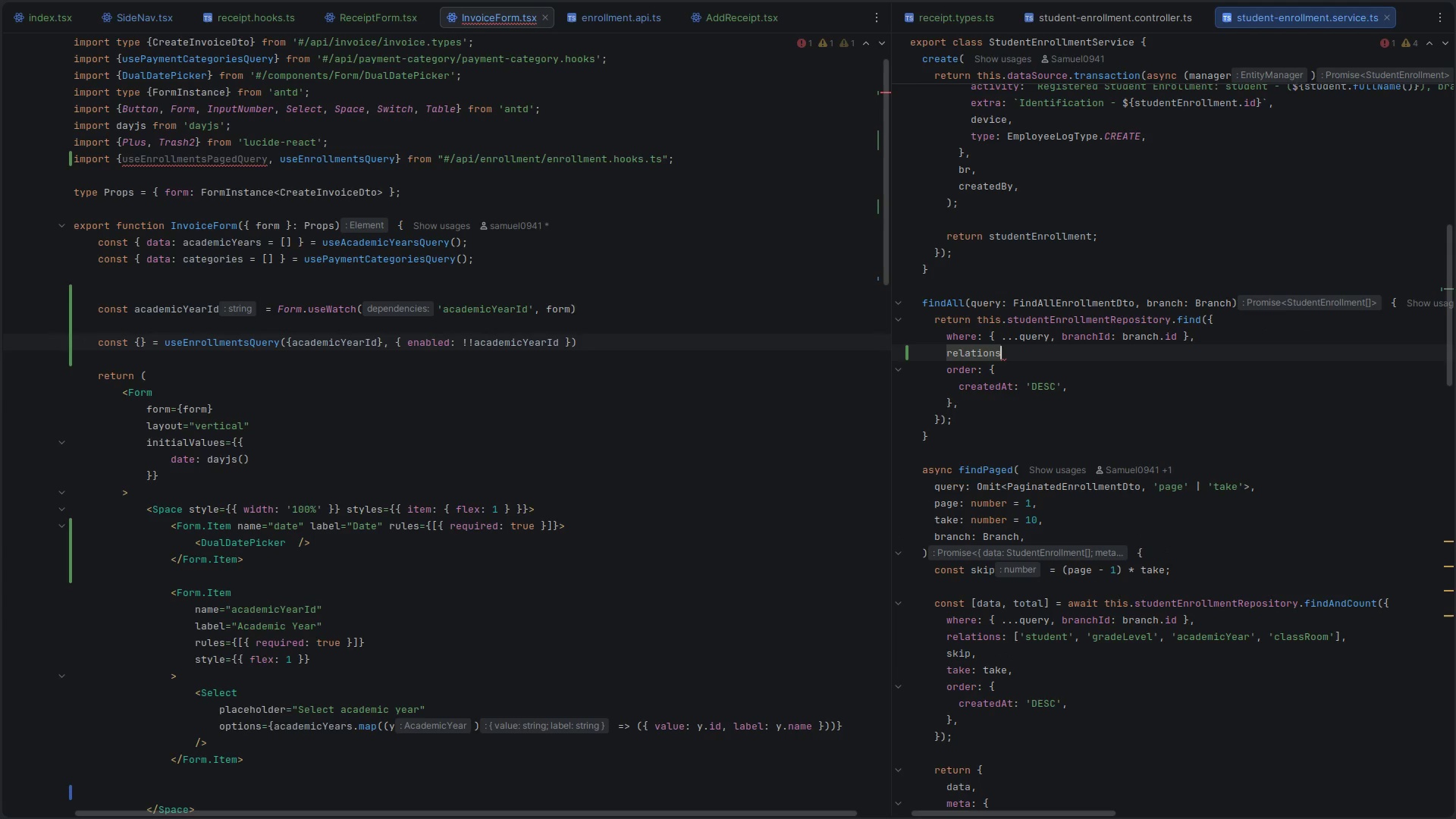 
key(Backspace)
 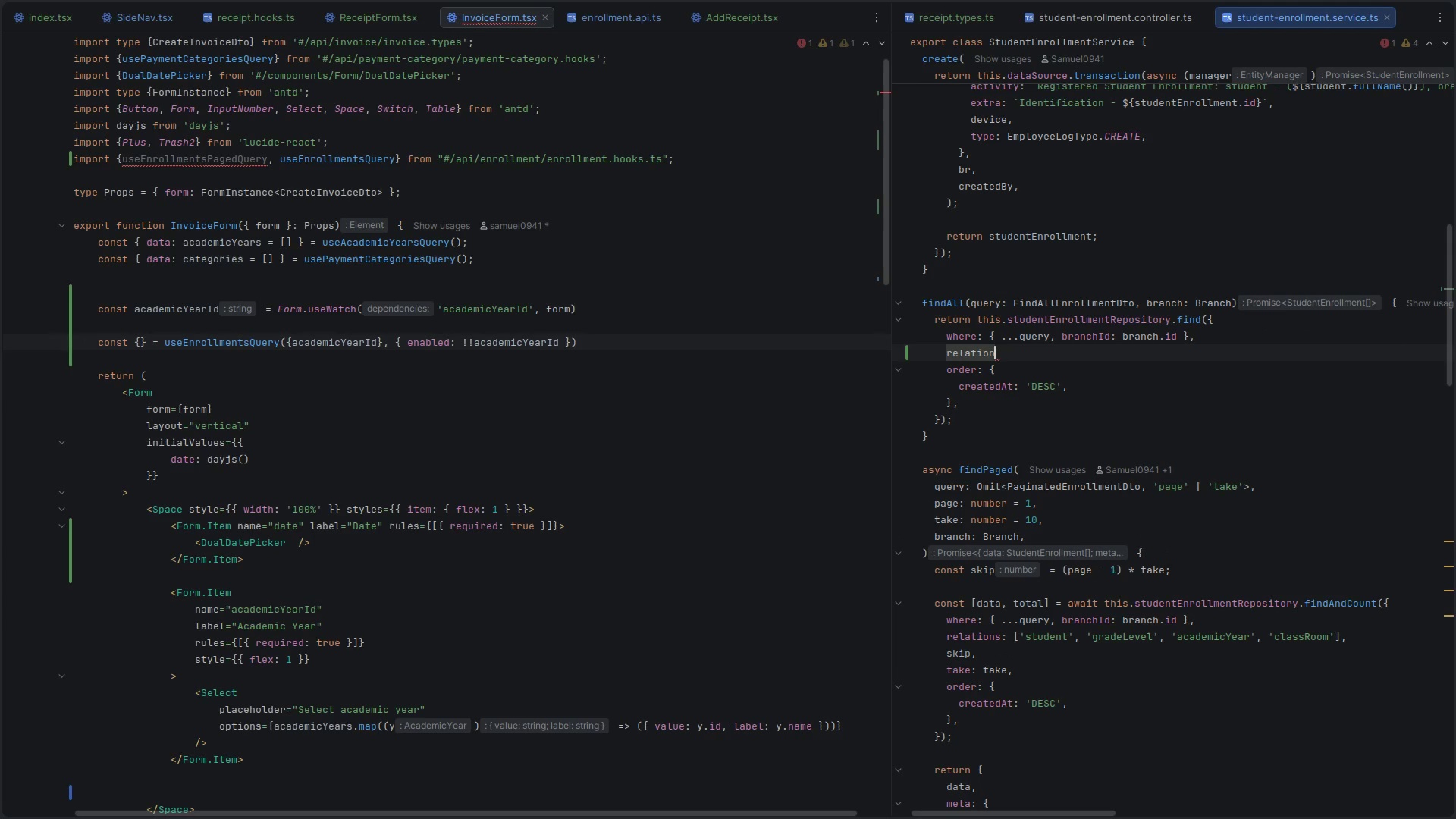 
key(Shift+ShiftLeft)
 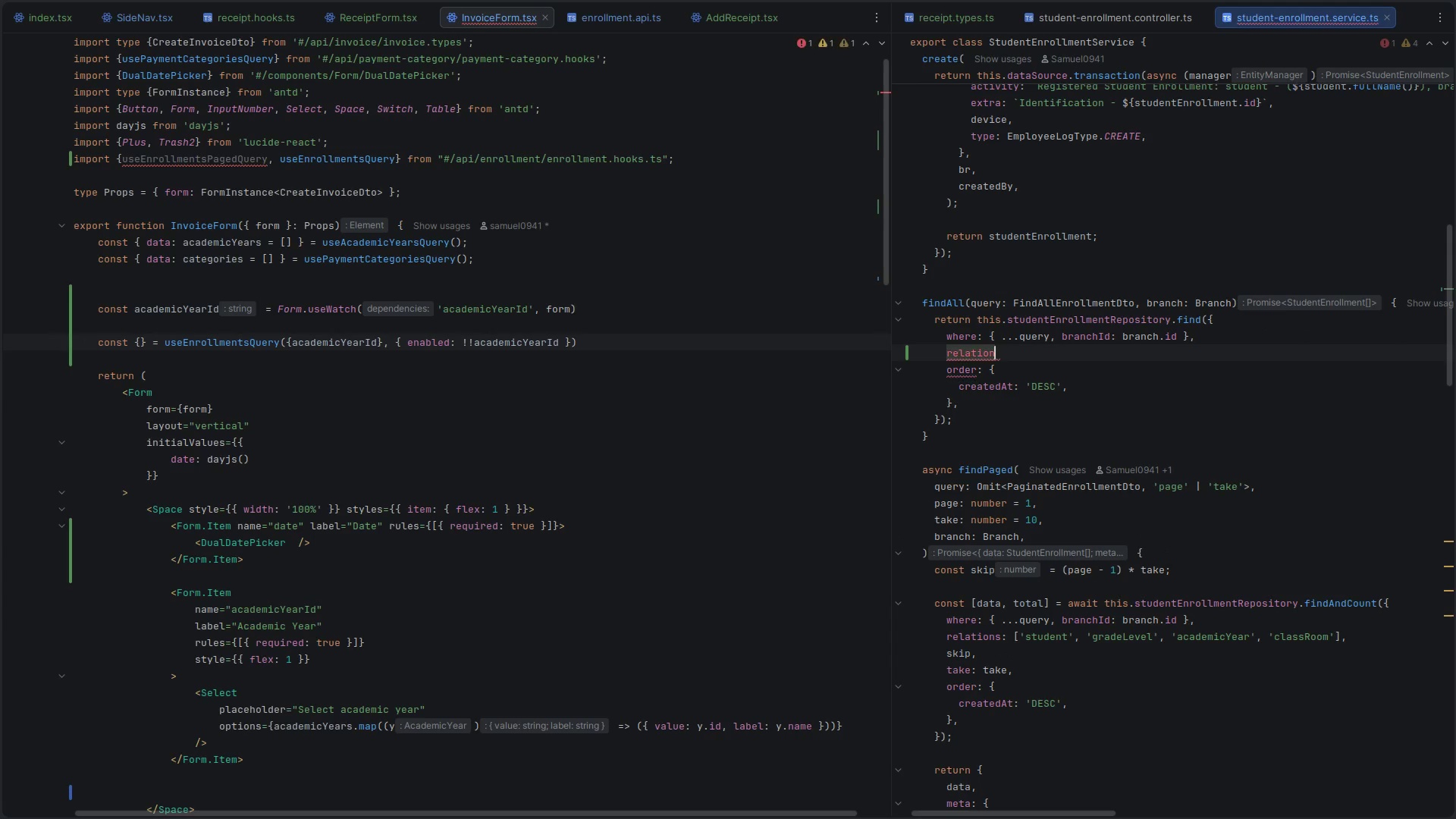 
key(S)
 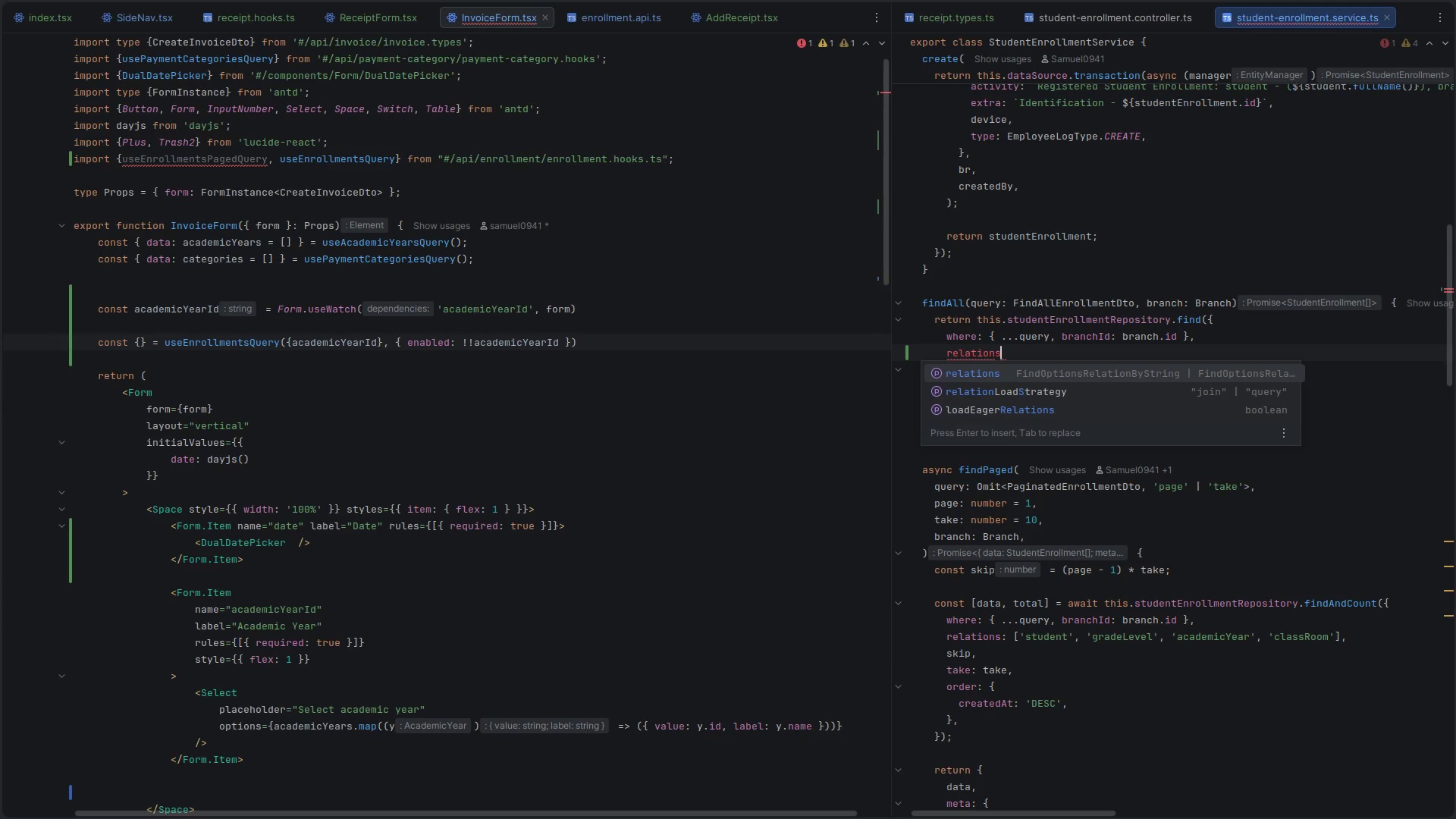 
key(Enter)
 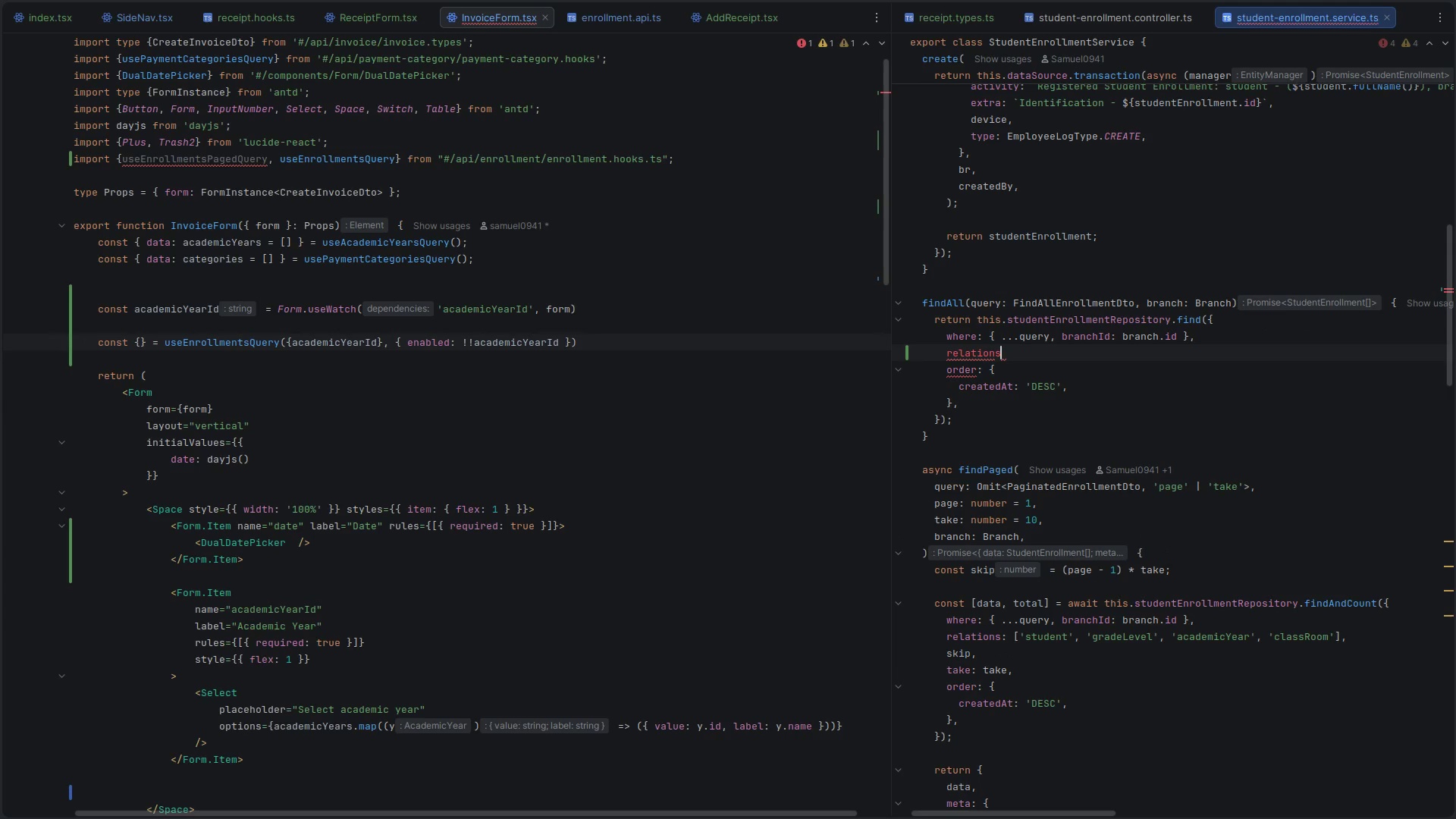 
key(Shift+Semicolon)
 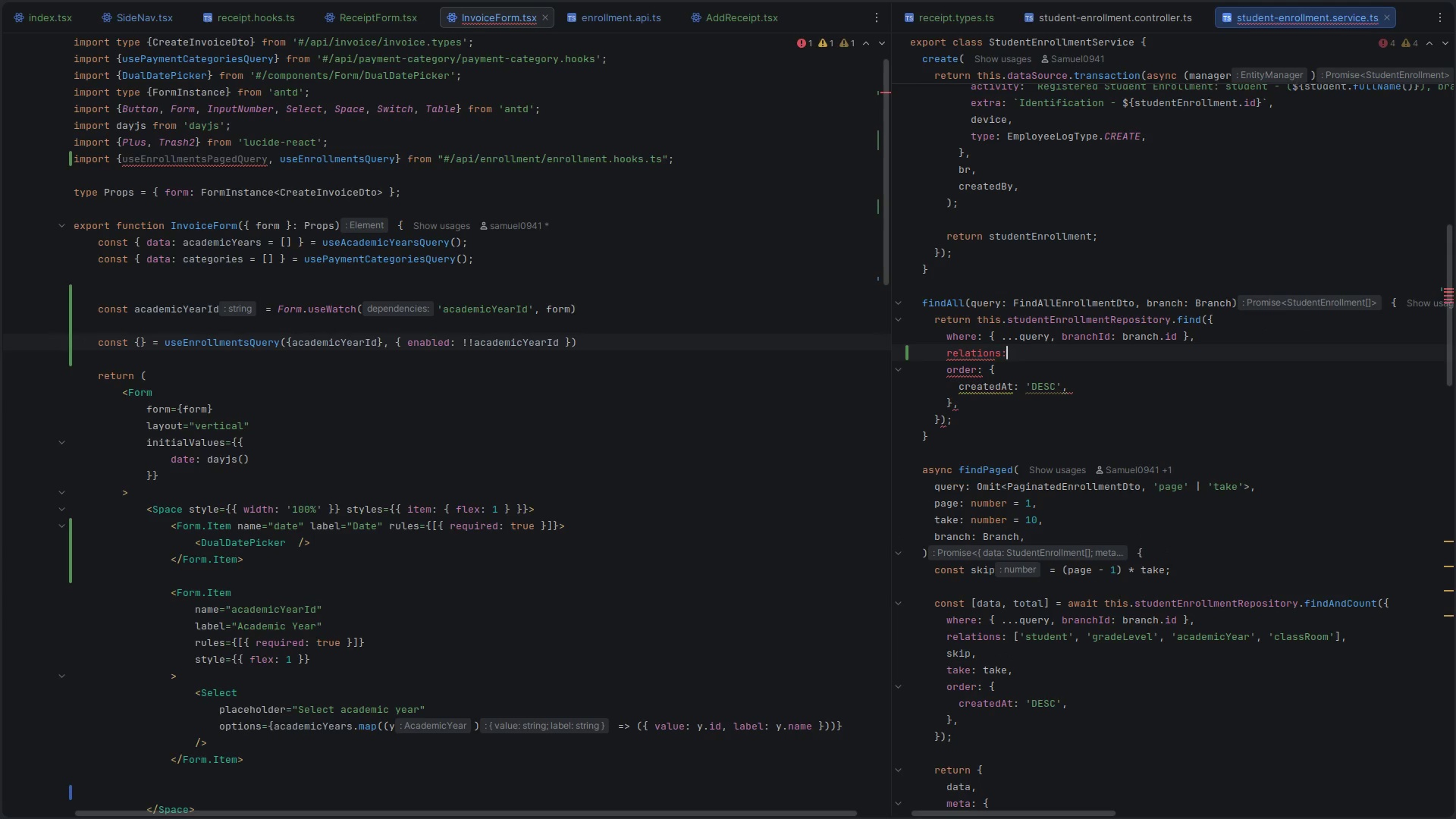 
key(Shift+BracketLeft)
 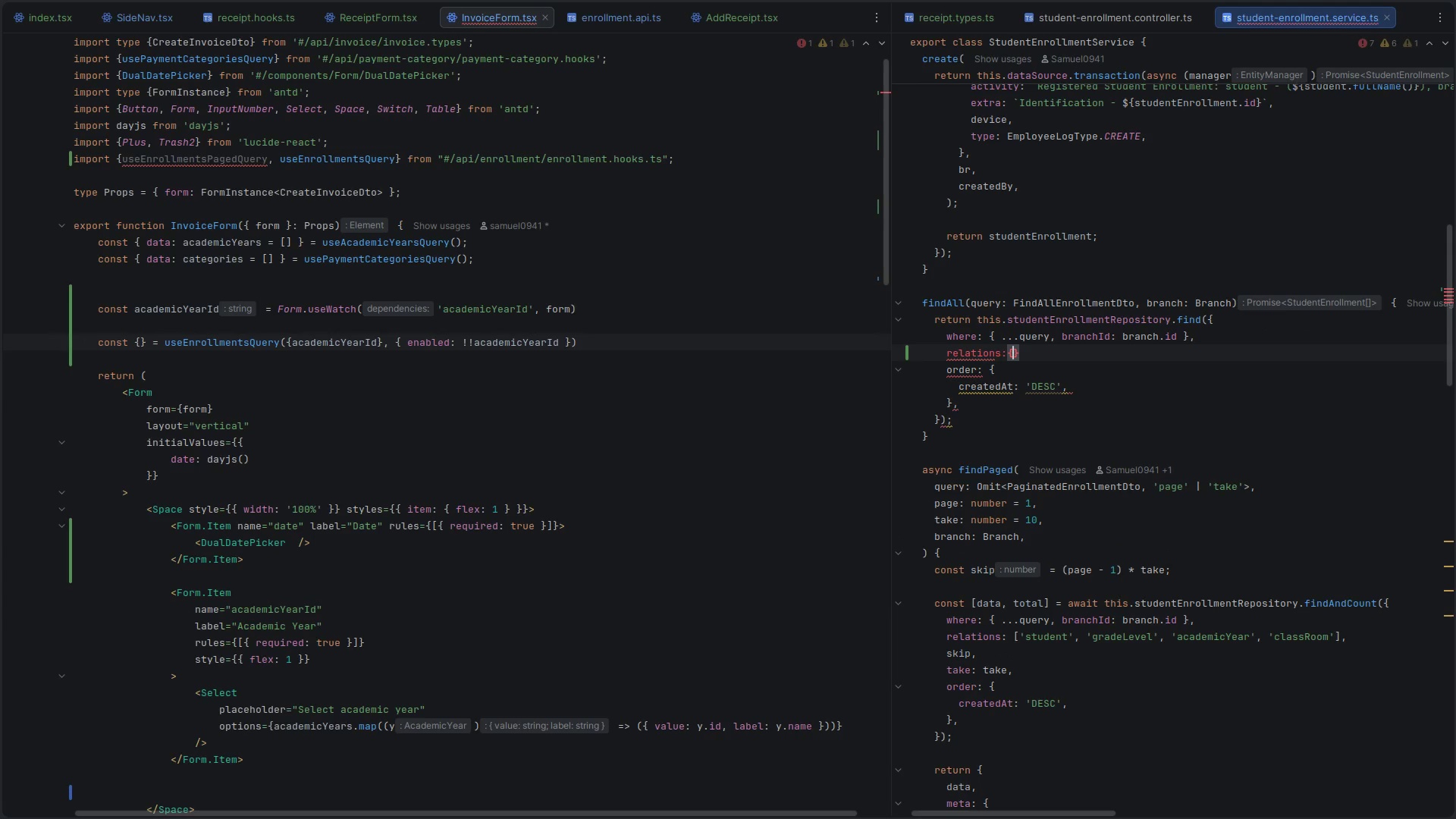 
key(ArrowRight)
 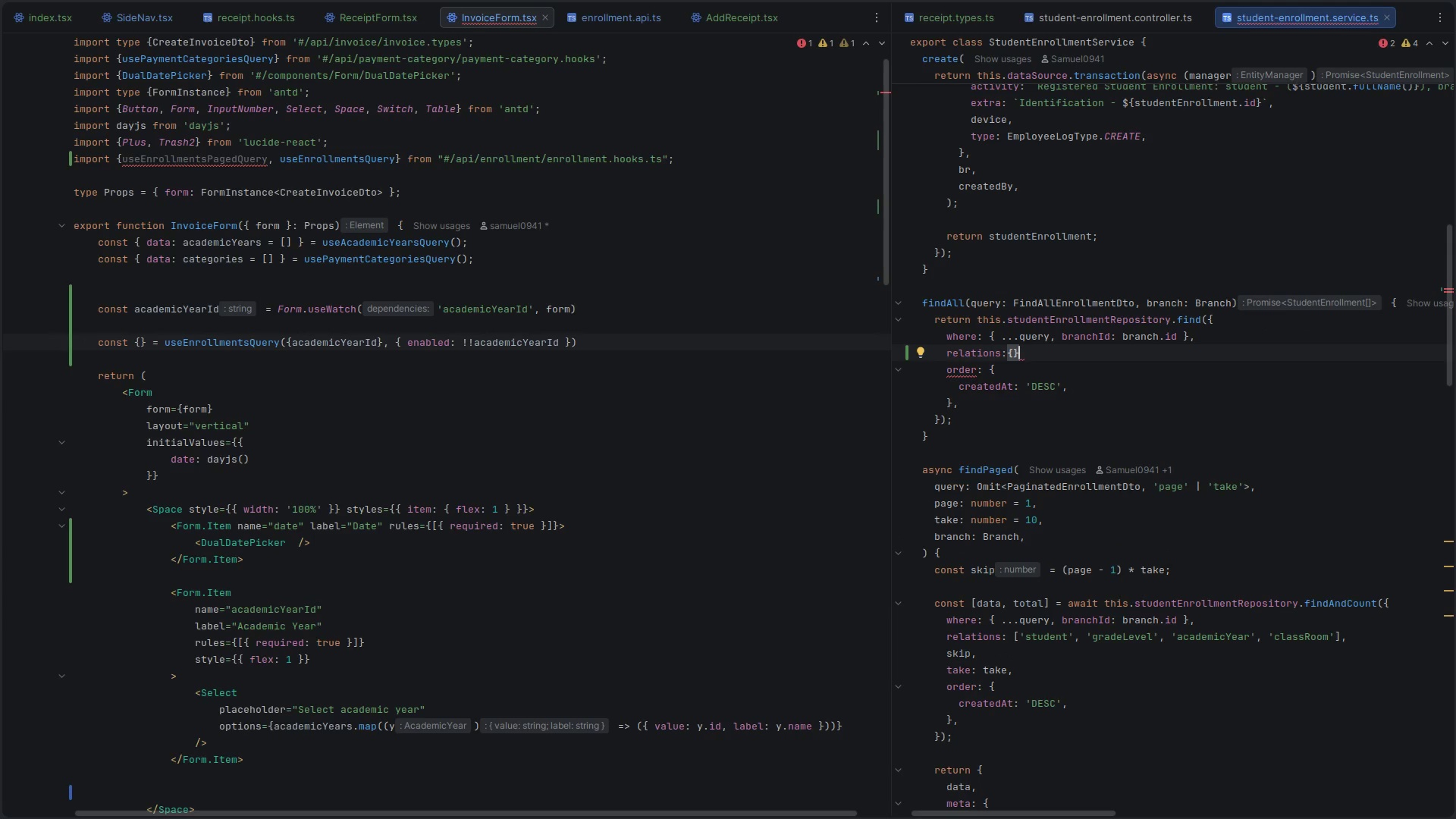 
key(Comma)
 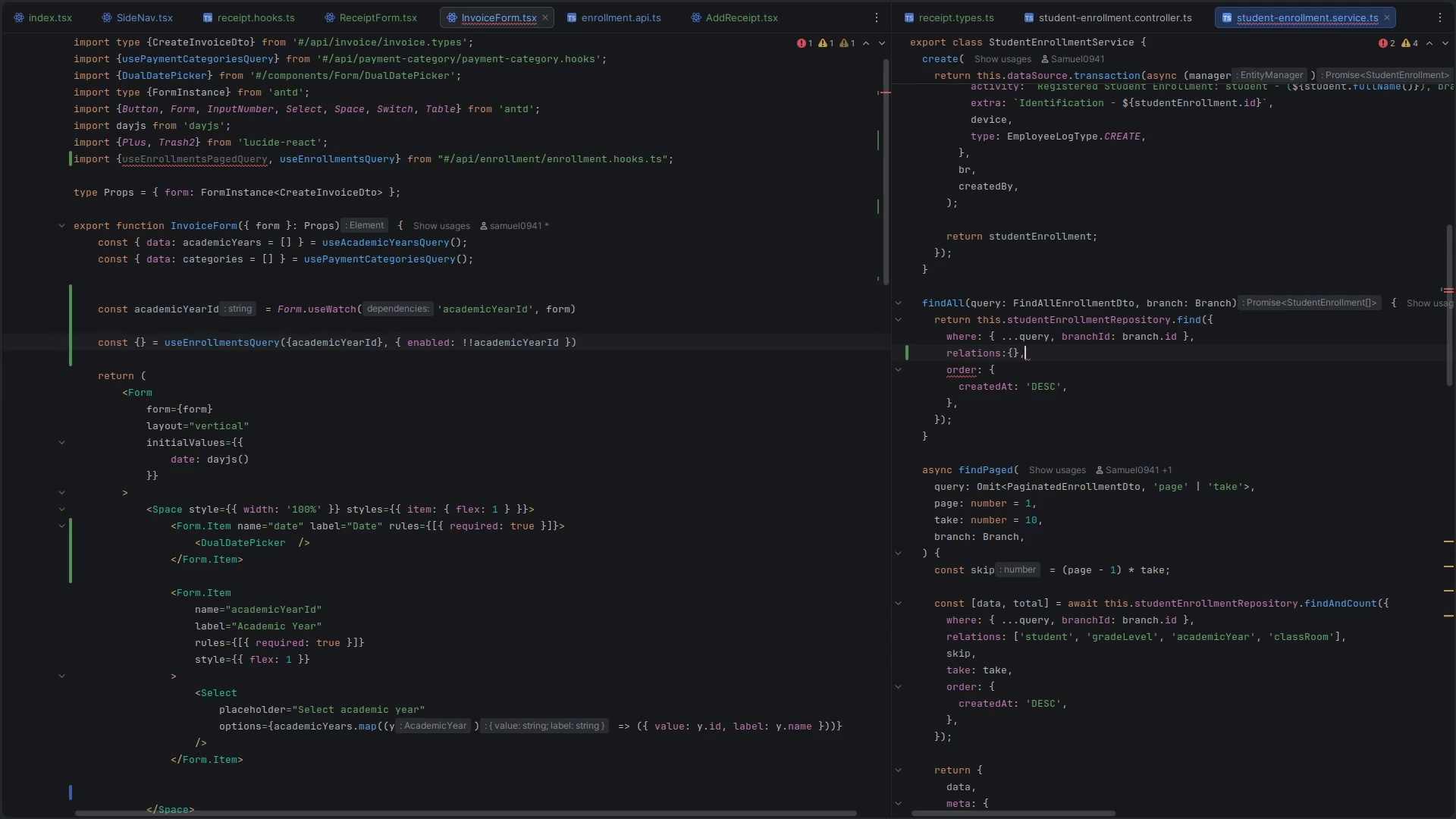 
key(ArrowLeft)
 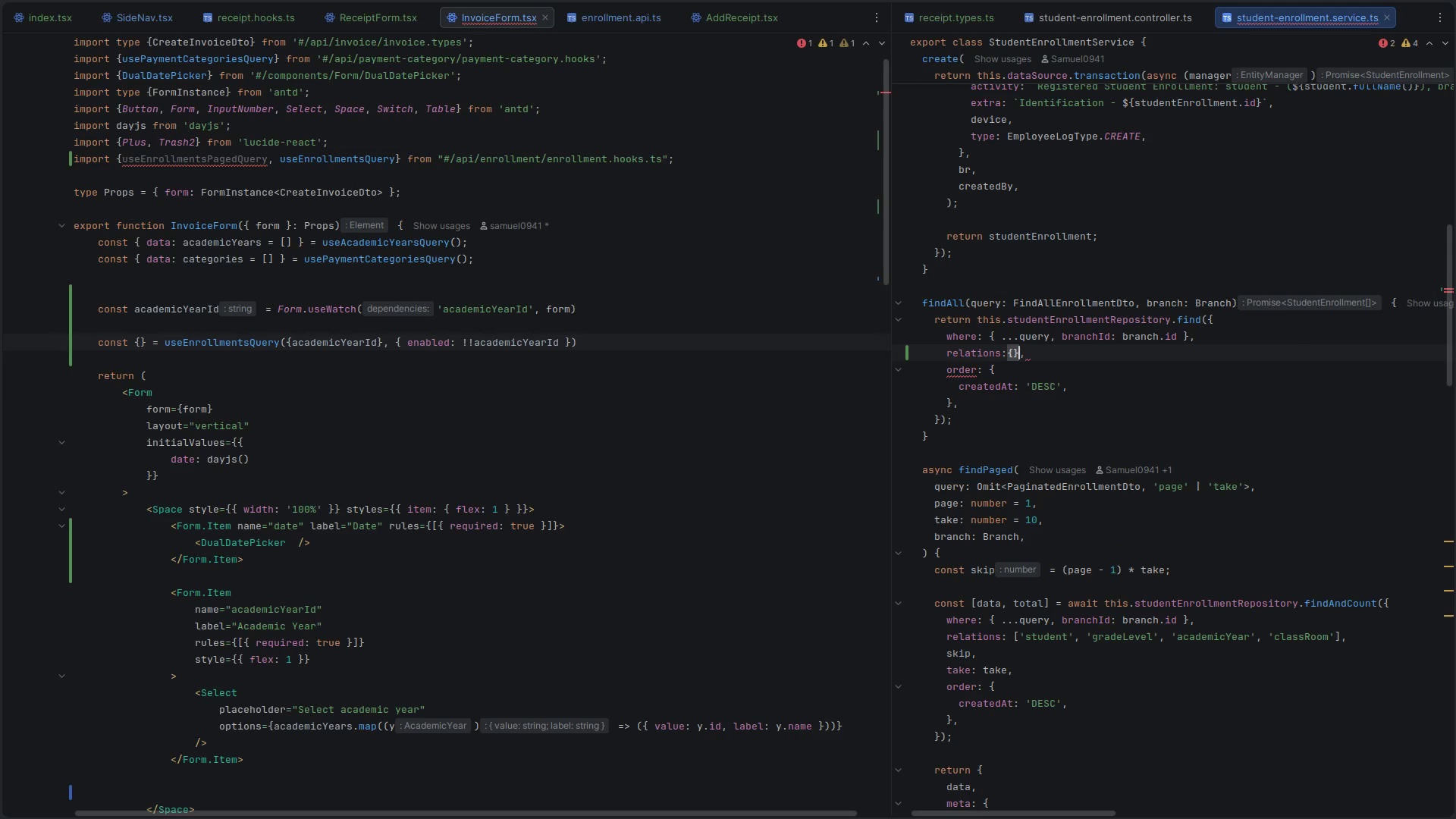 
key(ArrowLeft)
 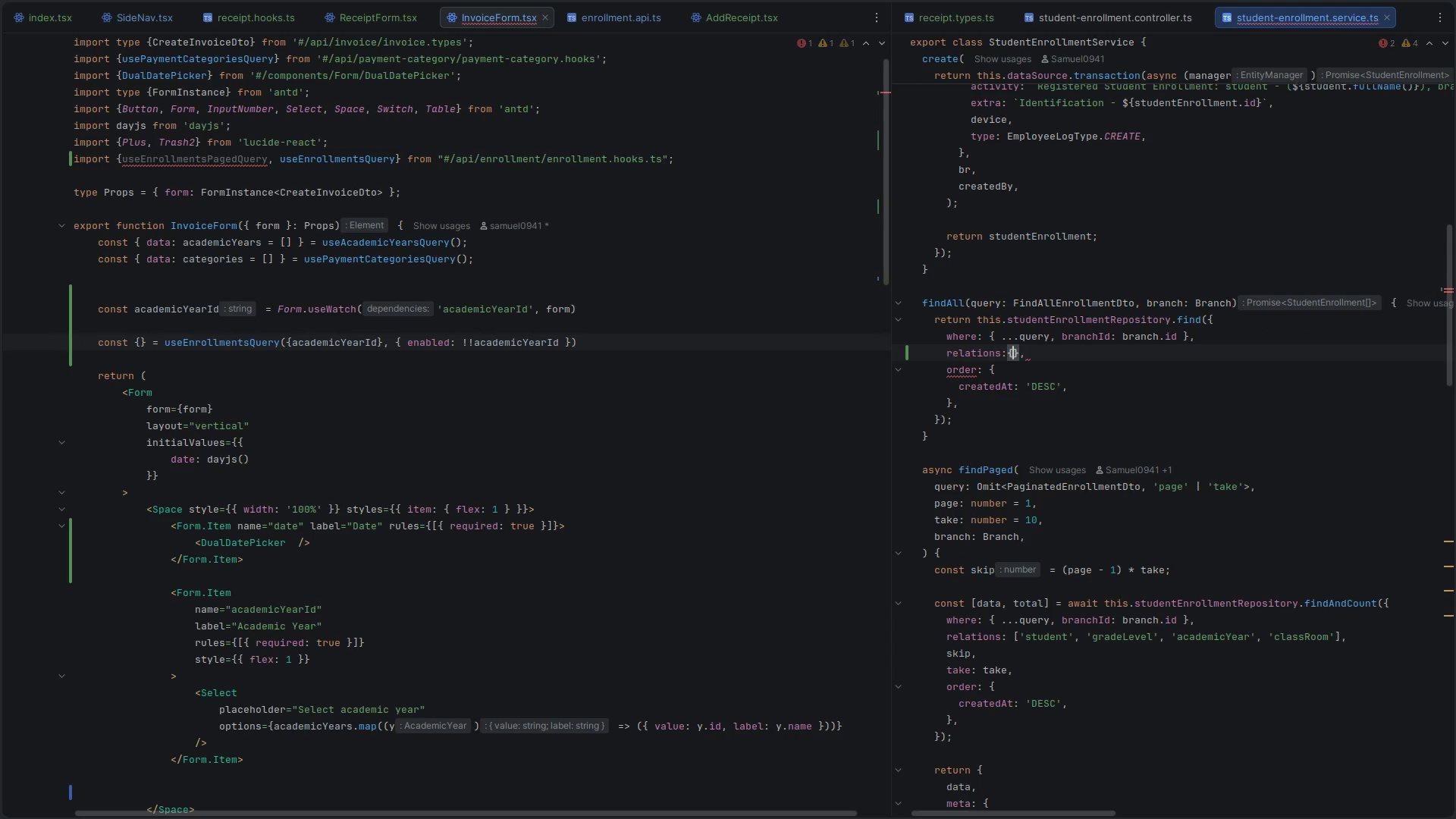 
key(Enter)
 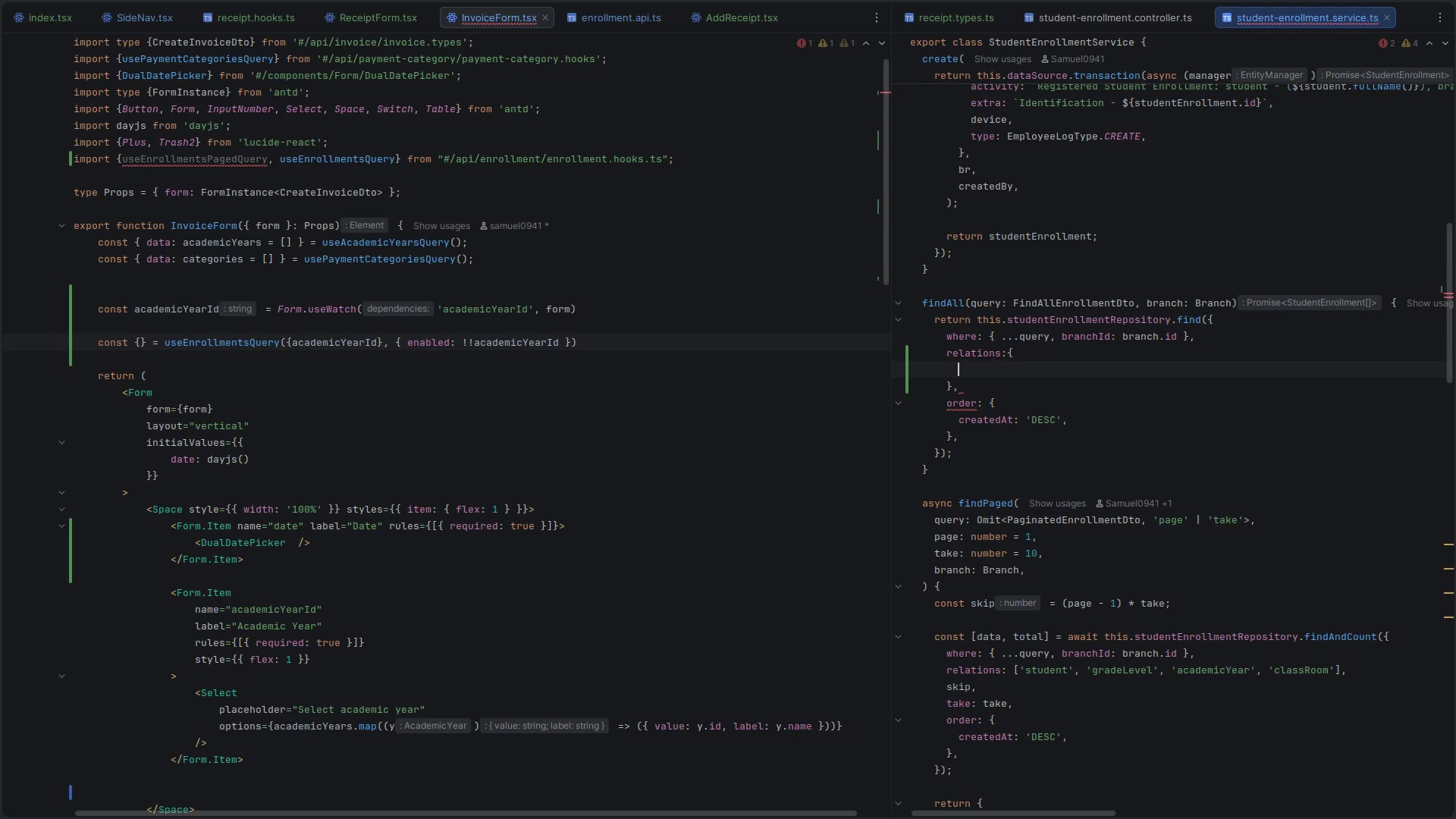 
key(Control+Space)
 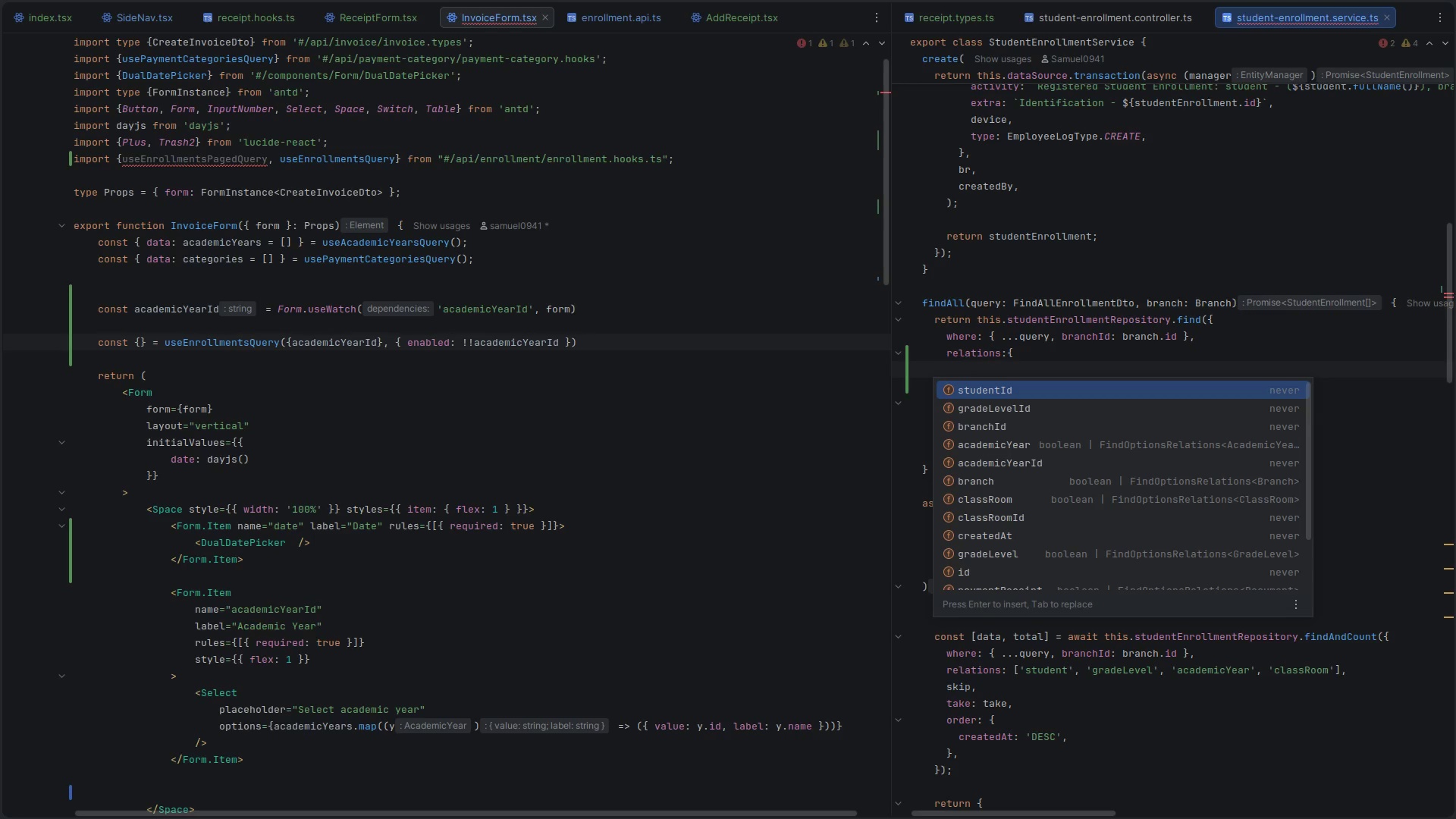 
type(stu)
 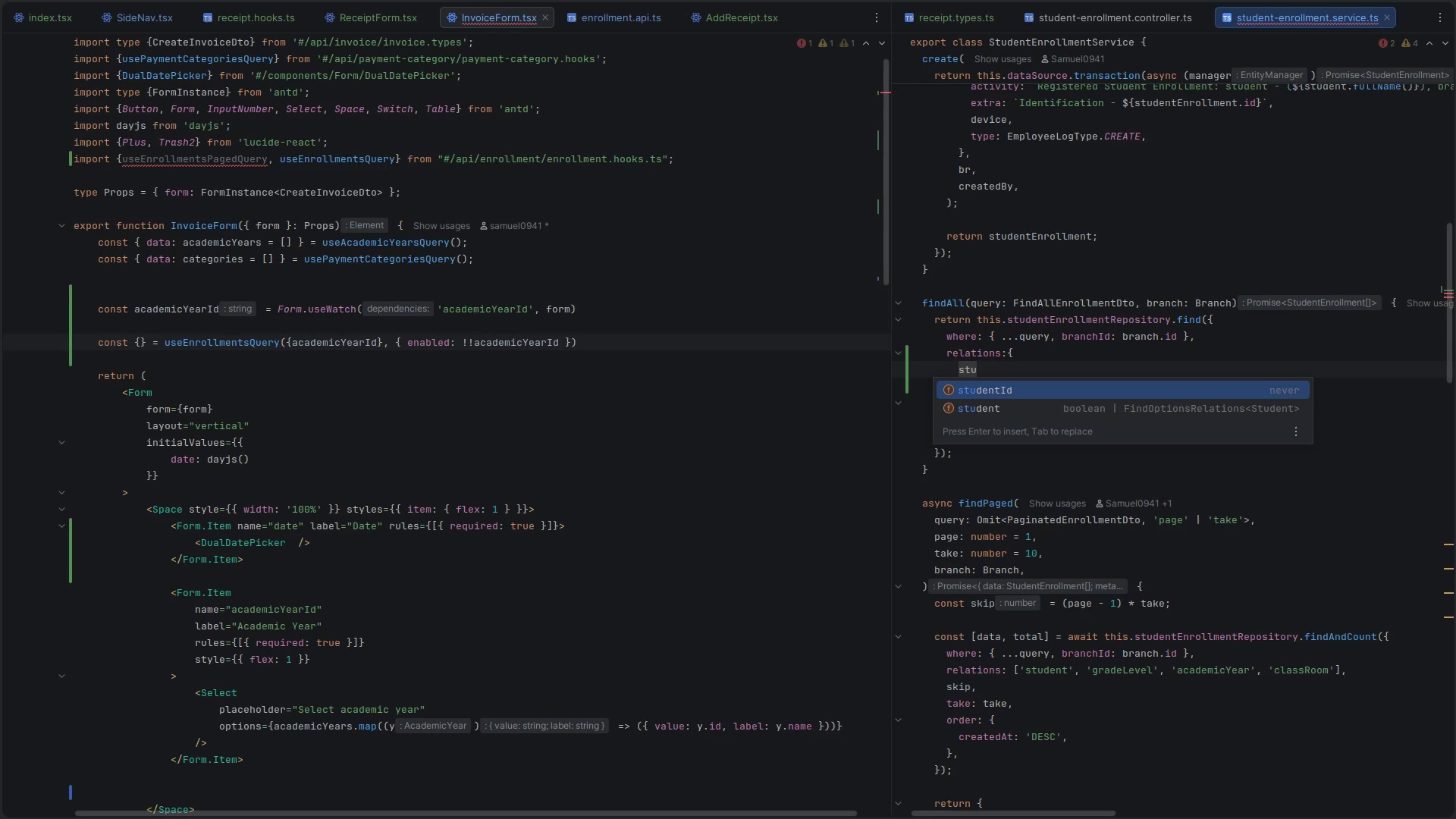 
key(ArrowDown)
 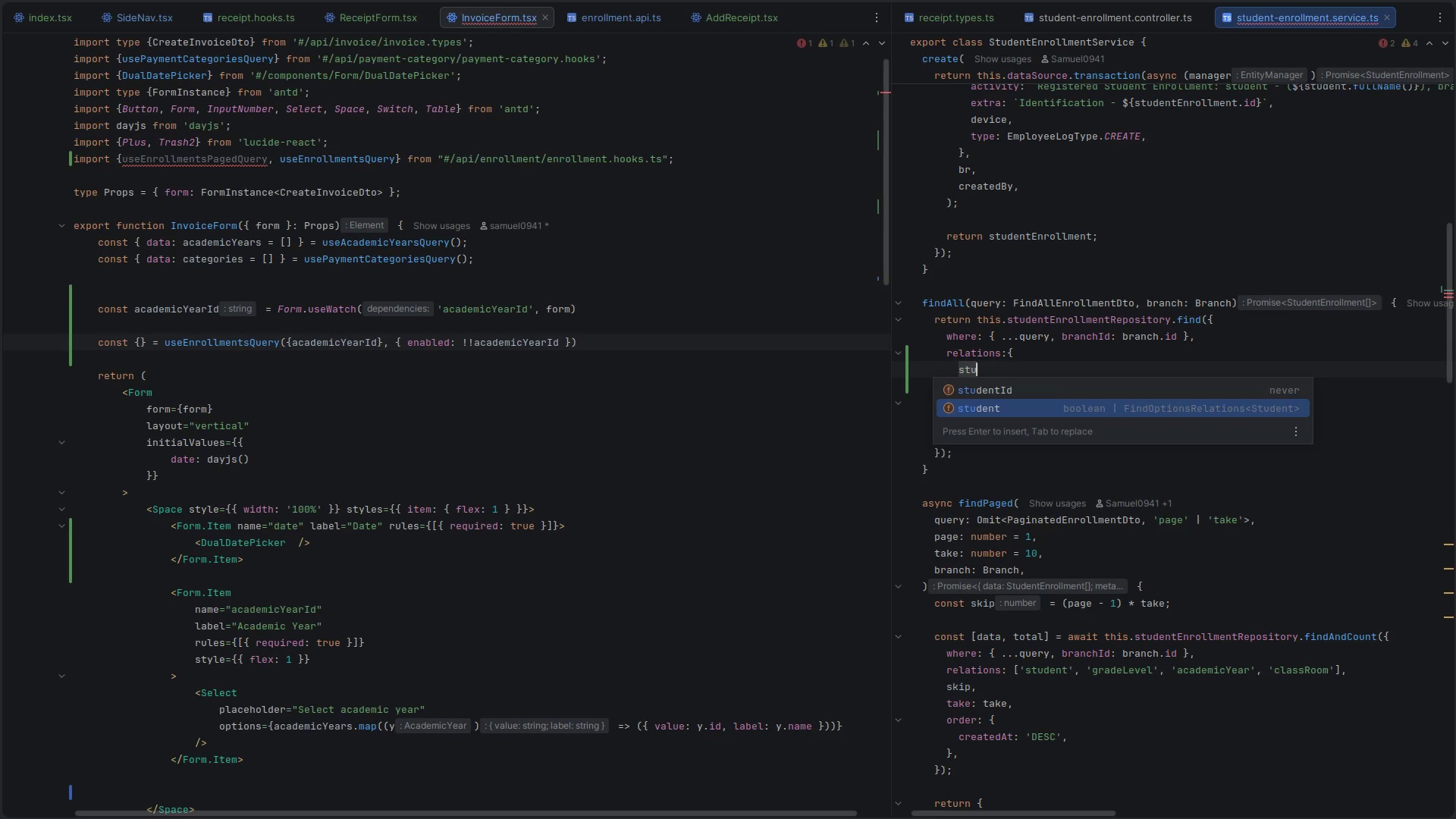 
key(Enter)
 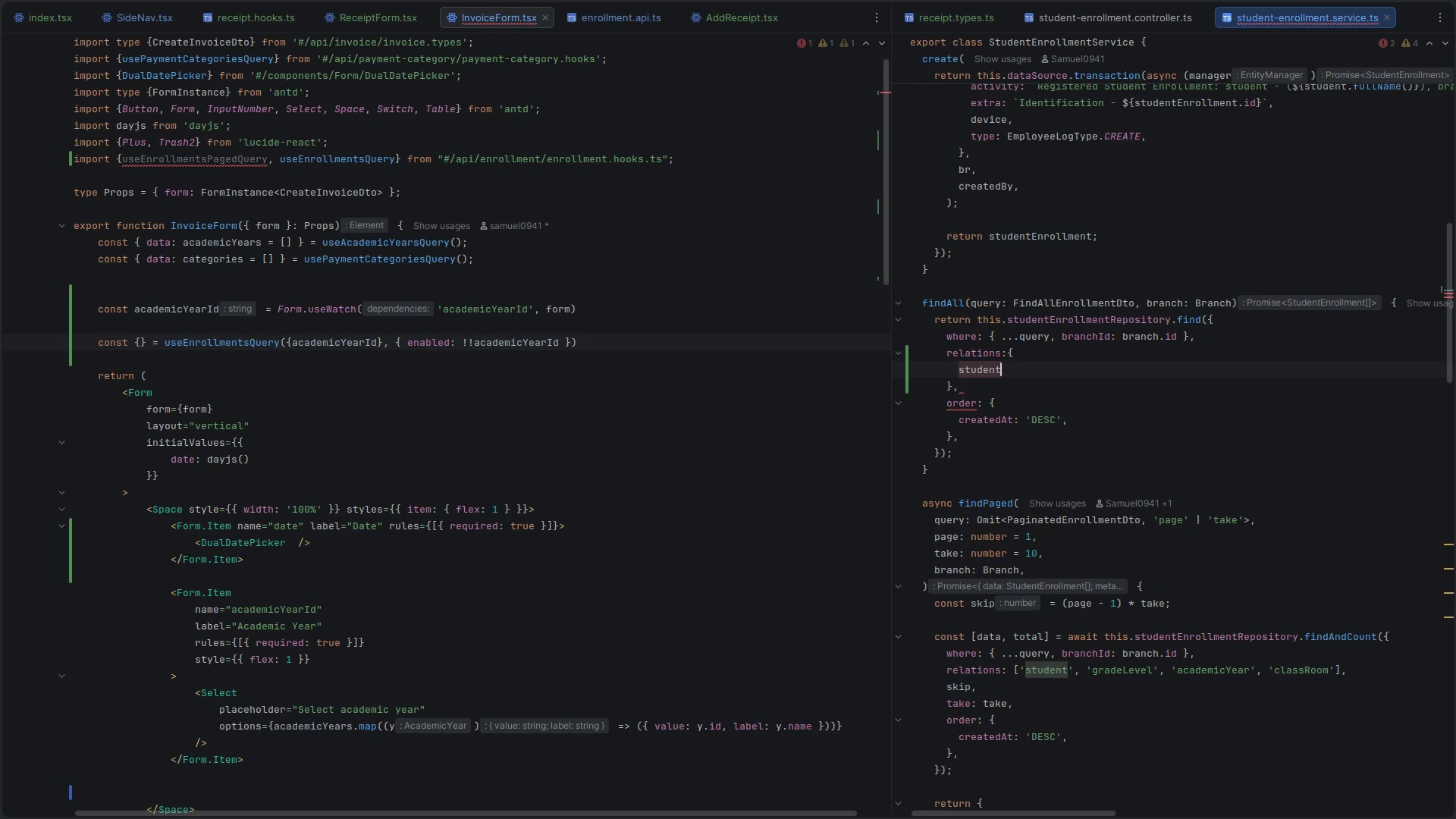 
type(: ture)
key(Backspace)
key(Backspace)
type(r)
key(Backspace)
key(Backspace)
type(rue,)
 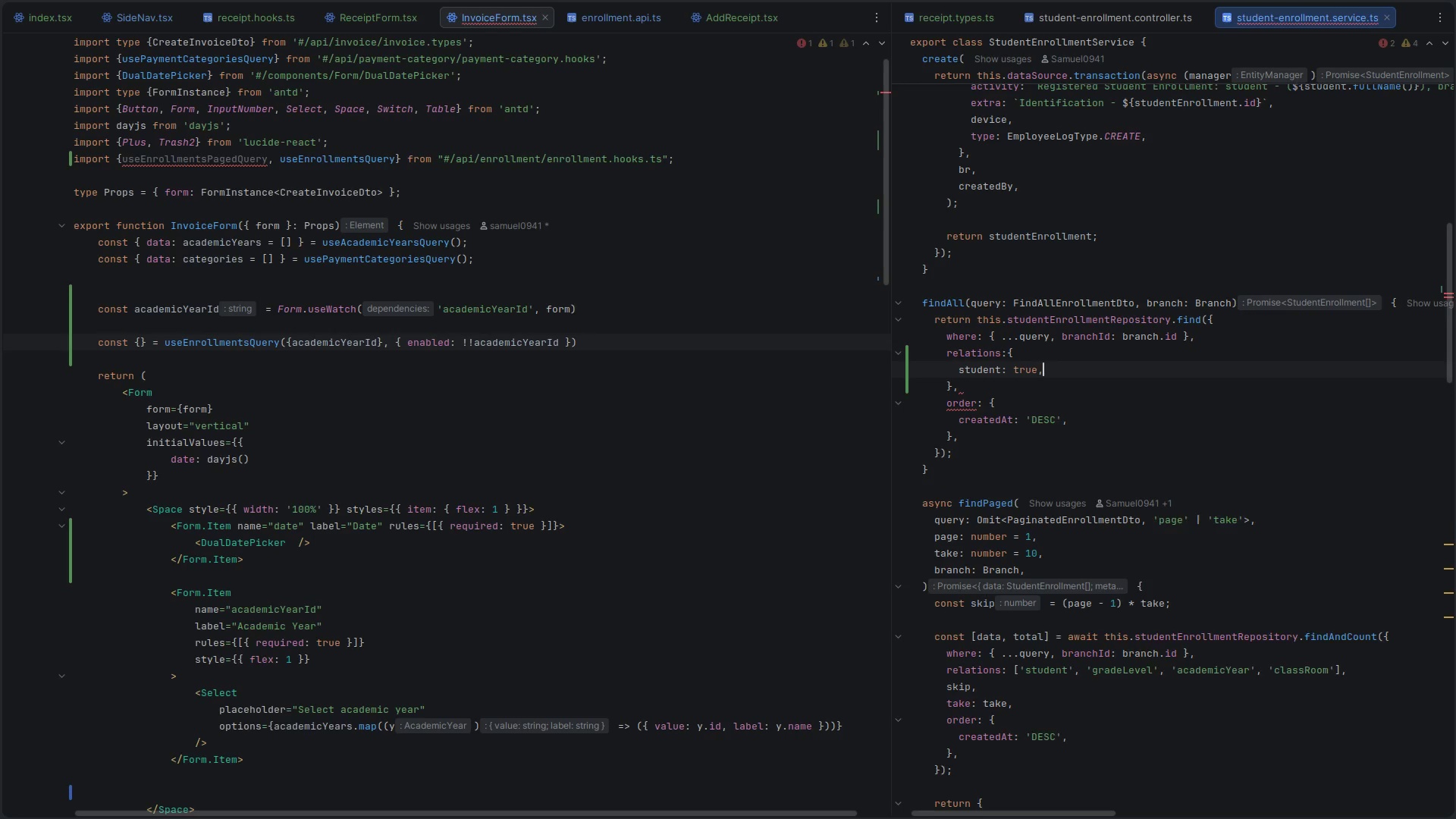 
key(Enter)
 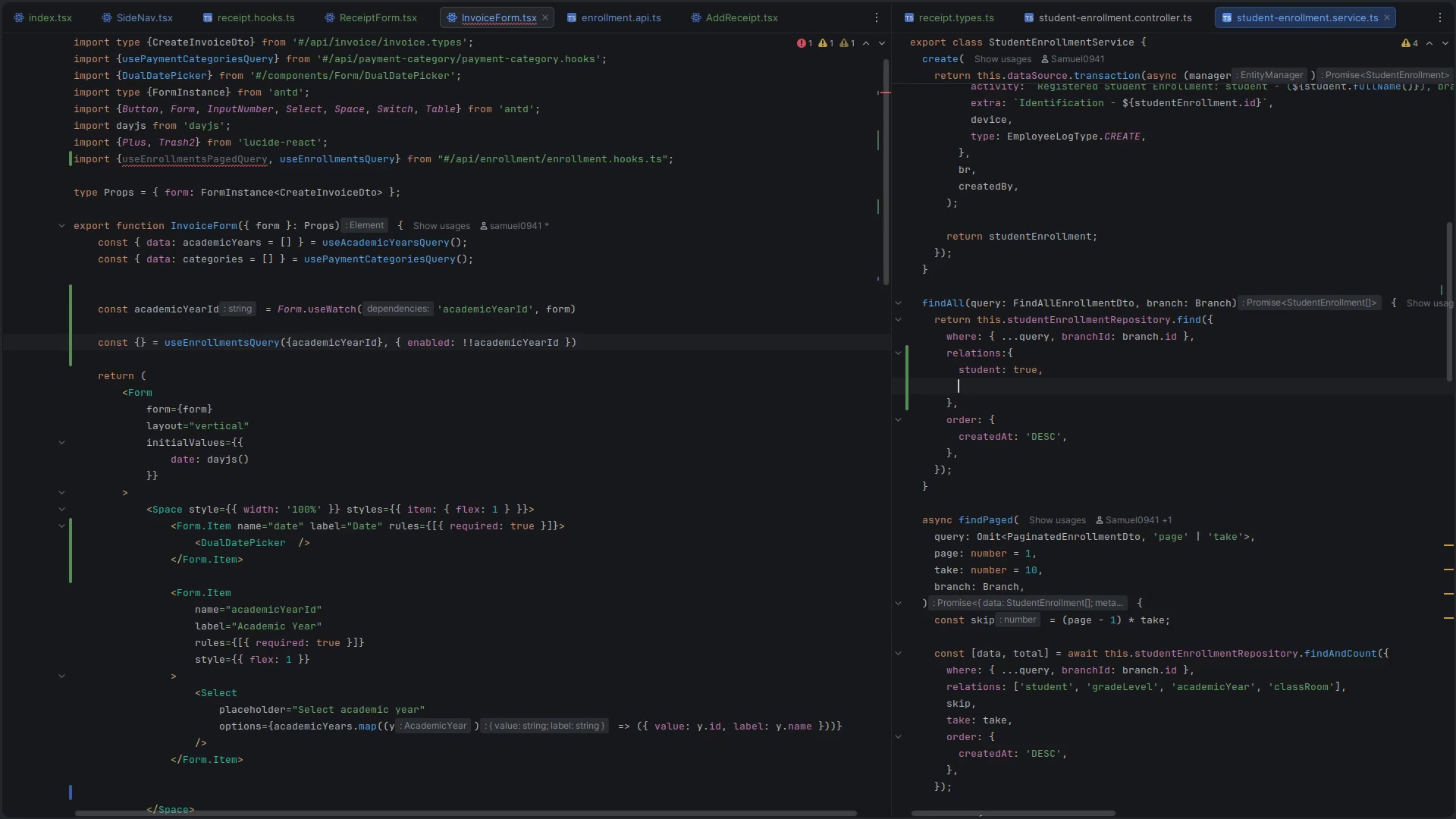 
type(gra)
 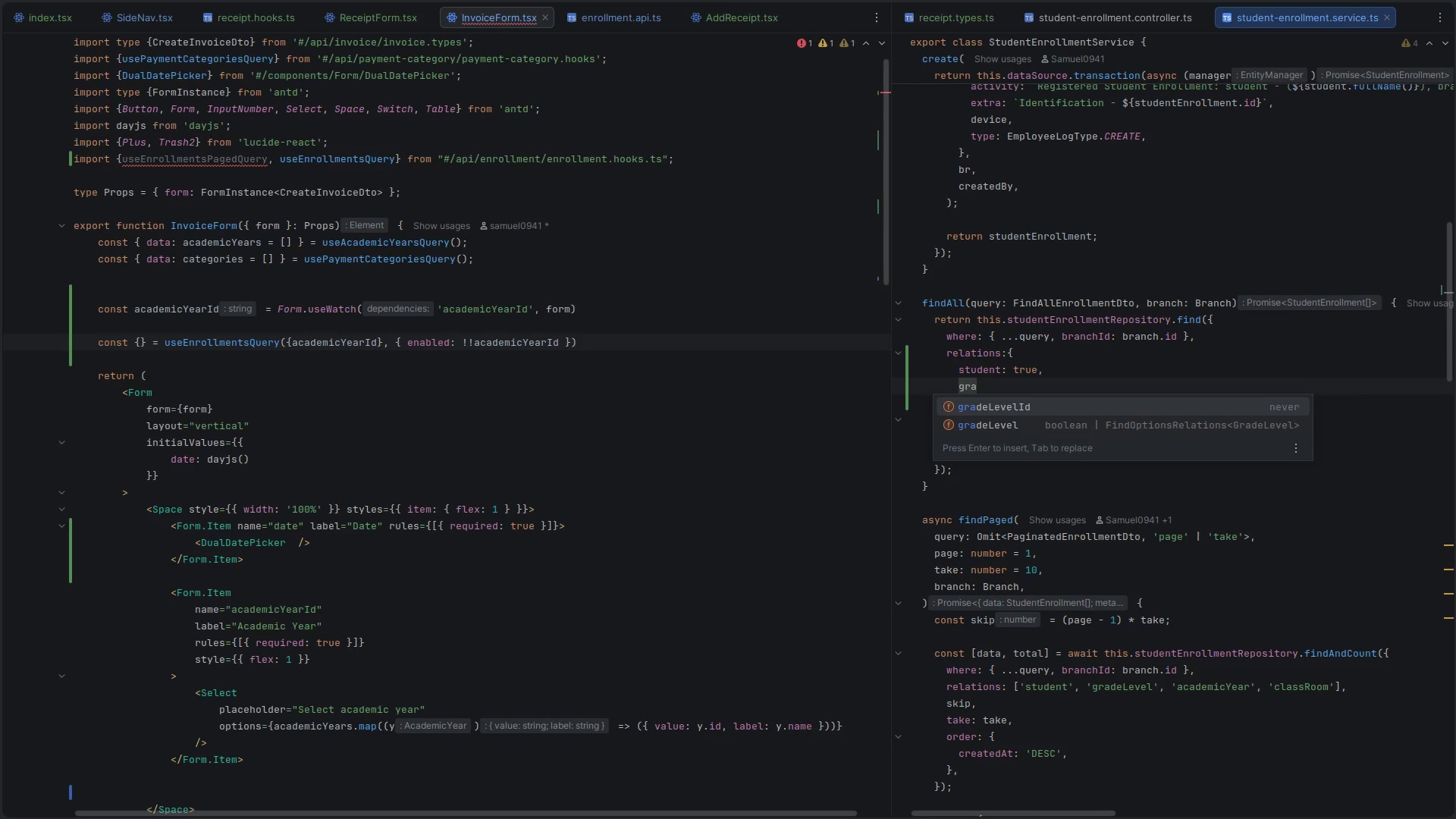 
key(ArrowDown)
 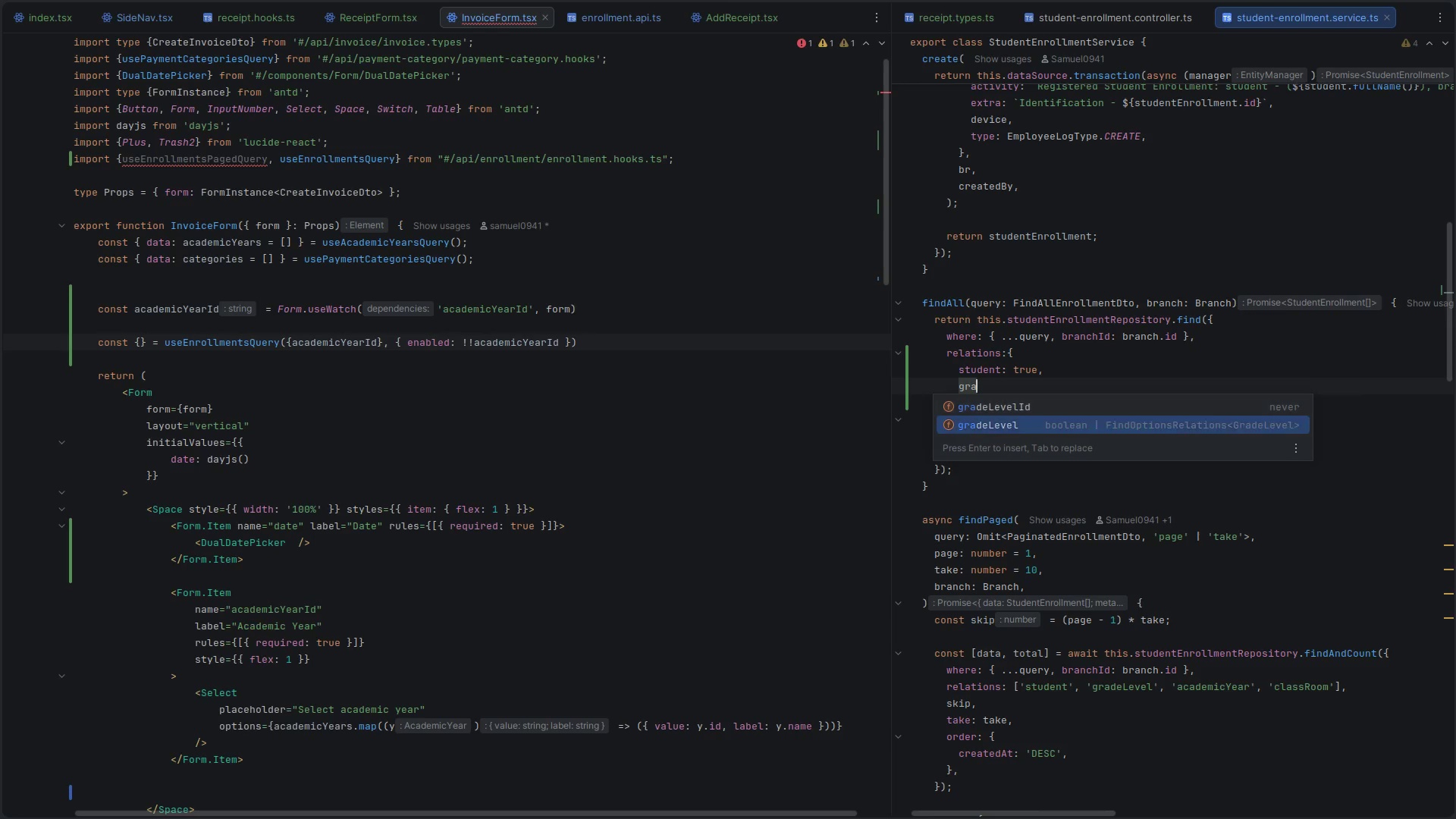 
key(ArrowDown)
 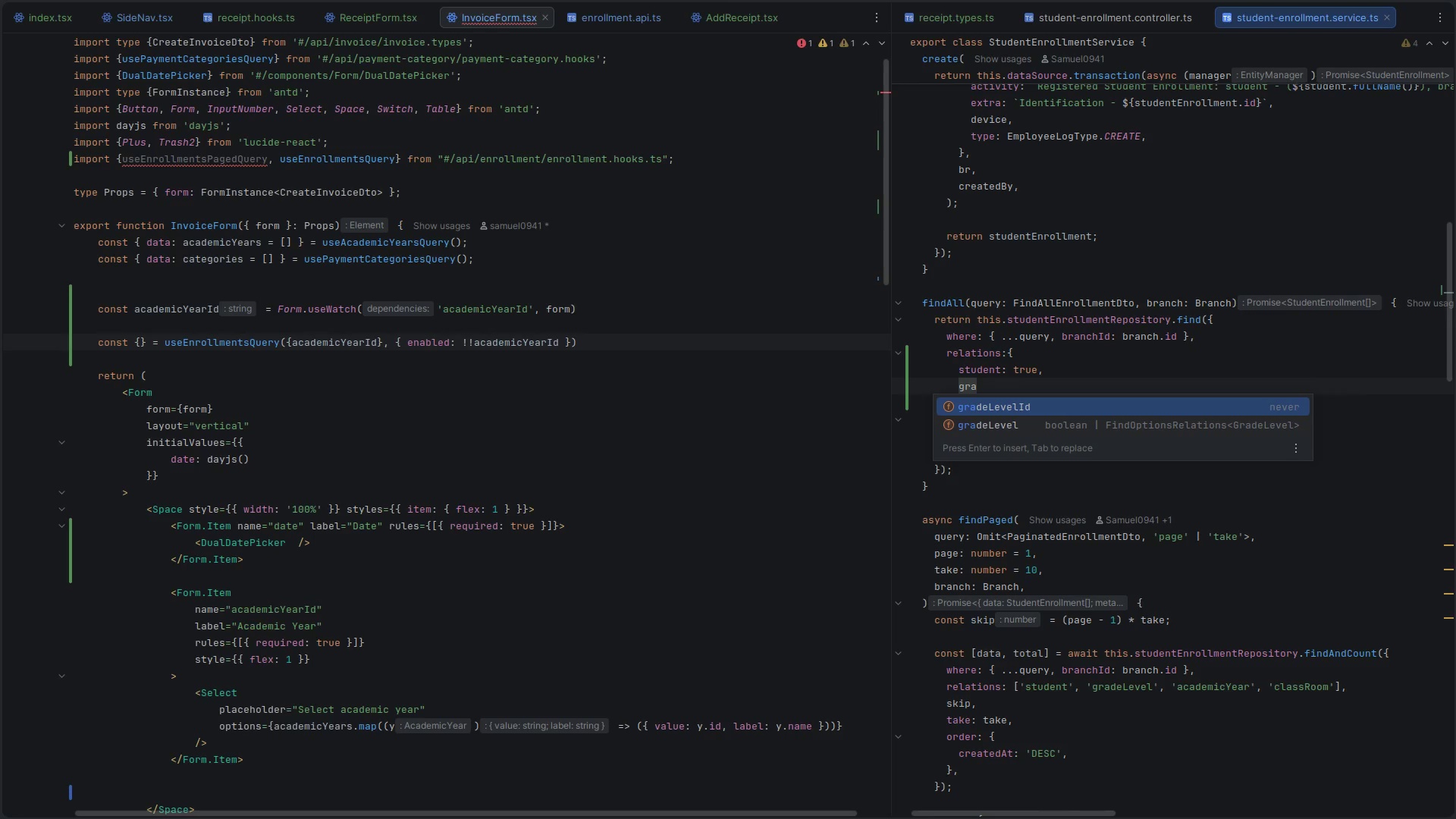 
key(Control+X)
 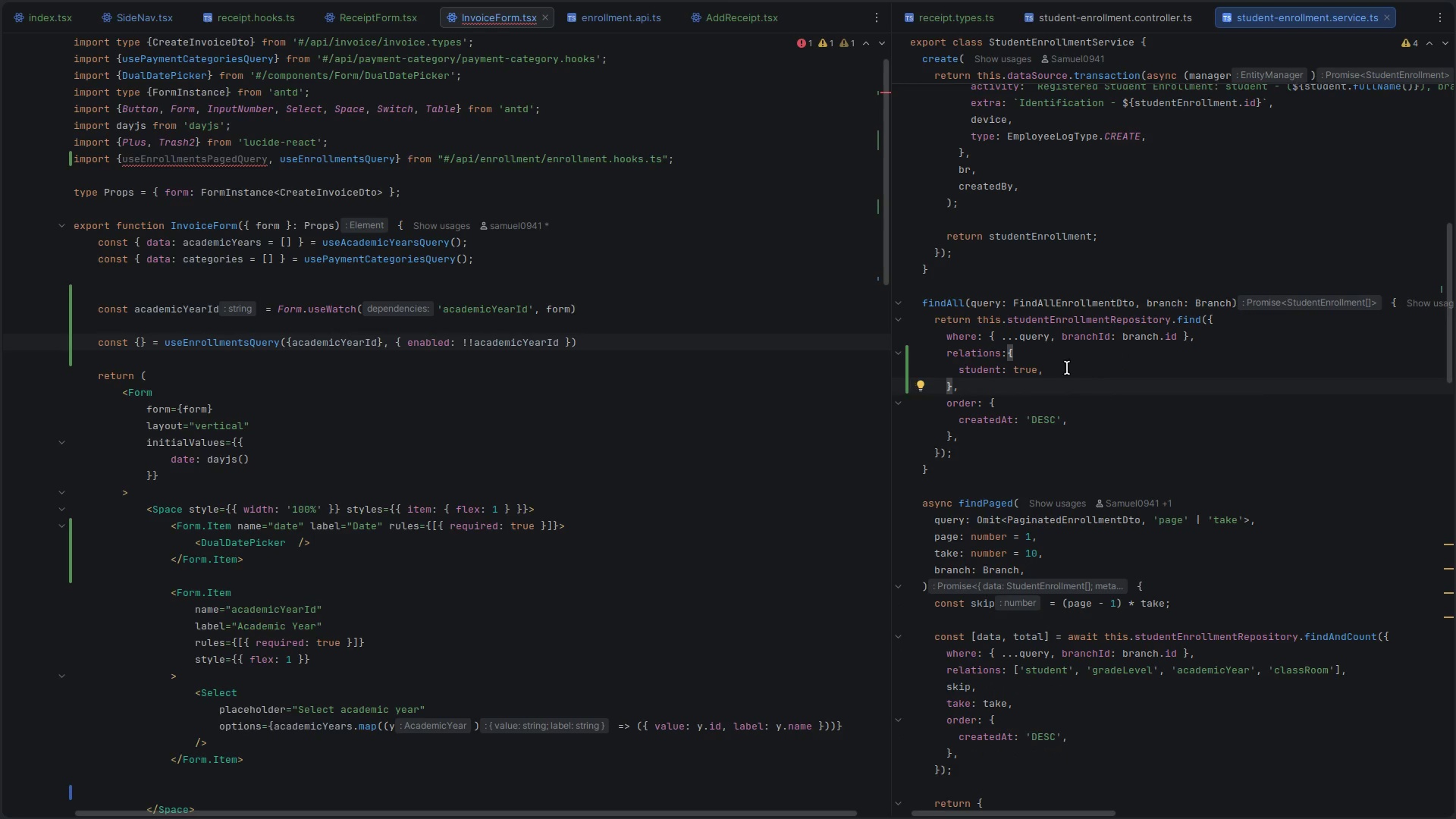 
double_click([1023, 374])
 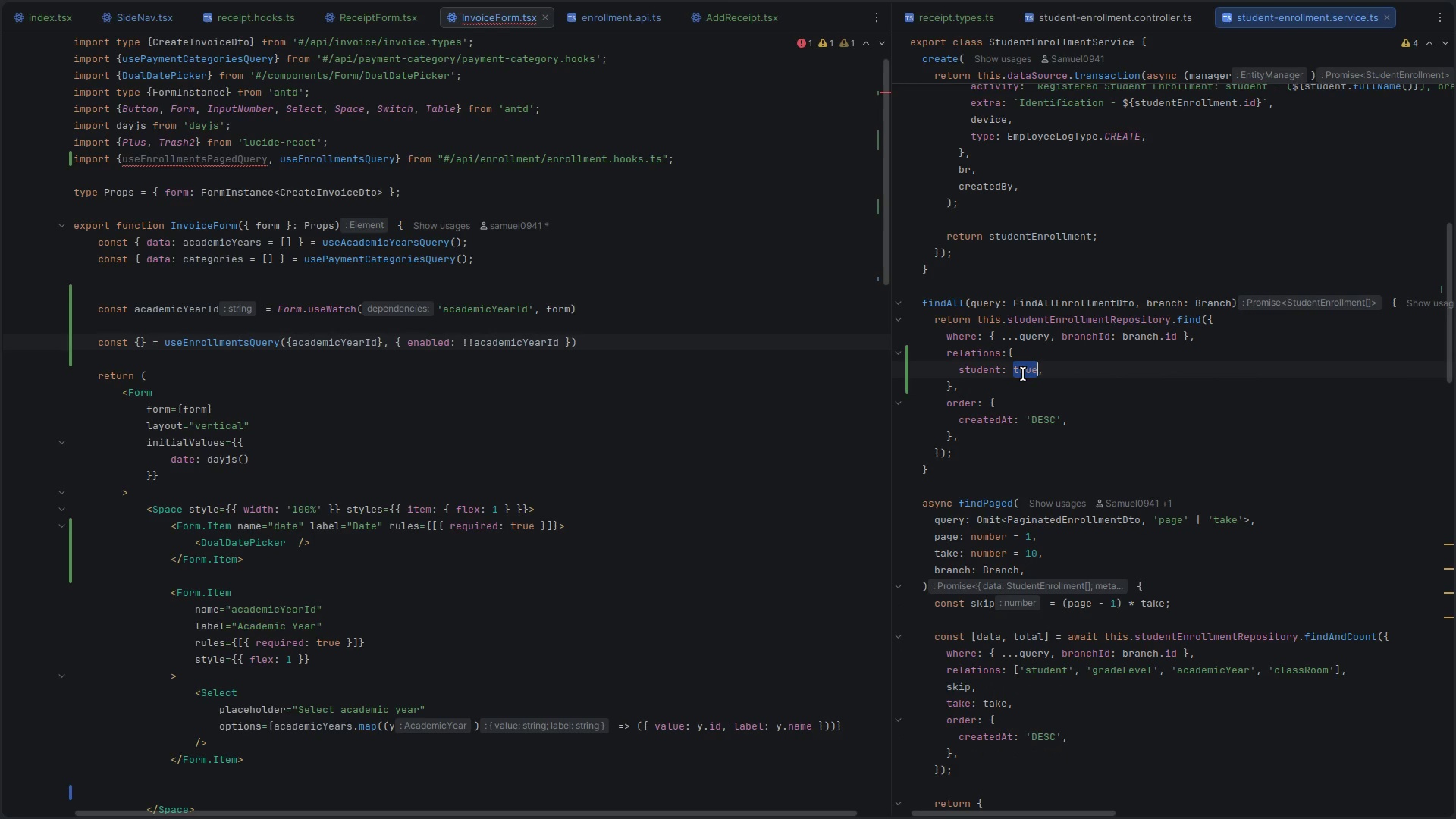 
key(Shift+ShiftLeft)
 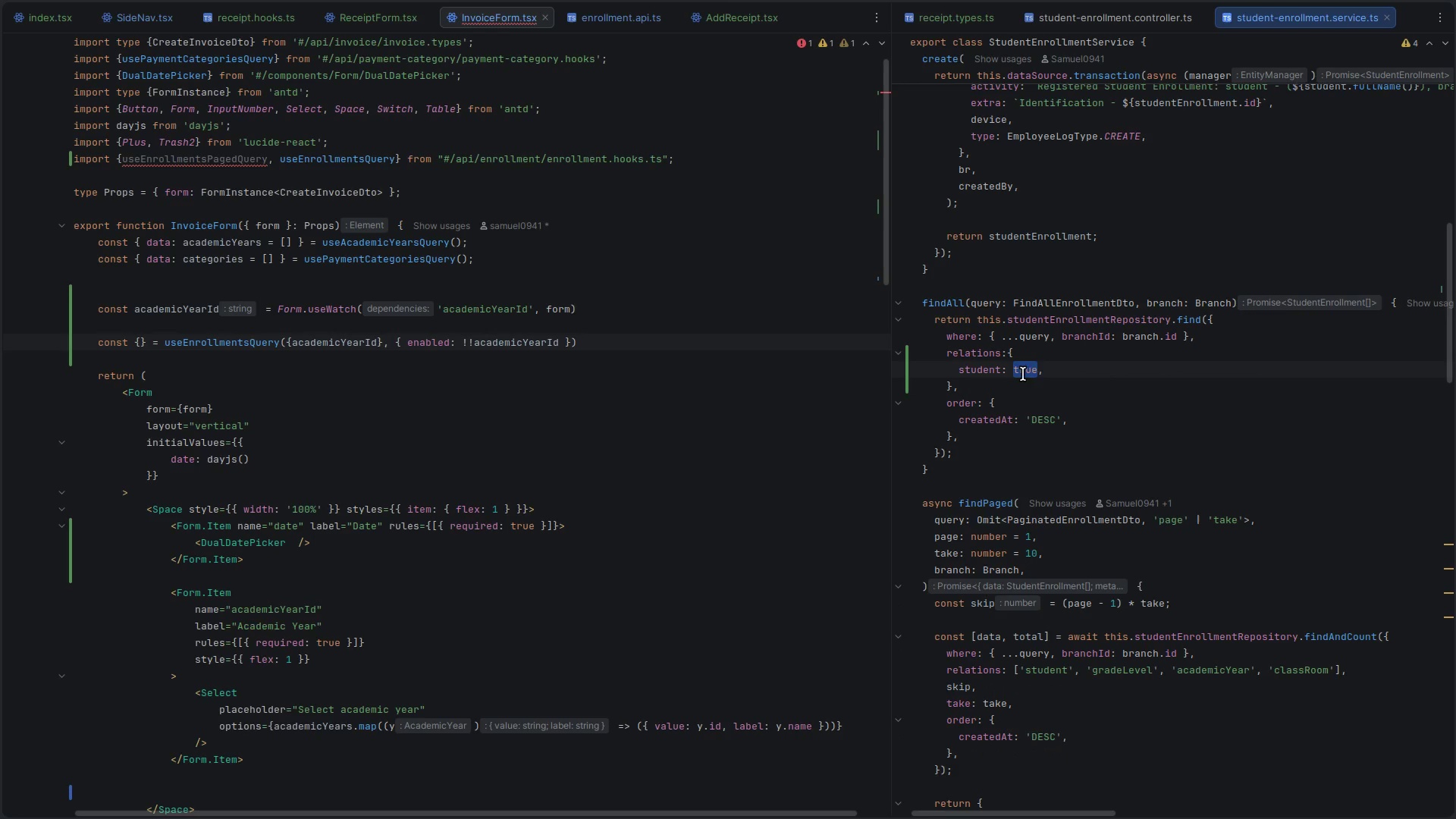 
key(Shift+BracketLeft)
 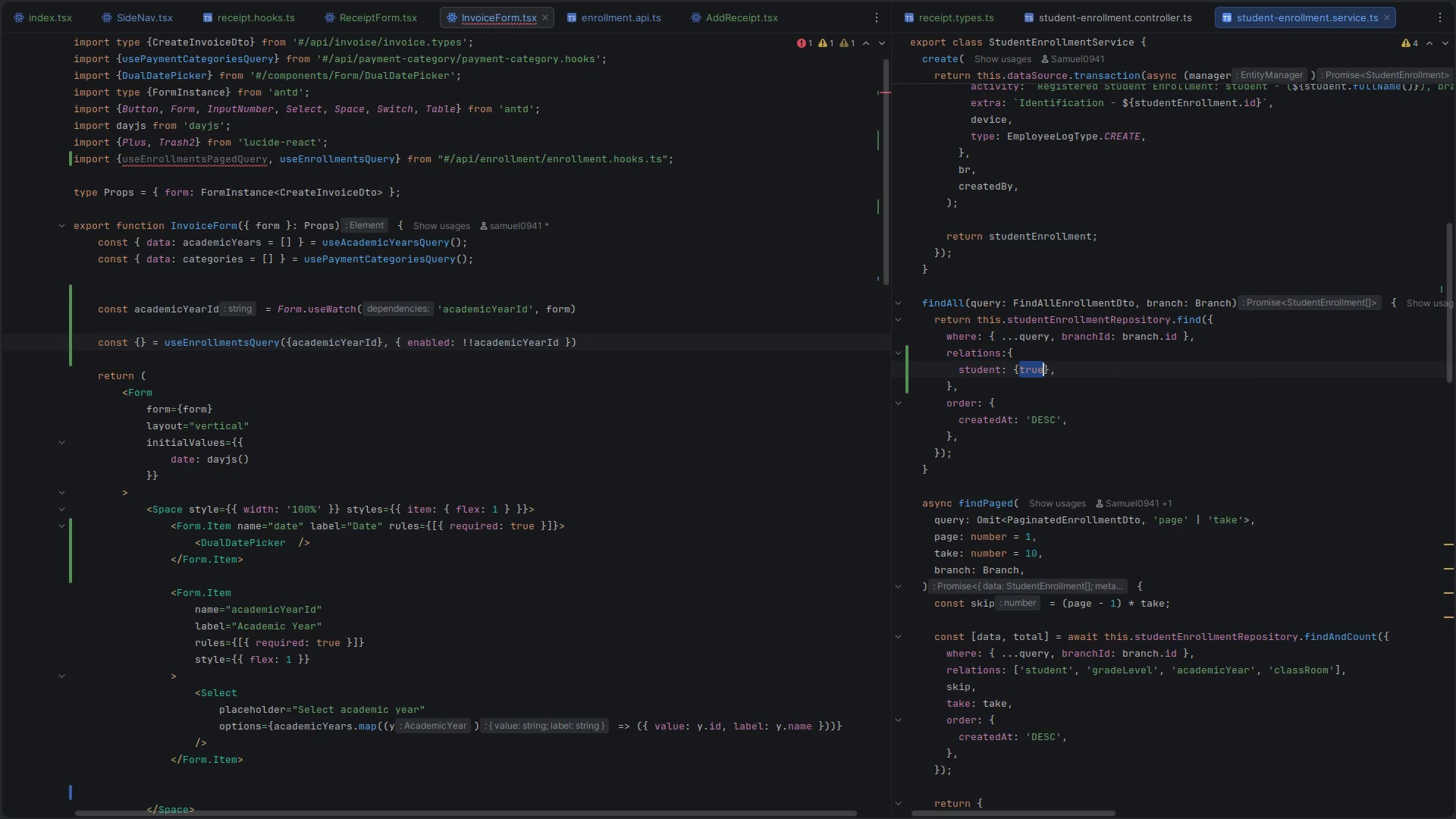 
key(Enter)
 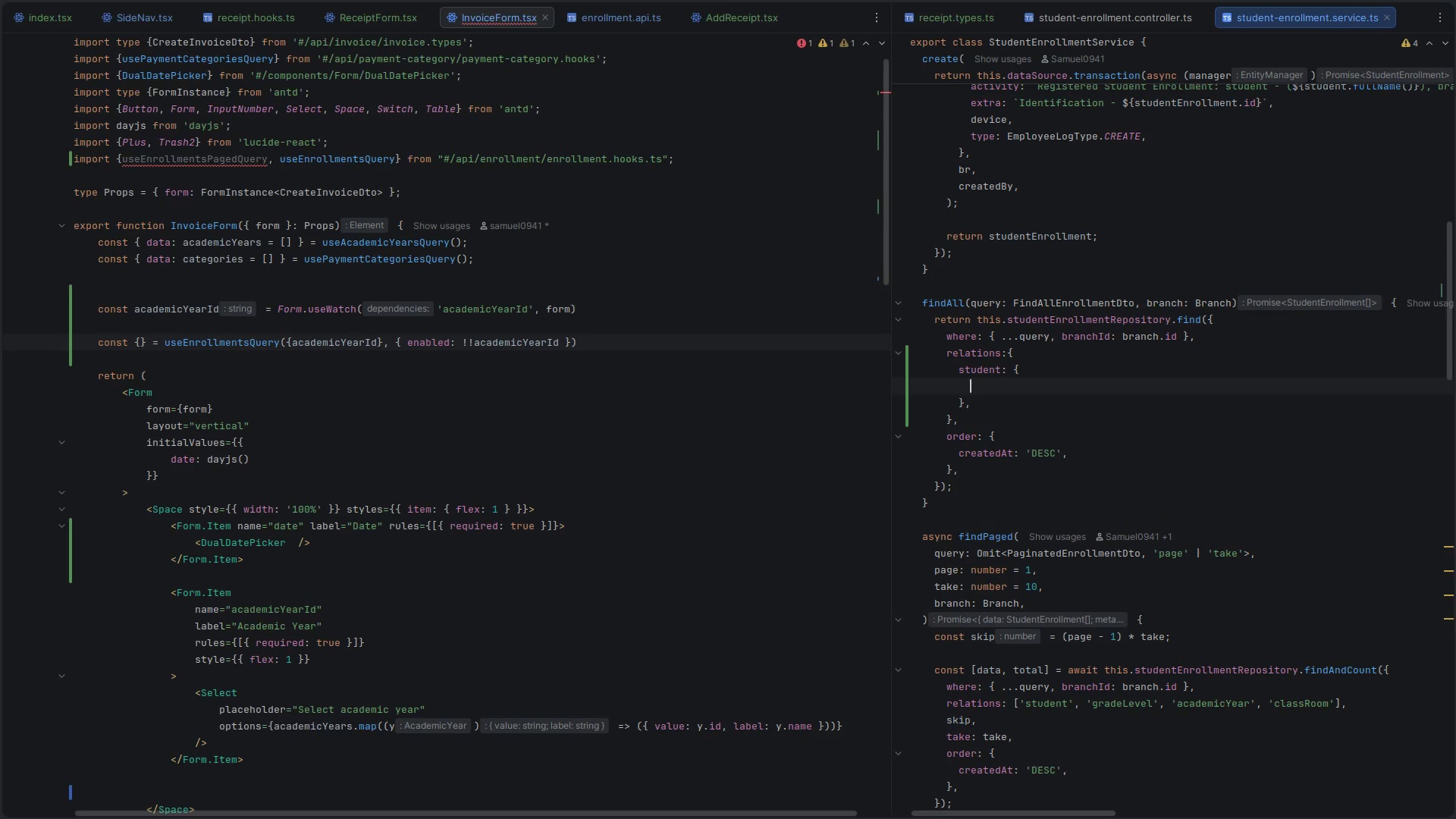 
type(first)
 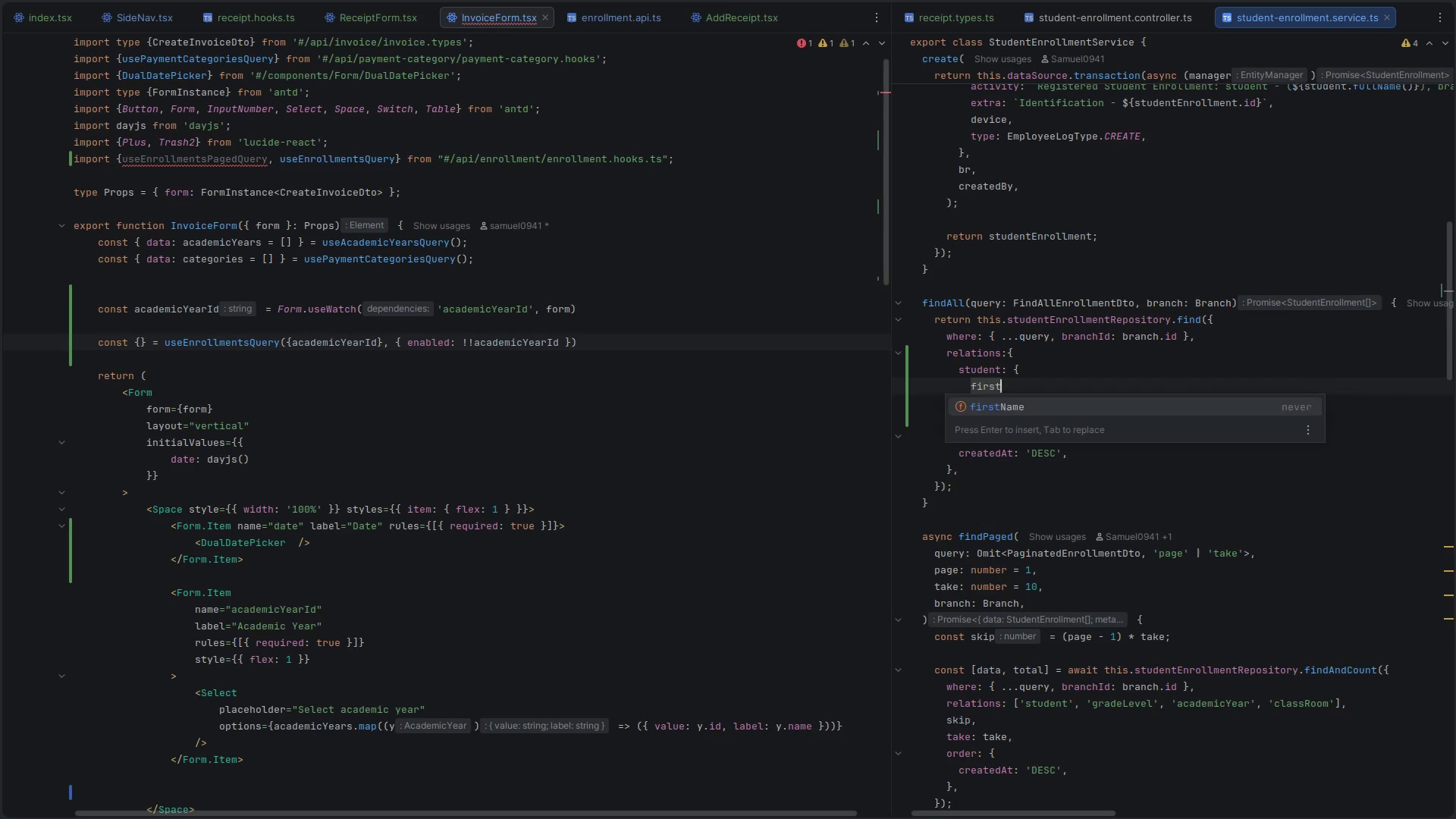 
key(Enter)
 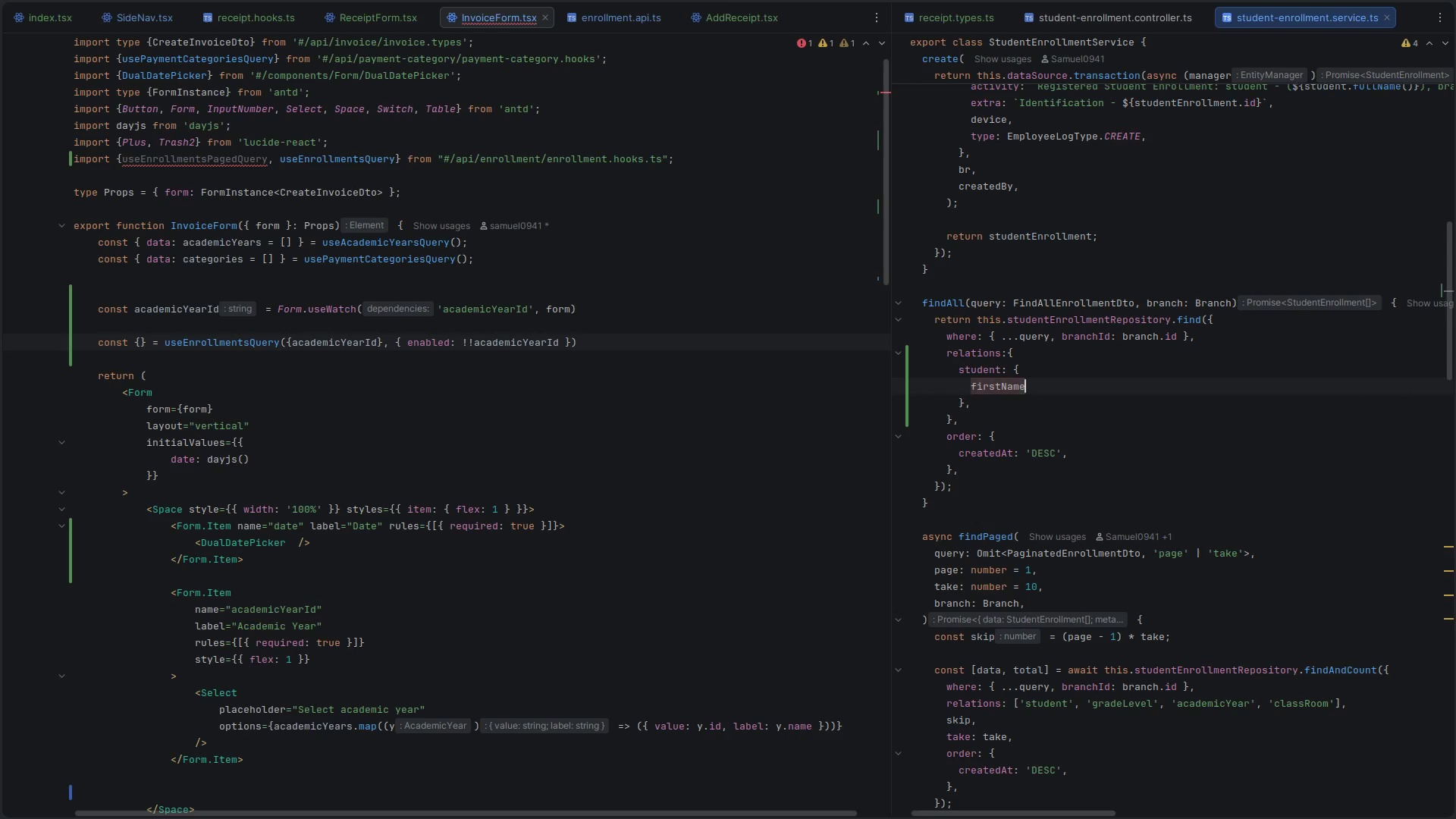 
type(: tre)
key(Backspace)
type(ue,)
 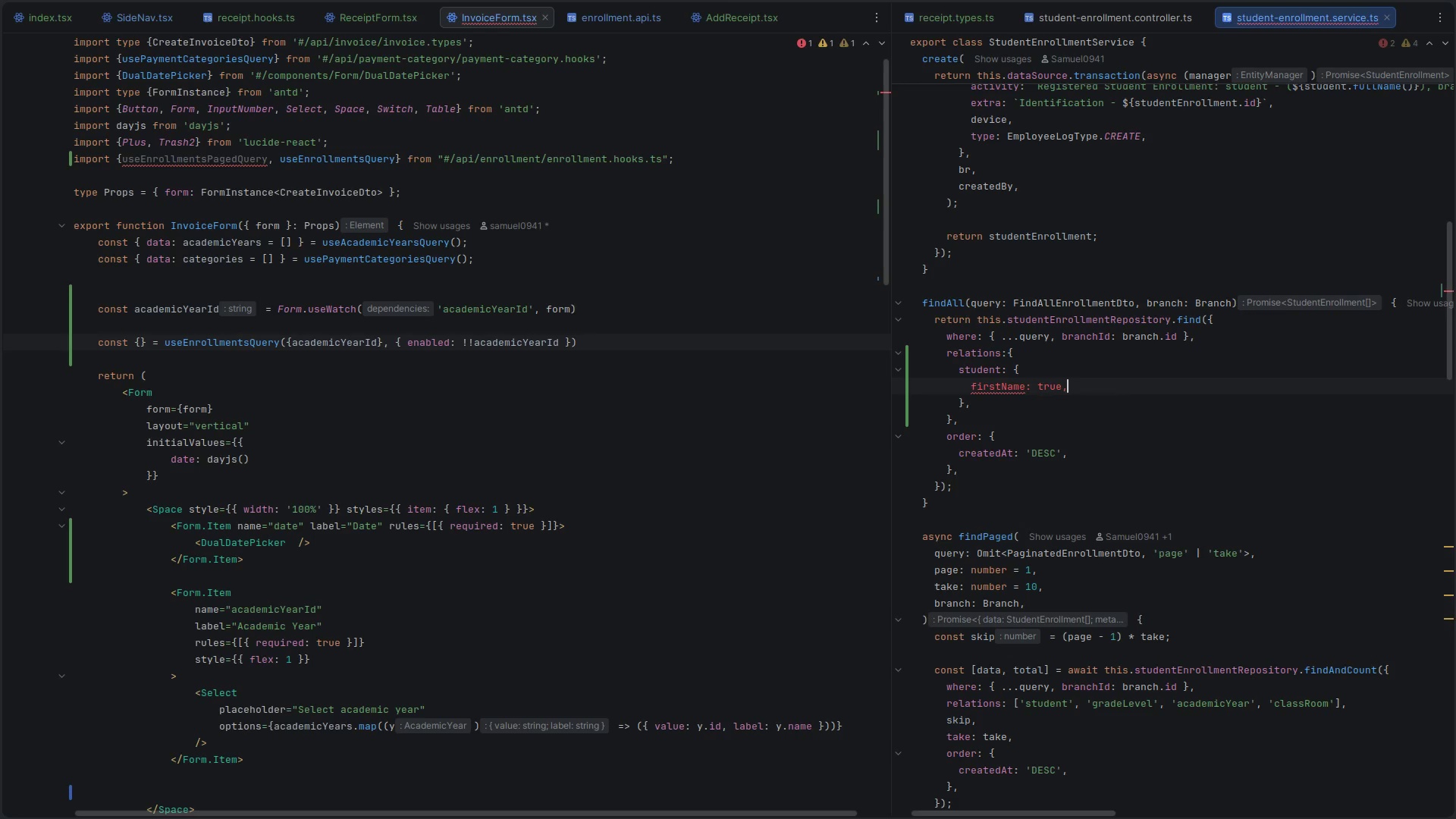 
key(Enter)
 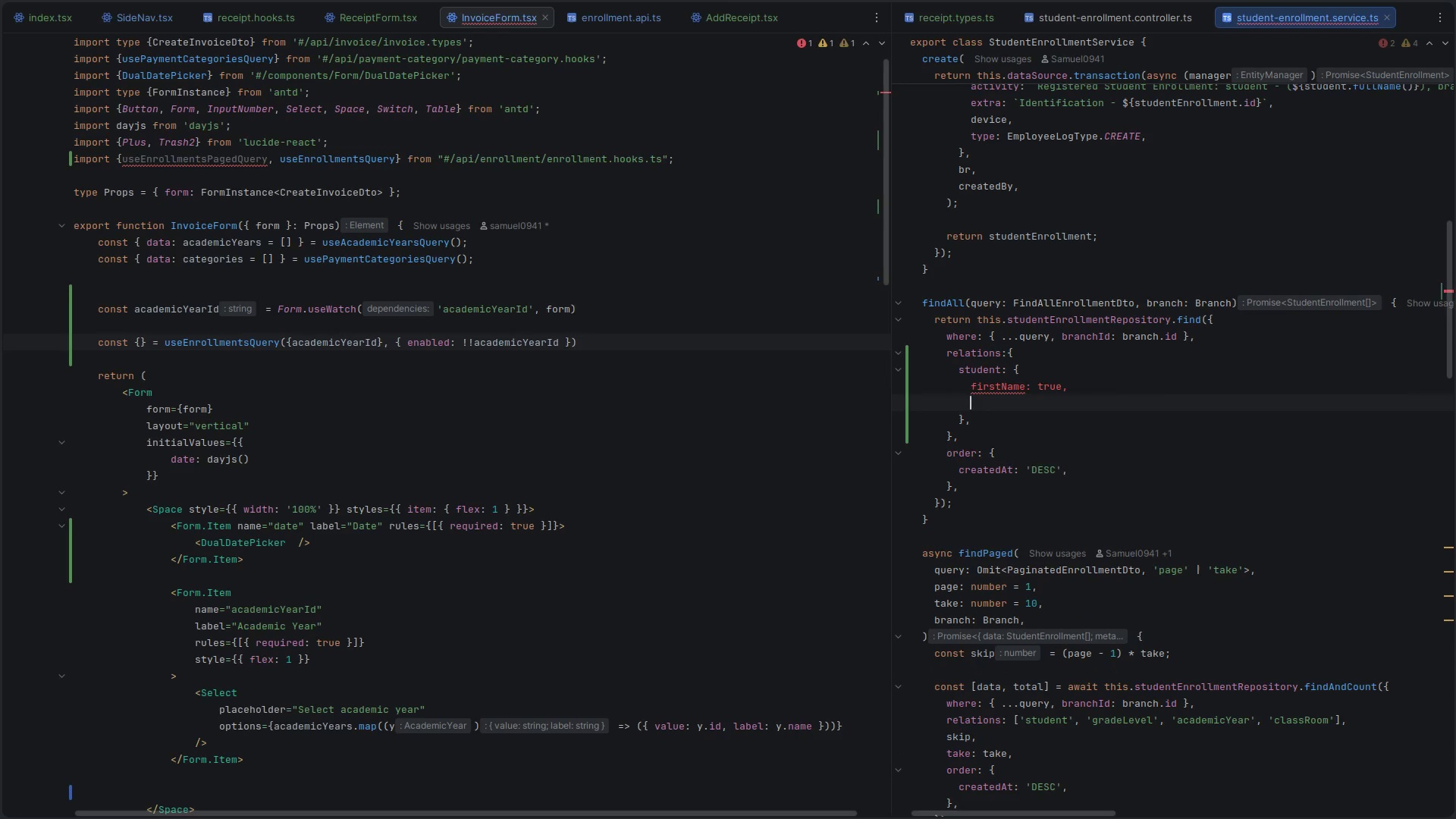 
type(mi)
 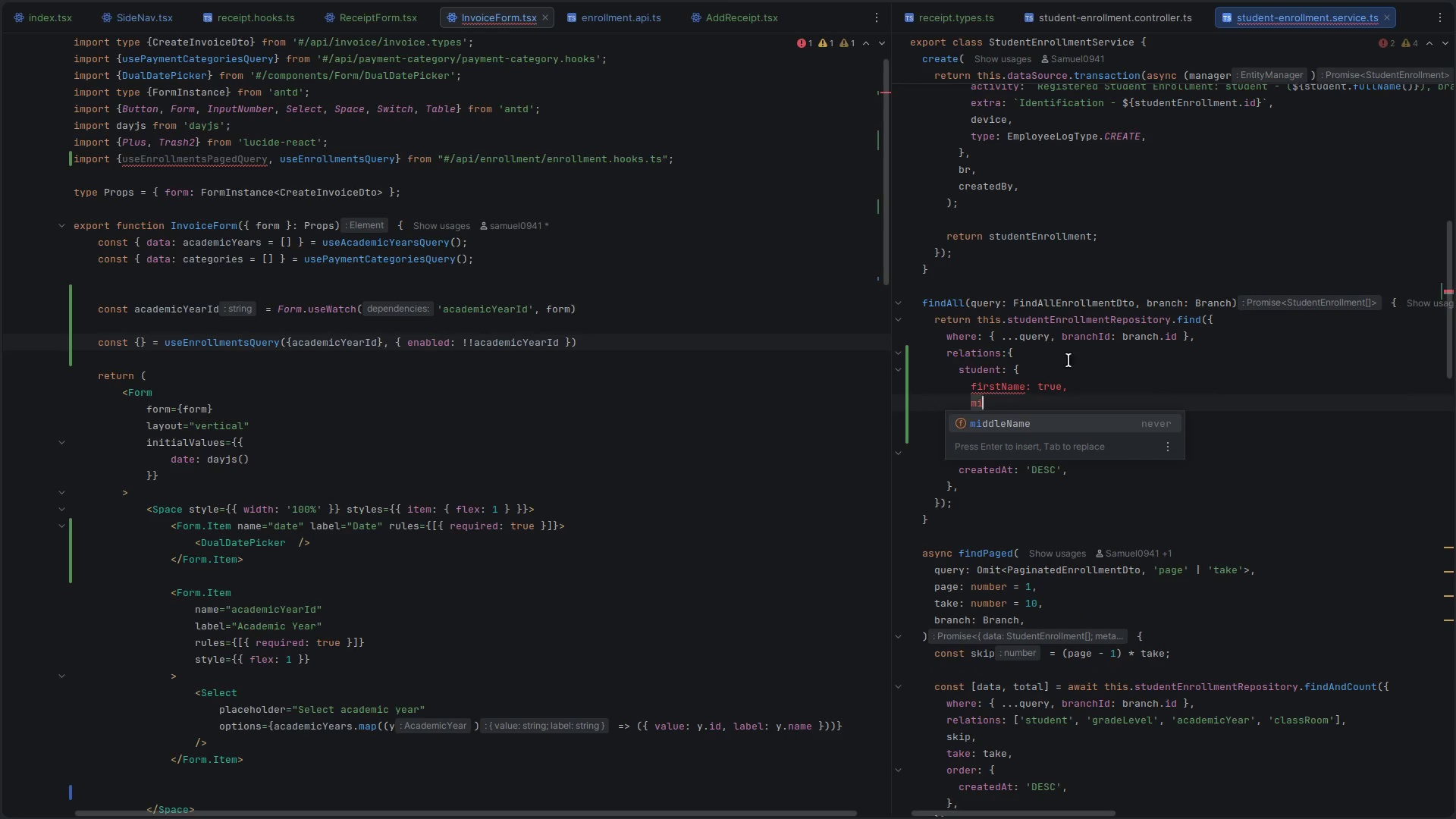 
double_click([965, 350])
 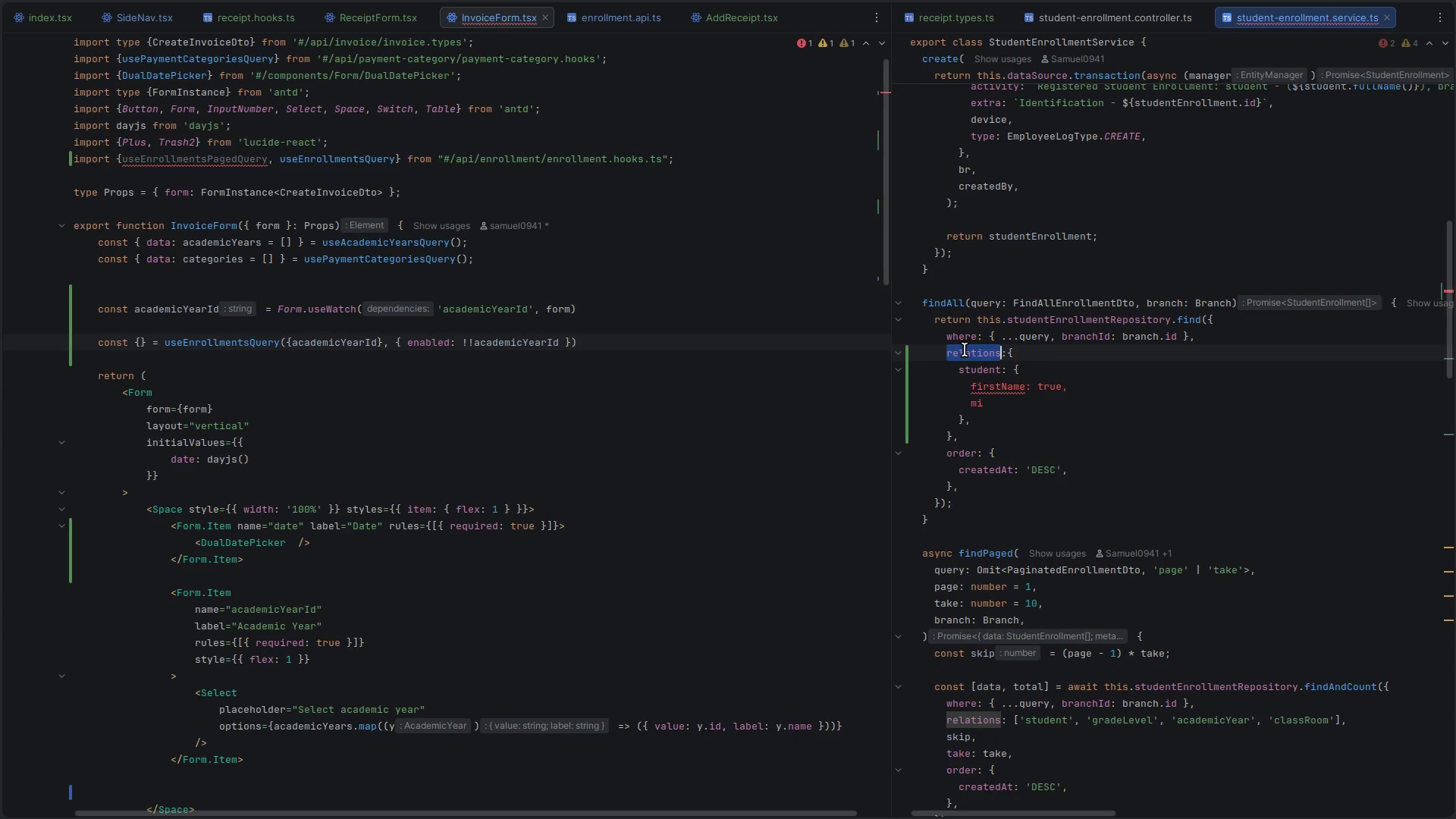 
type(select)
 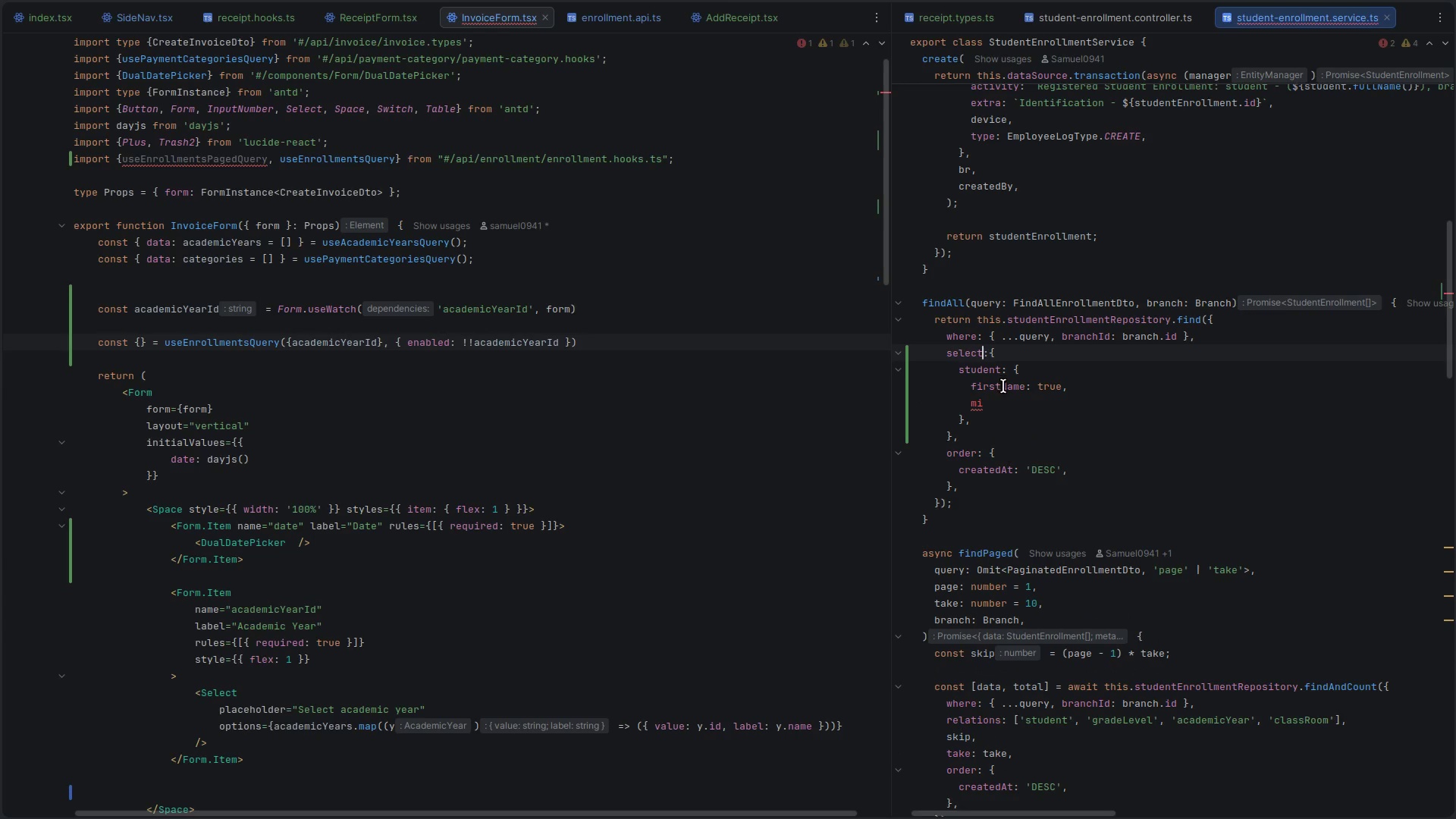 
left_click([1003, 401])
 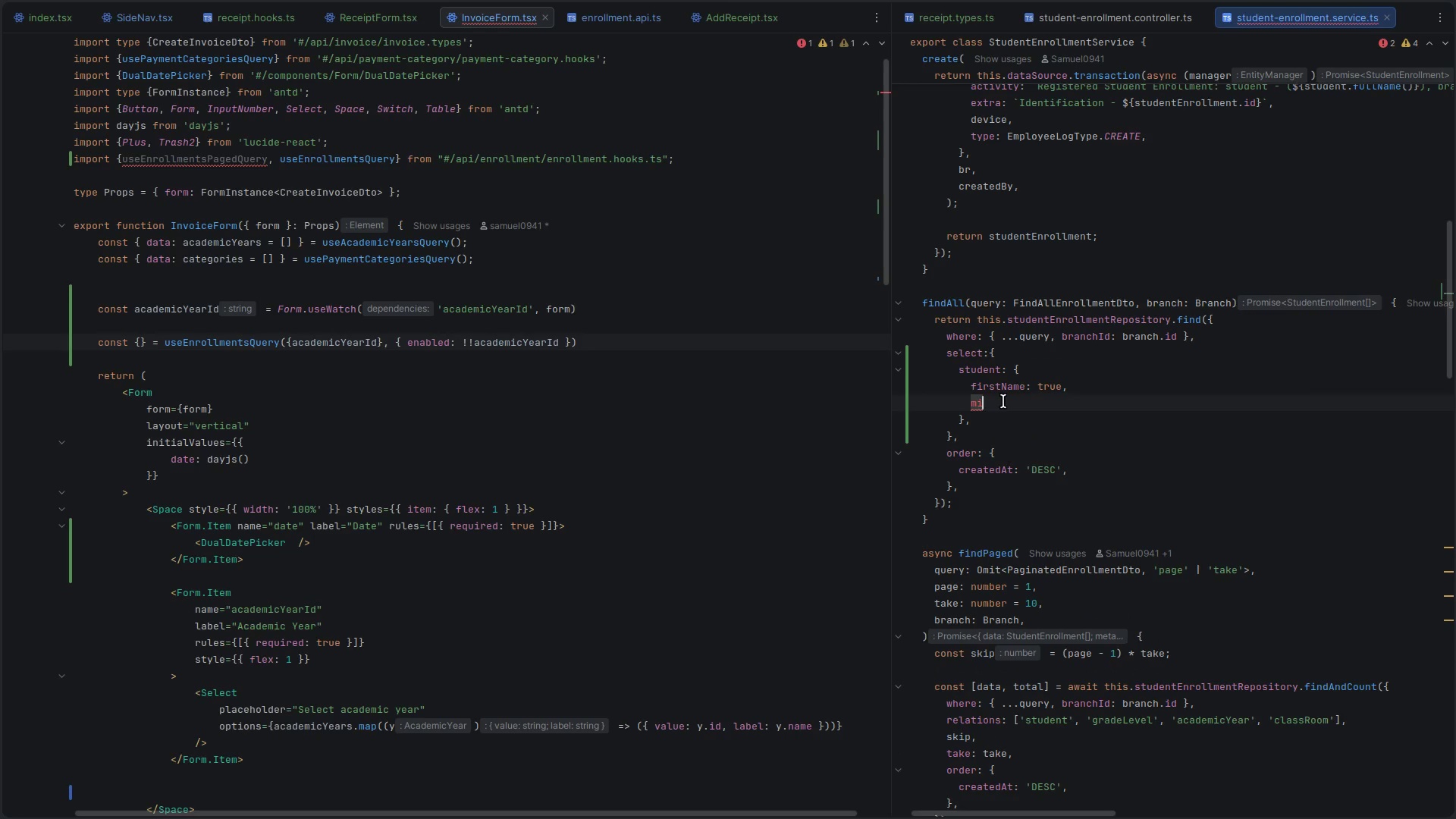 
key(D)
 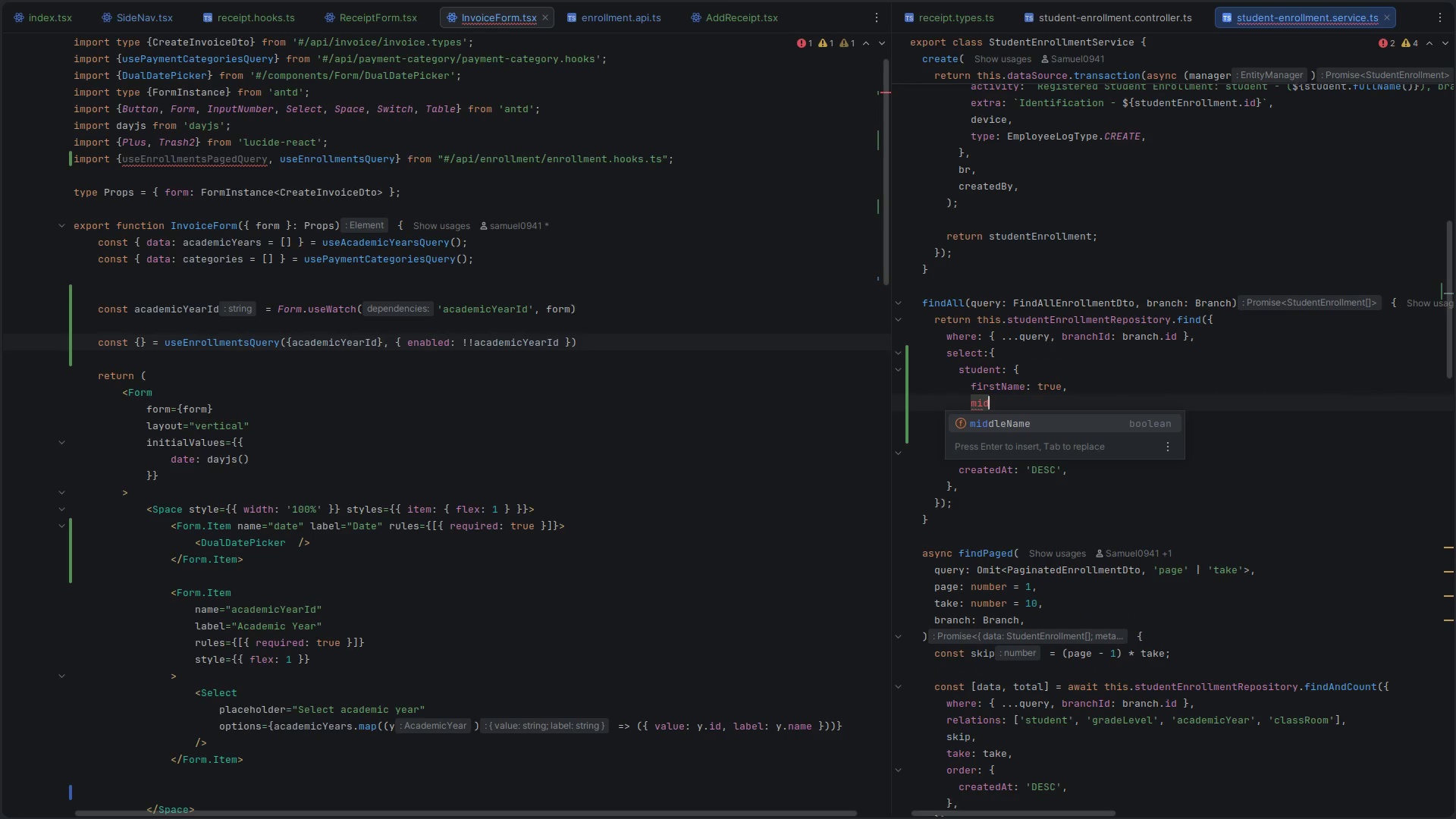 
key(Enter)
 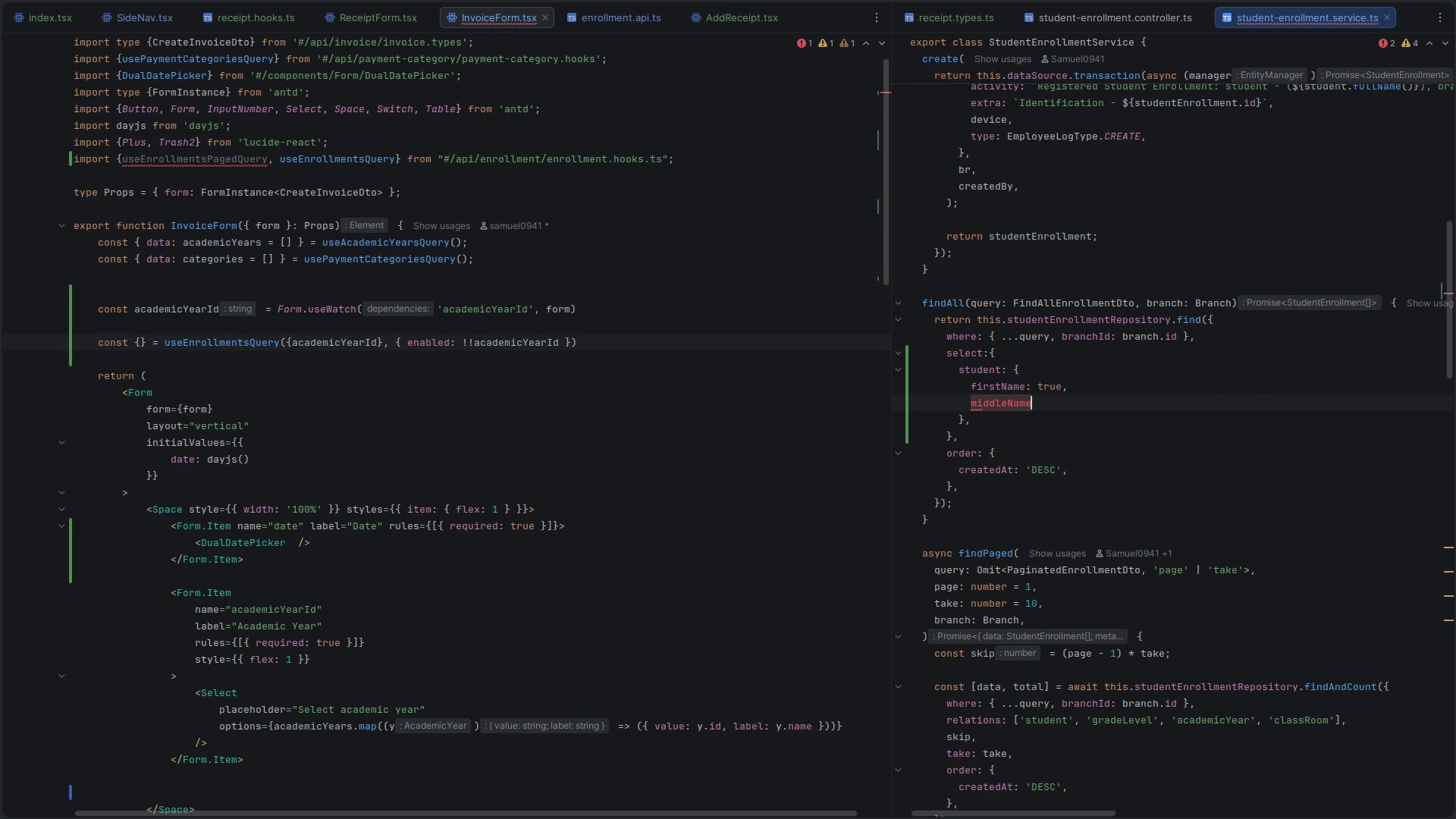 
type(: true,)
 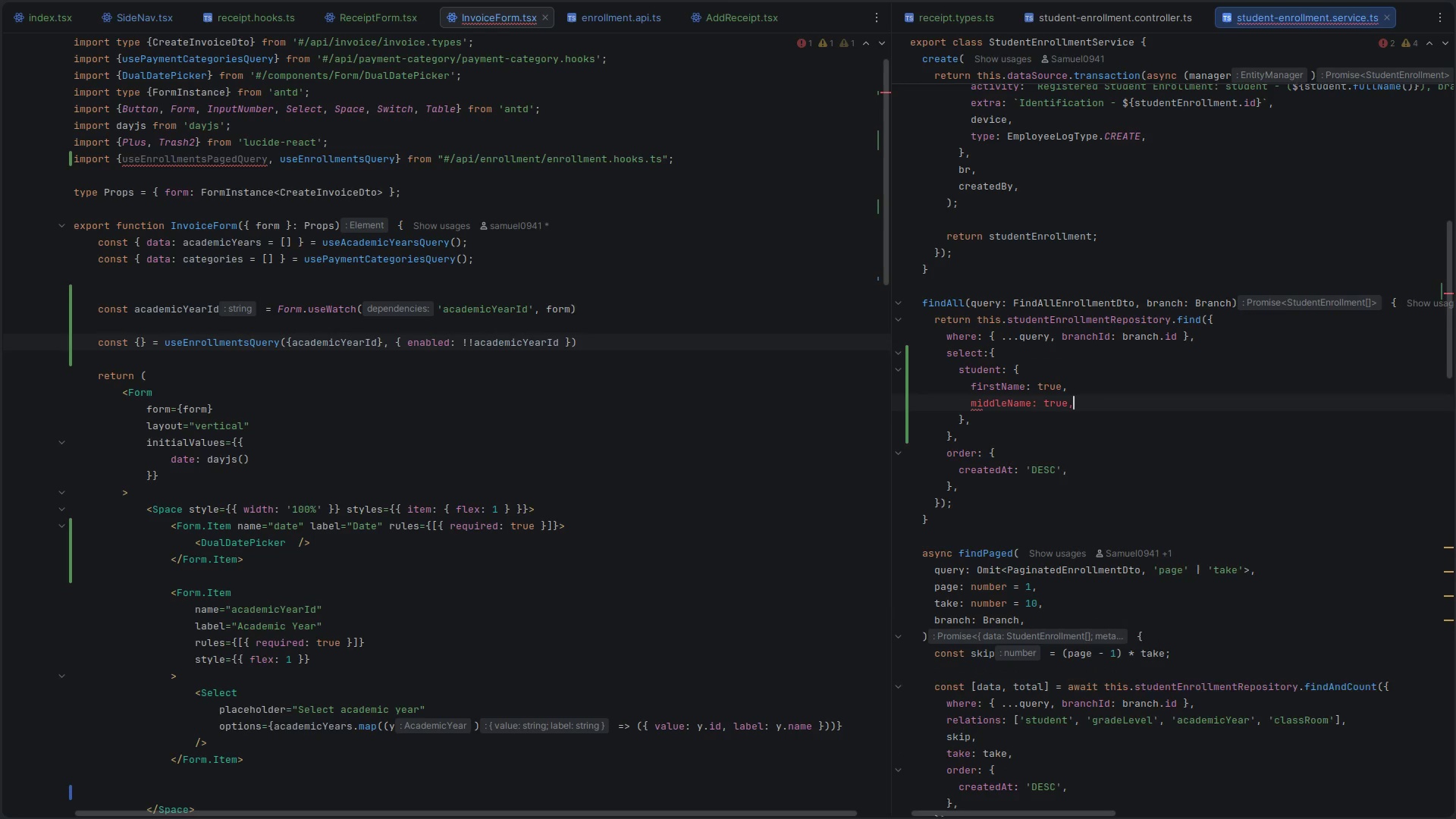 
key(Enter)
 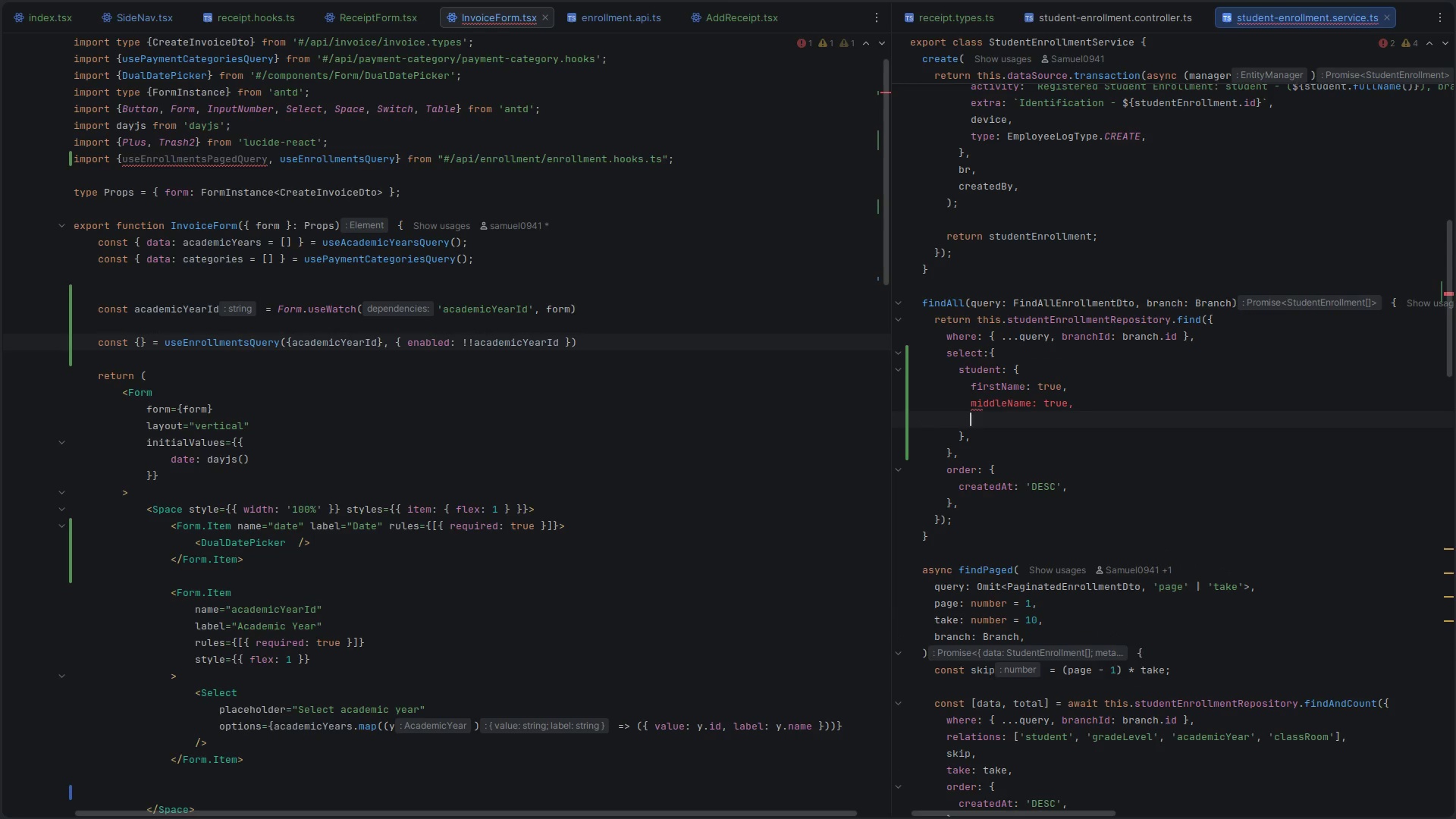 
type(last)
 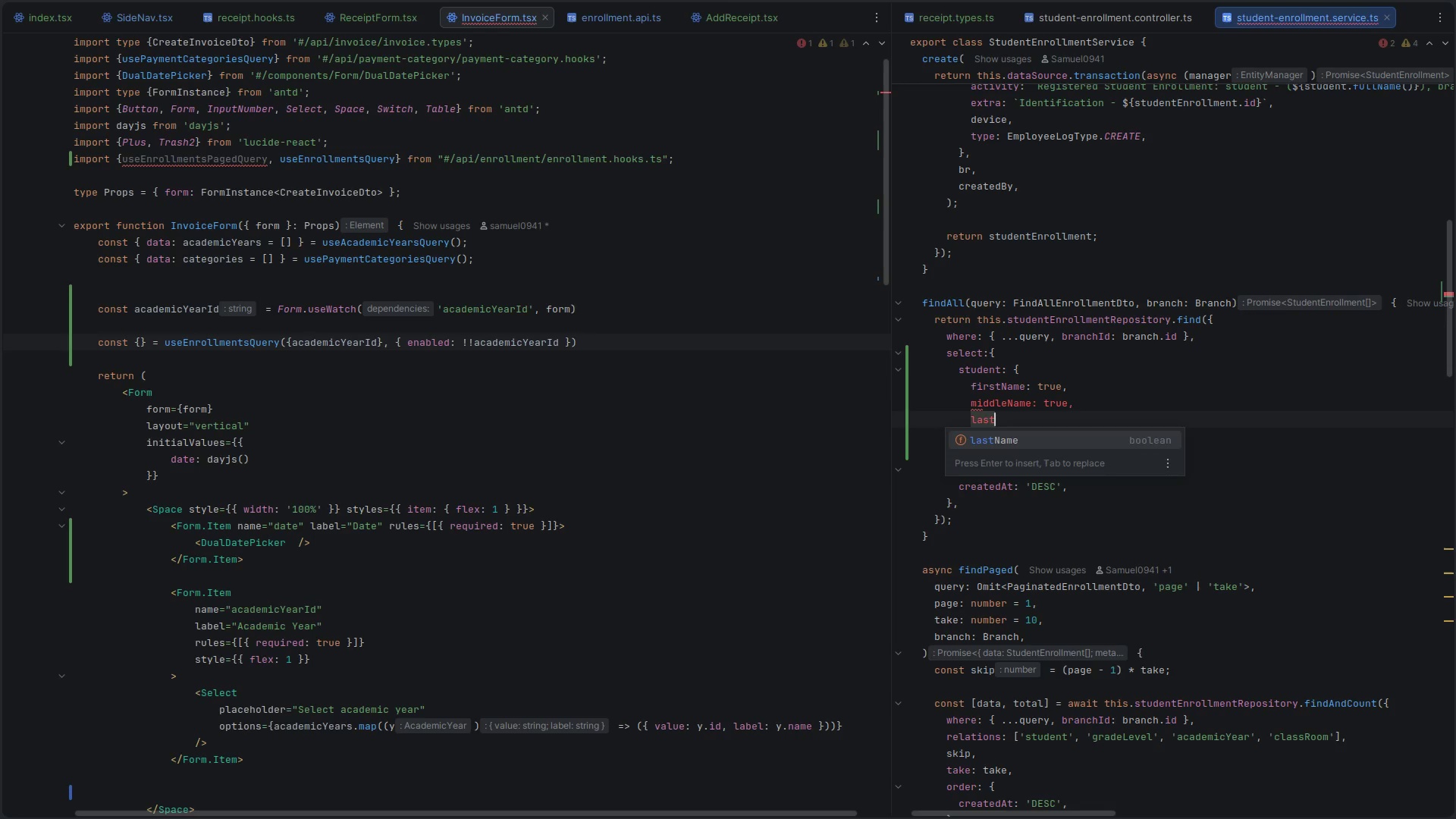 
key(Enter)
 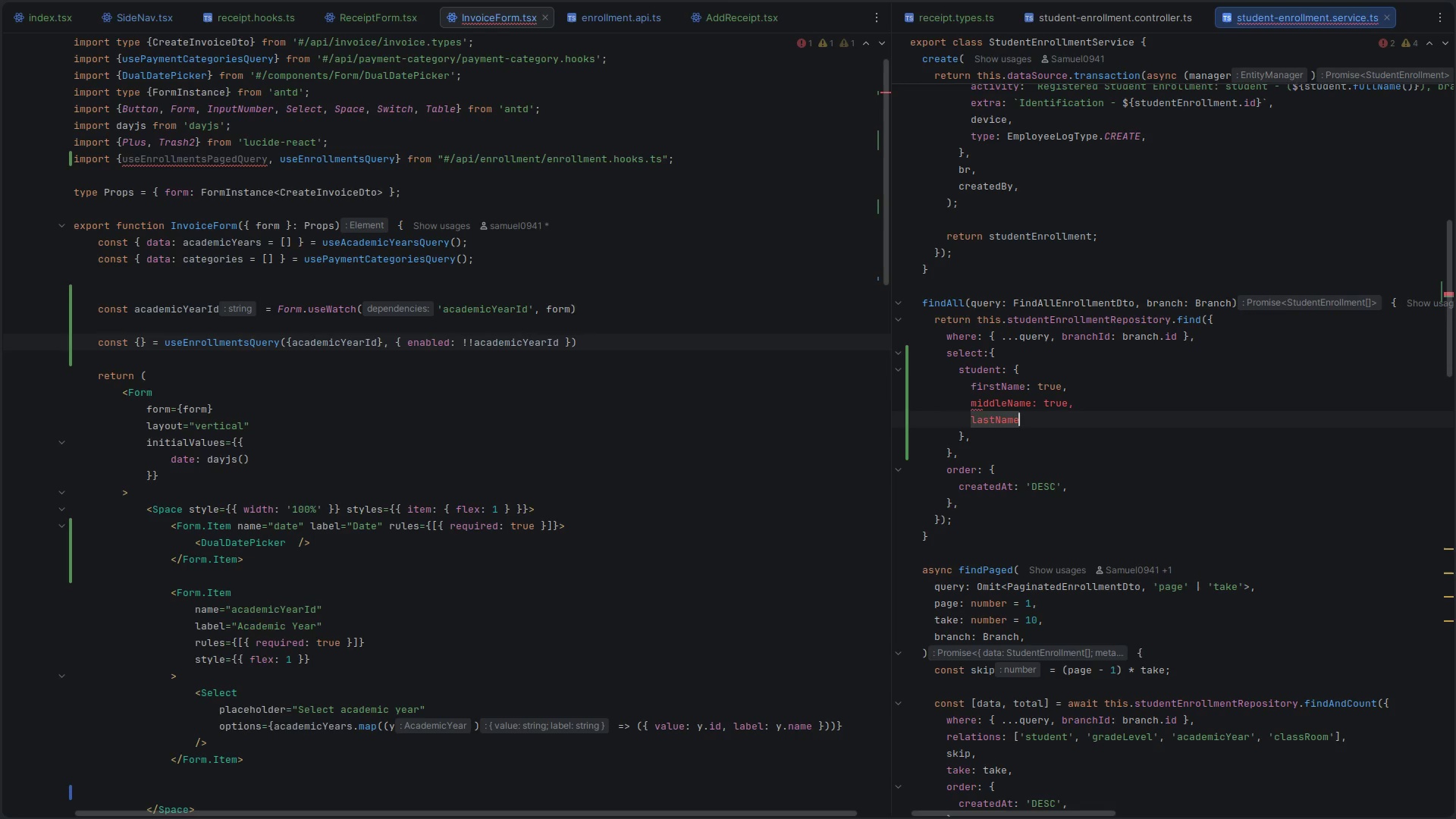 
type(: true)
 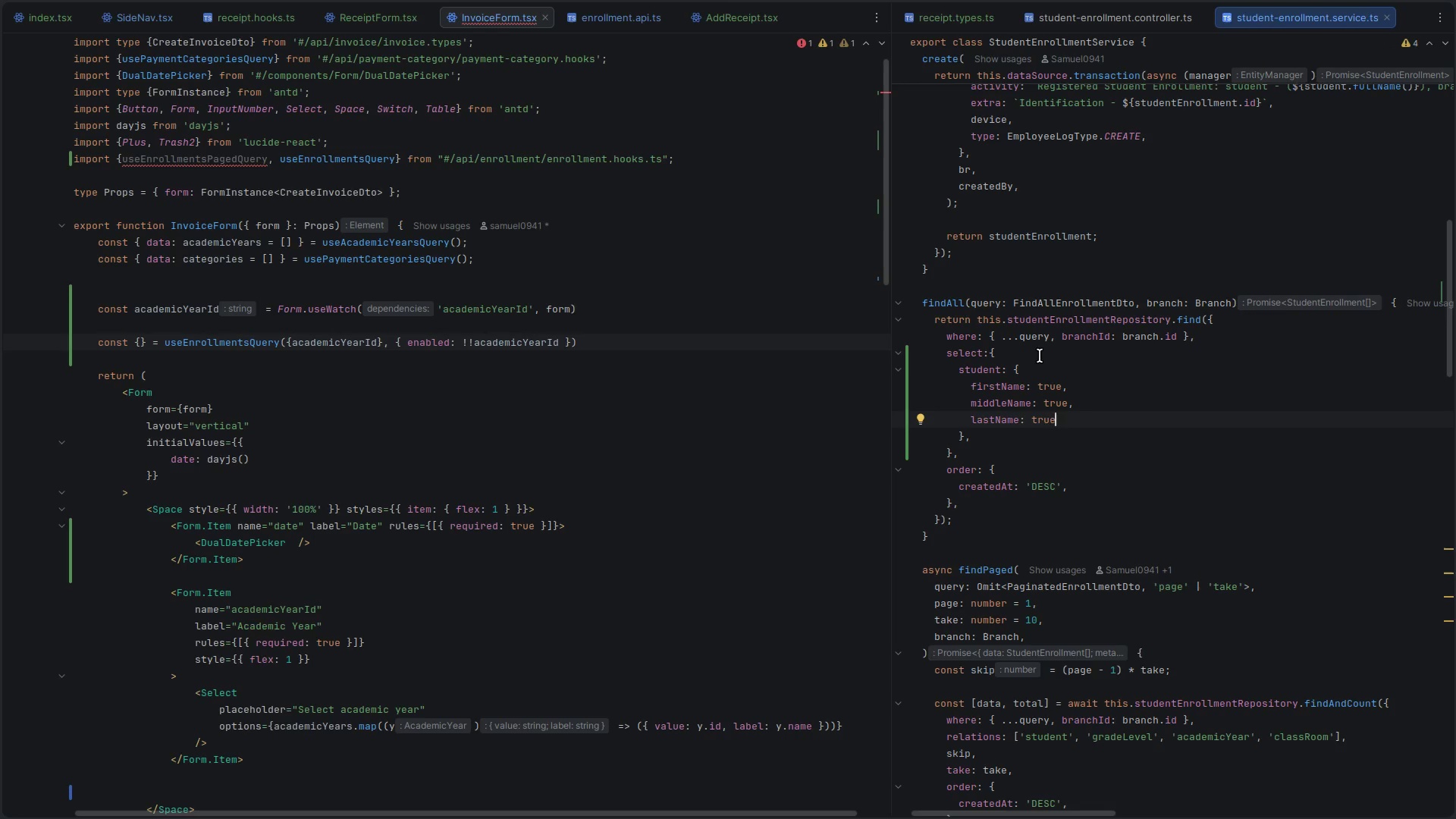 
left_click([1041, 358])
 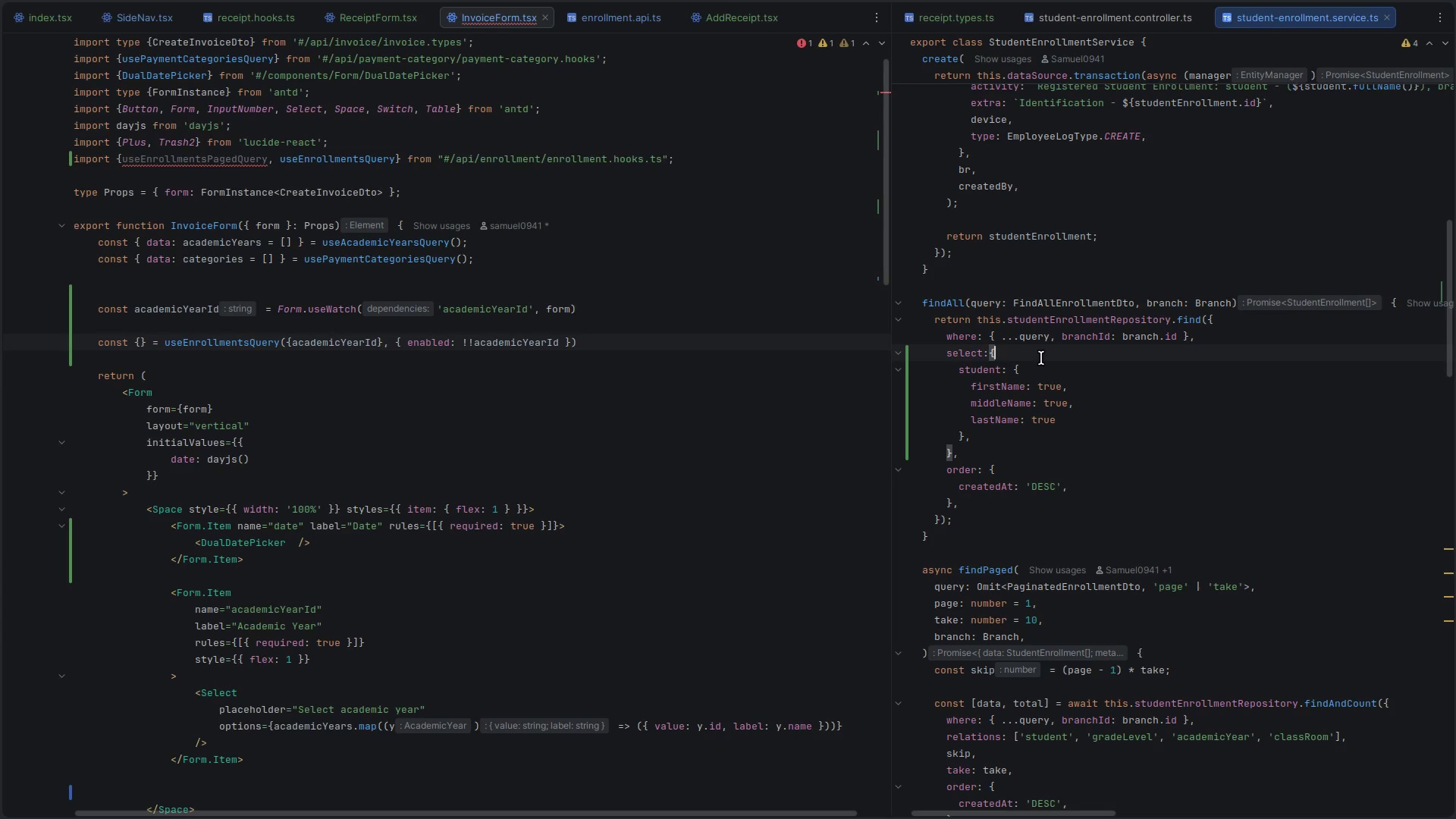 
key(Enter)
 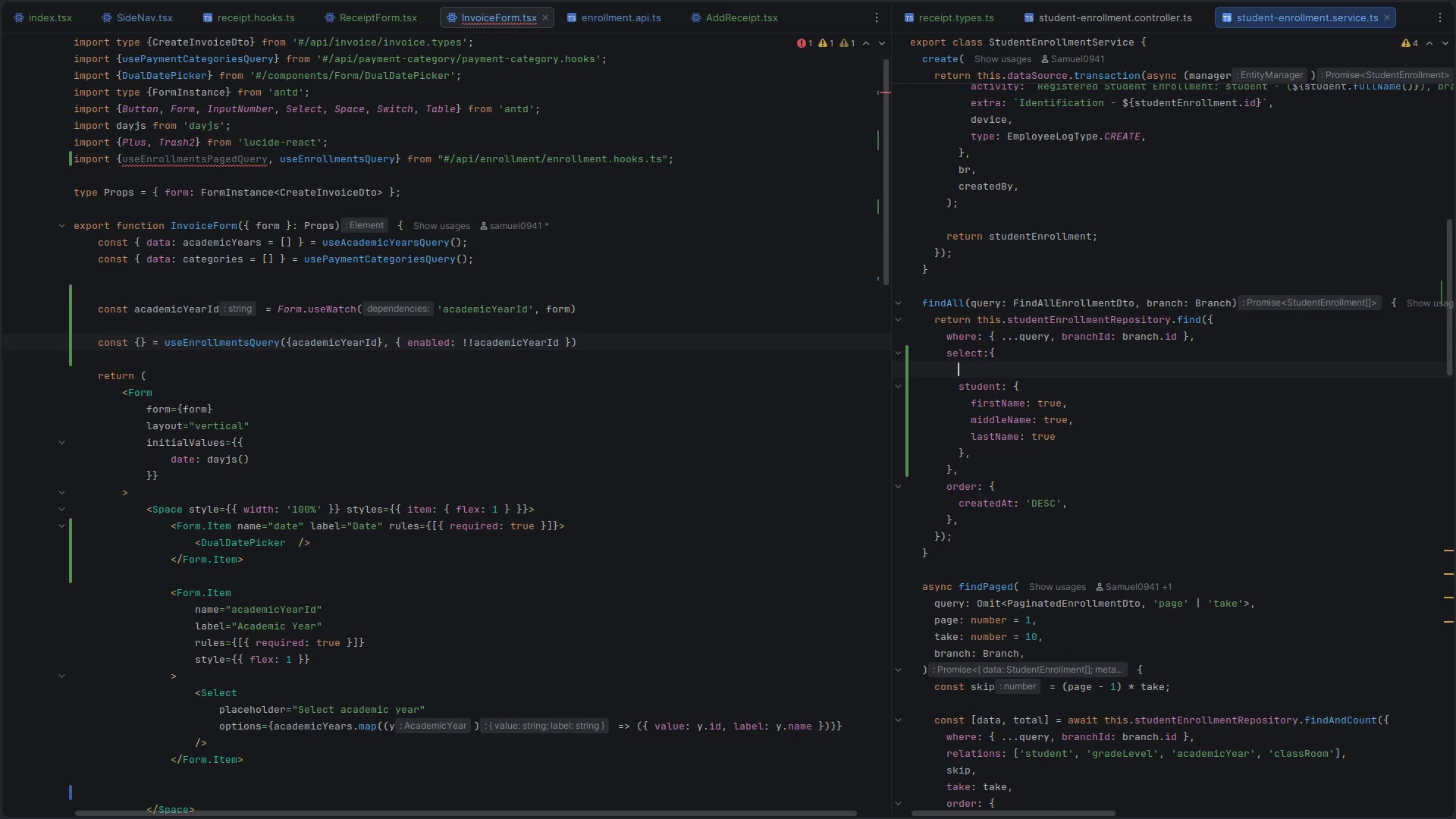 
type(gra)
 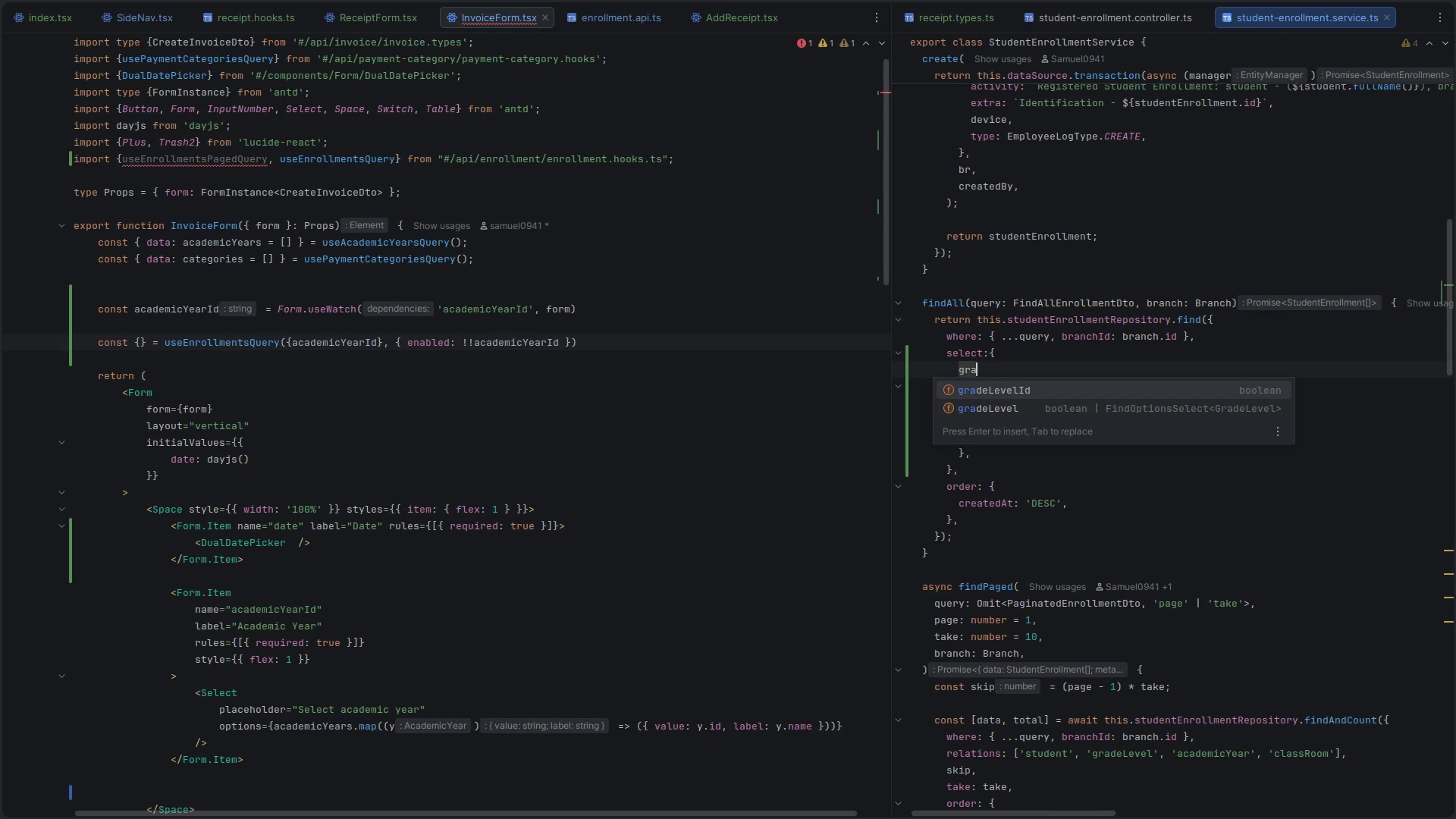 
key(Enter)
 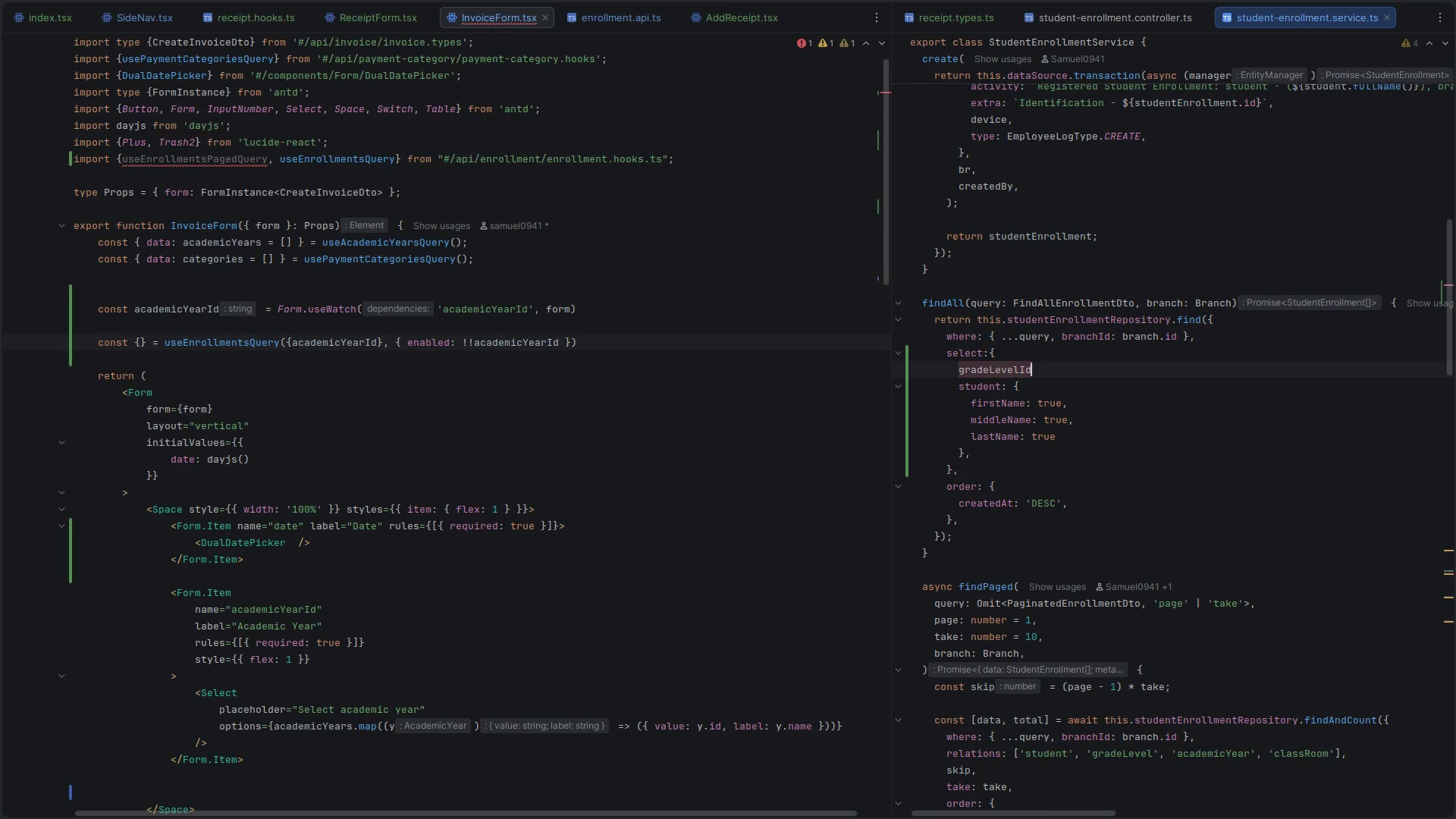 
key(Backspace)
 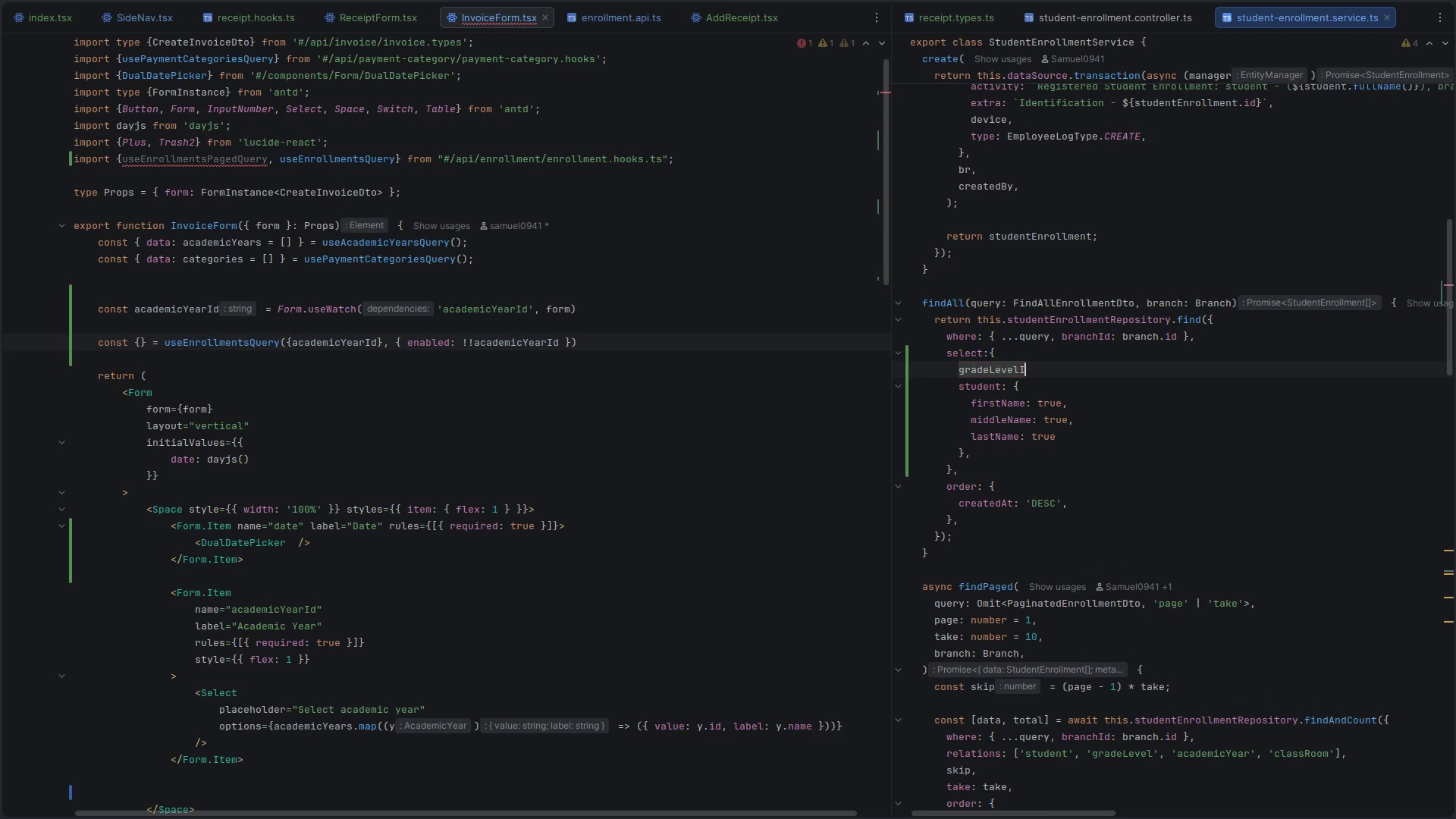 
key(Backspace)
 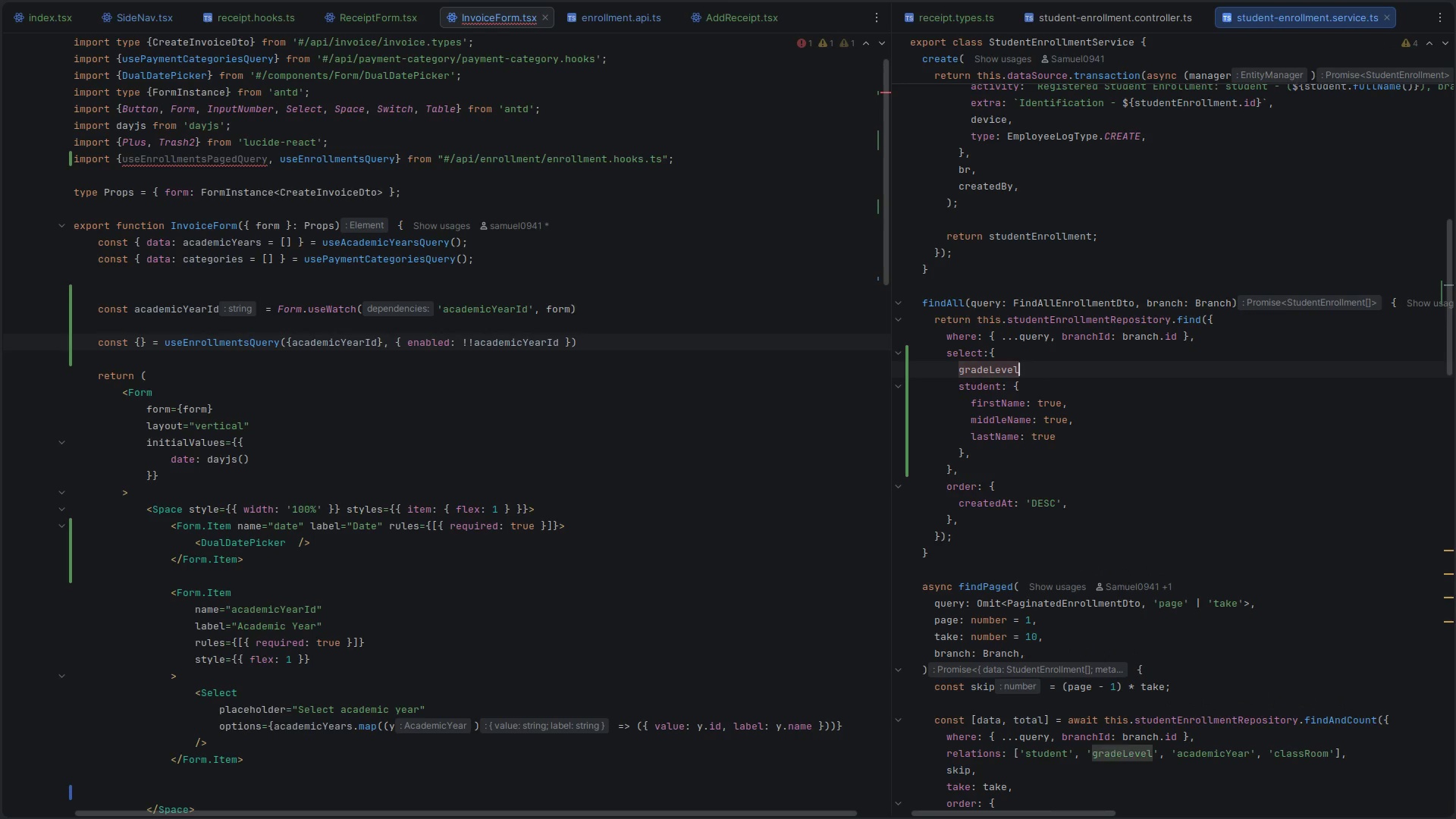 
key(Shift+Semicolon)
 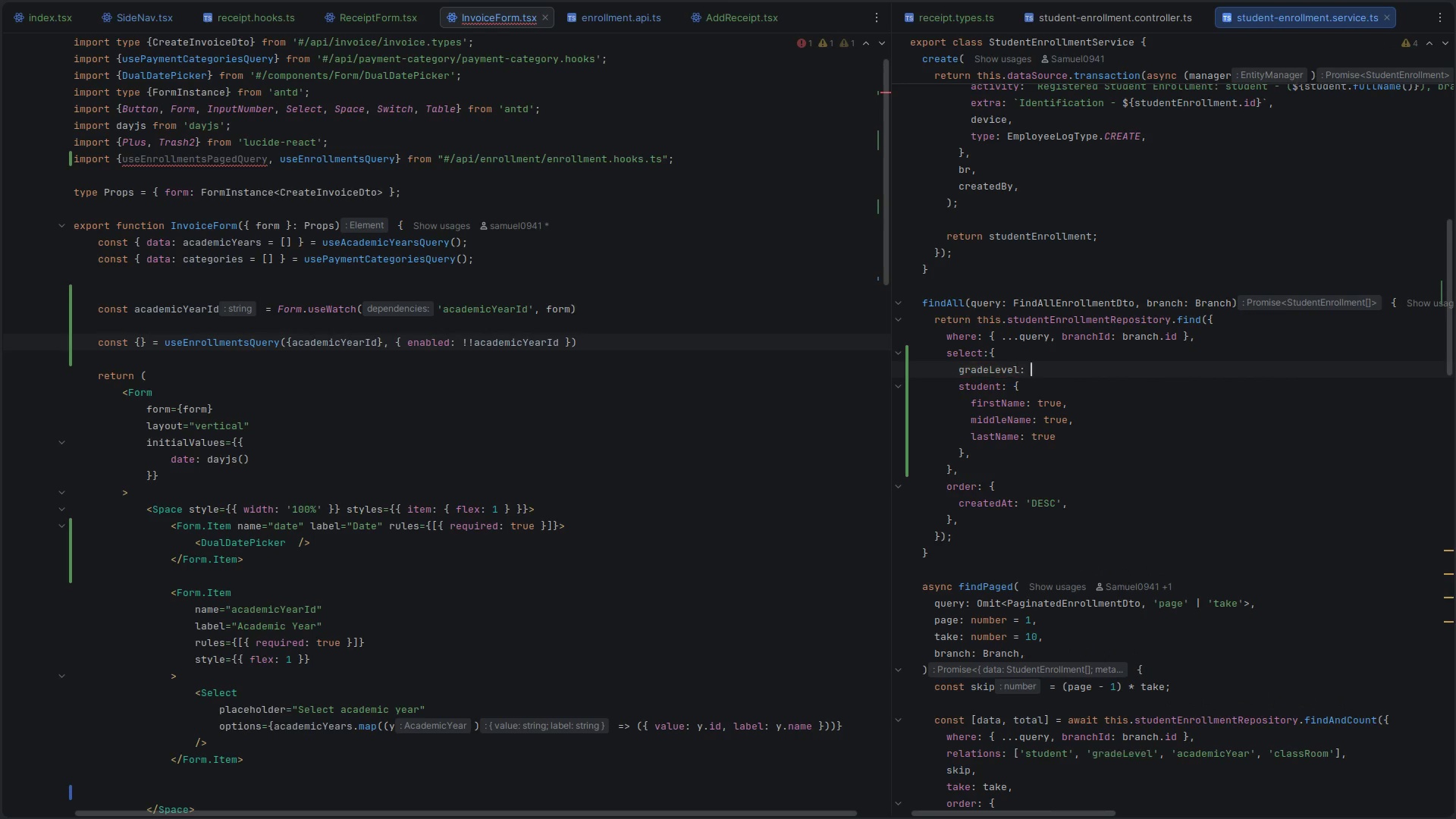 
key(Shift+Space)
 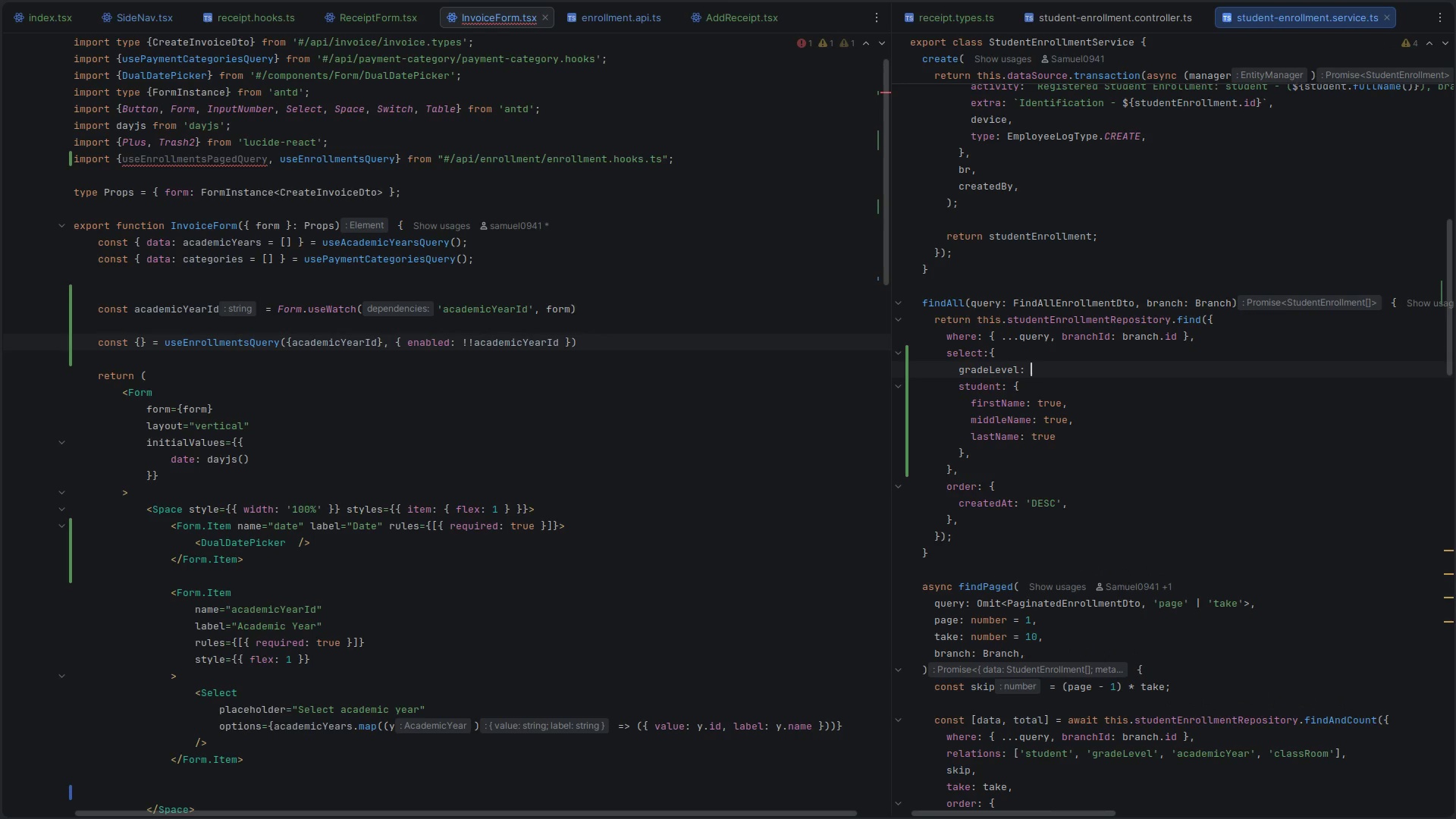 
key(Shift+BracketLeft)
 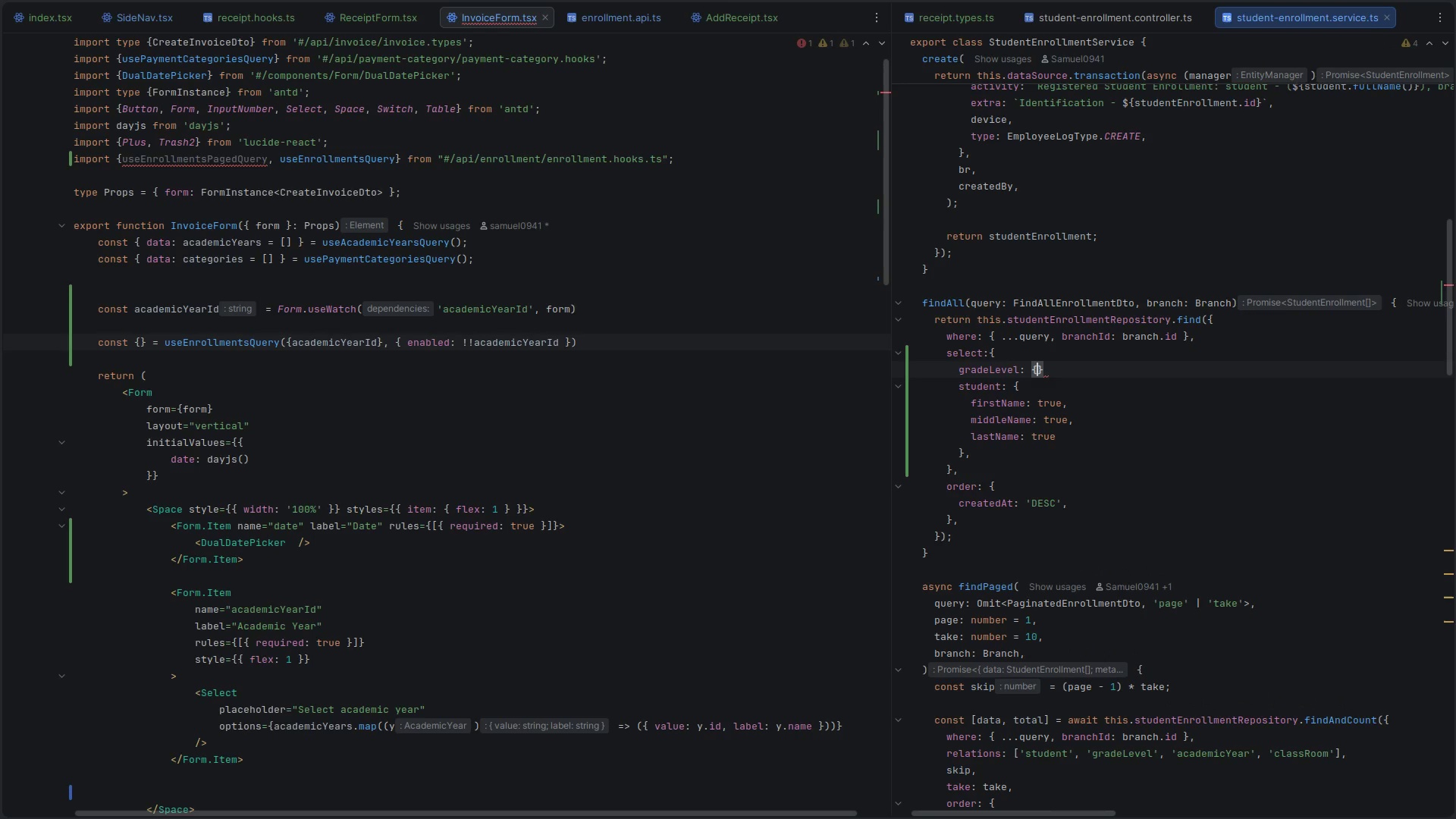 
key(N)
 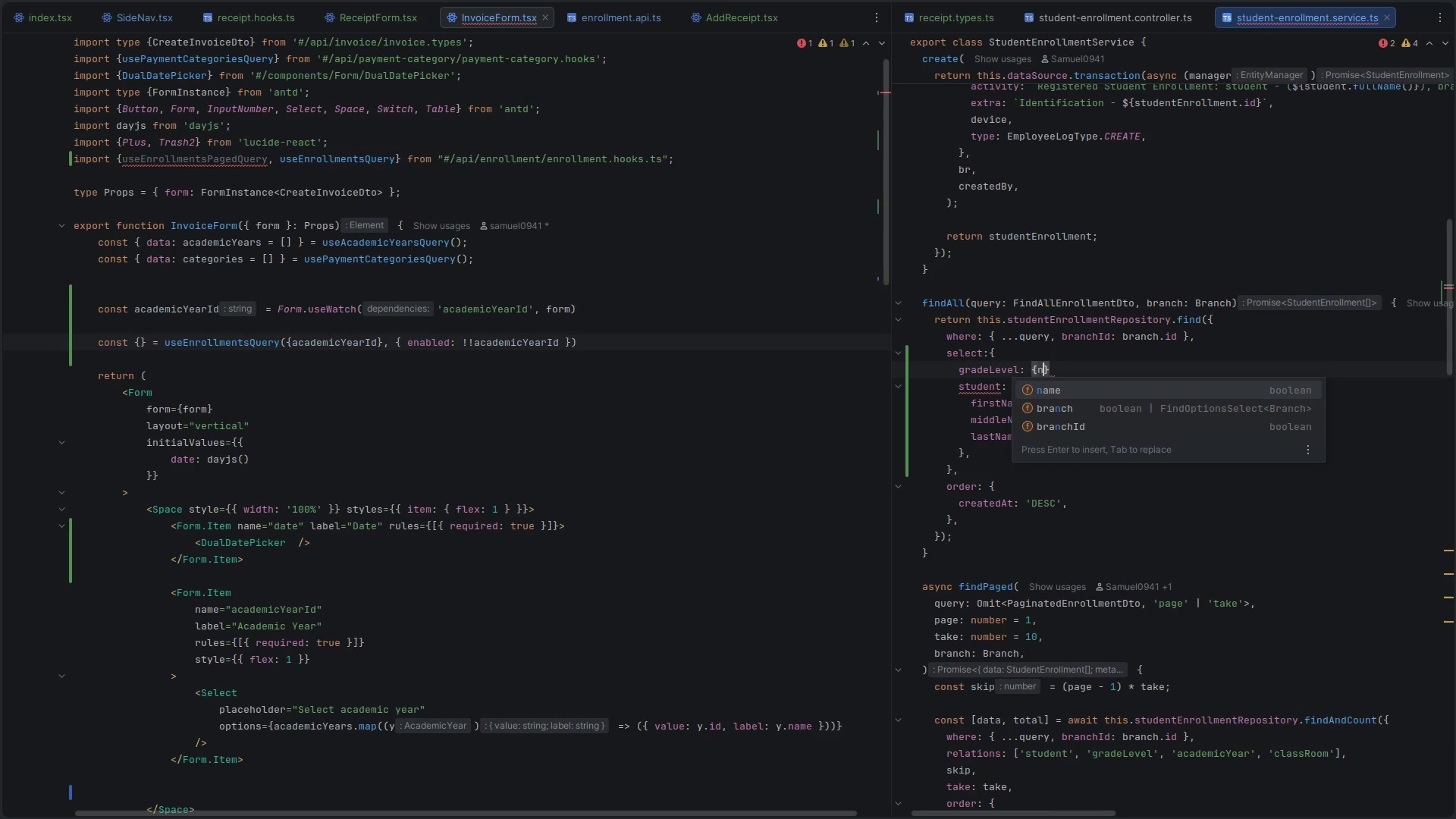 
key(Enter)
 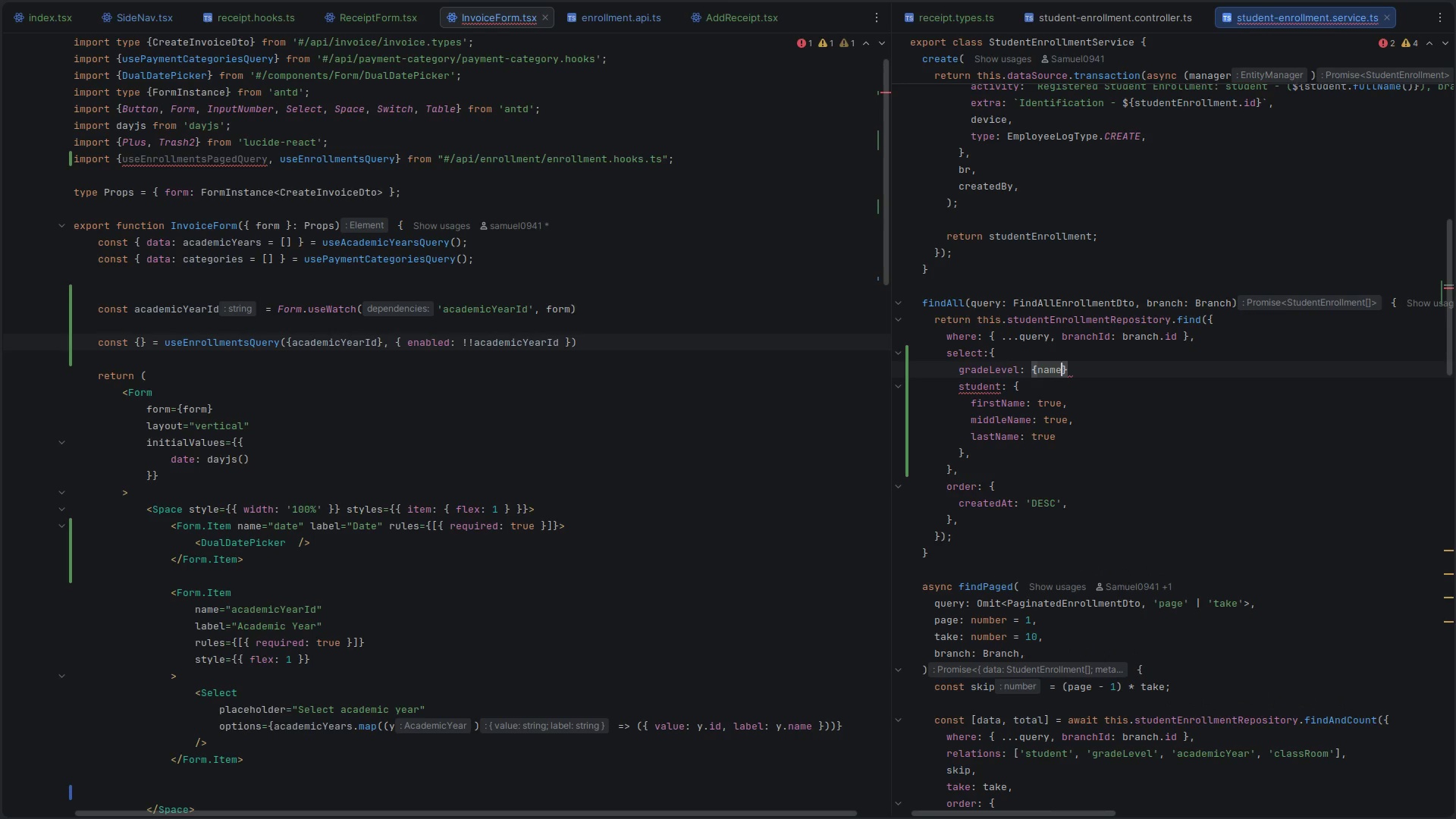 
type(:true)
 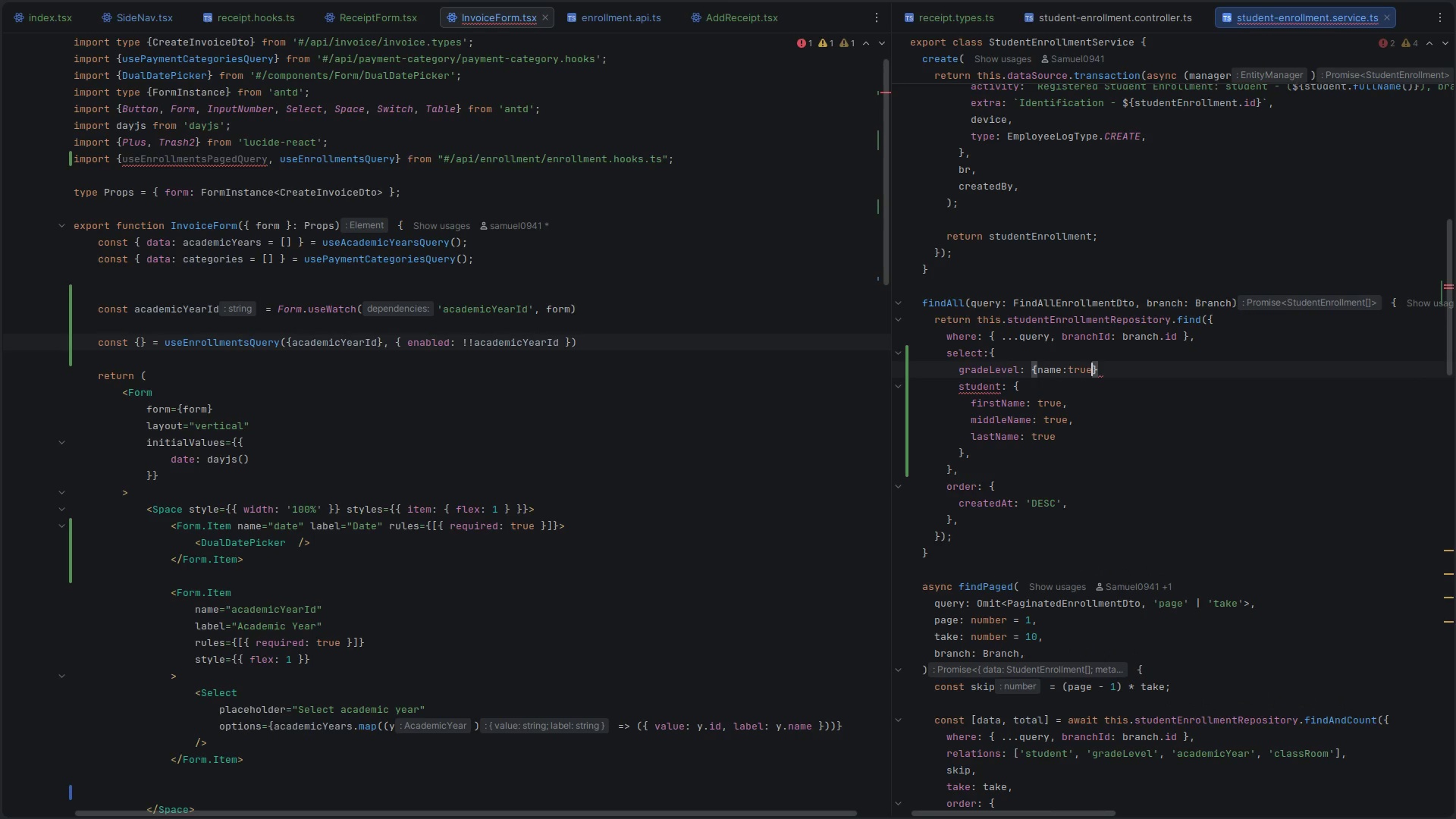 
key(ArrowRight)
 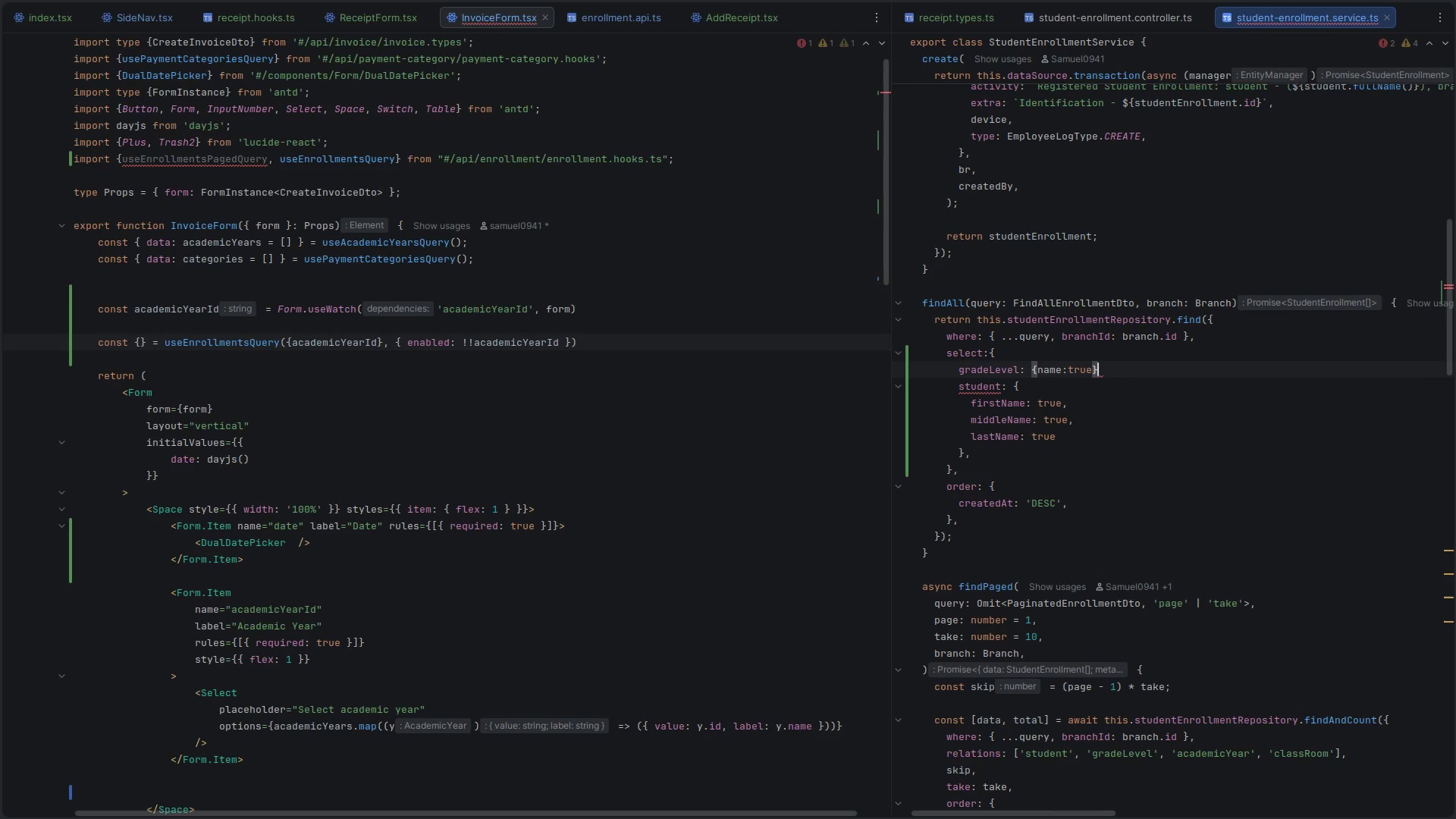 
key(Comma)
 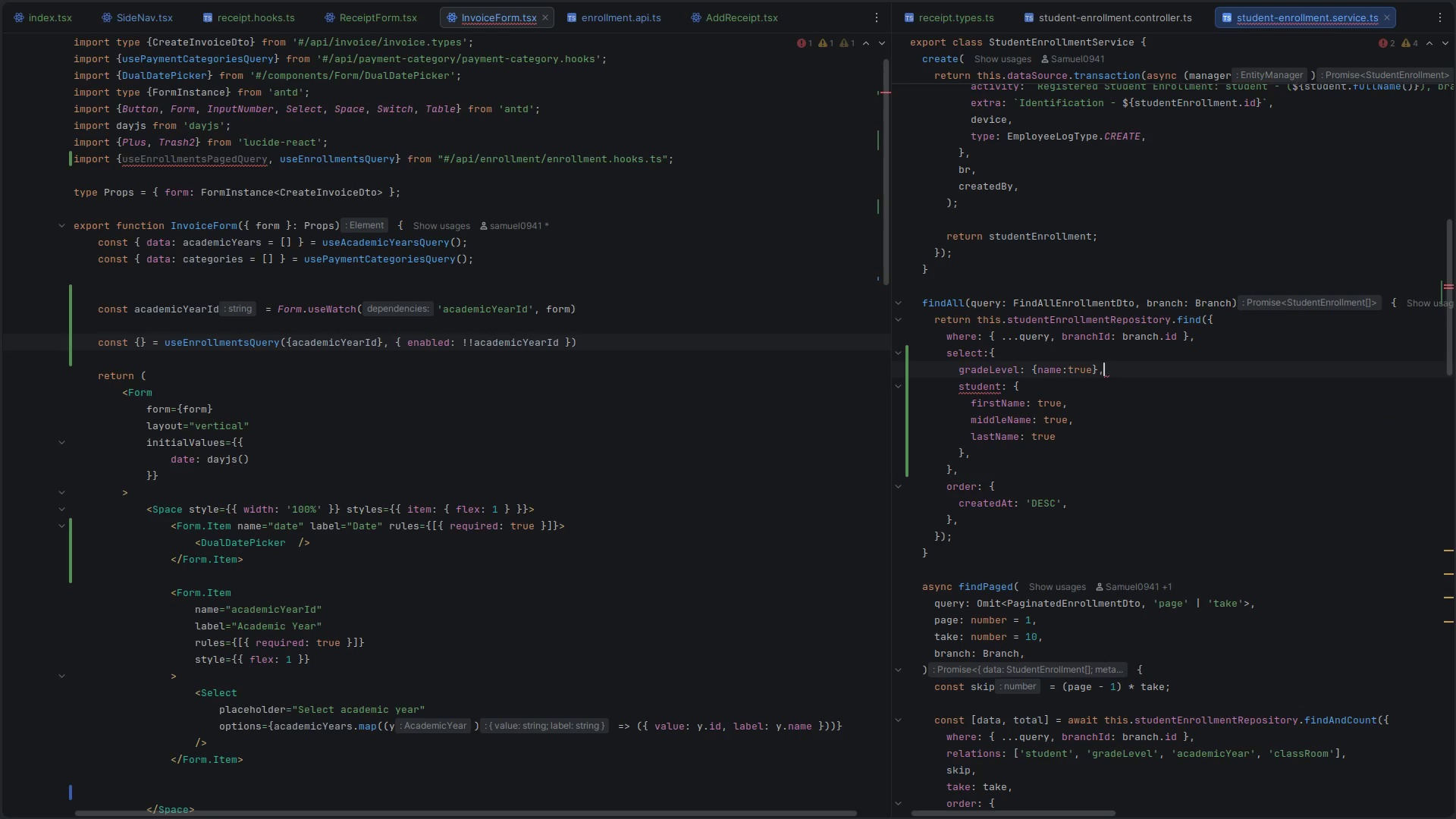 
hold_key(key=ArrowLeft, duration=0.78)
 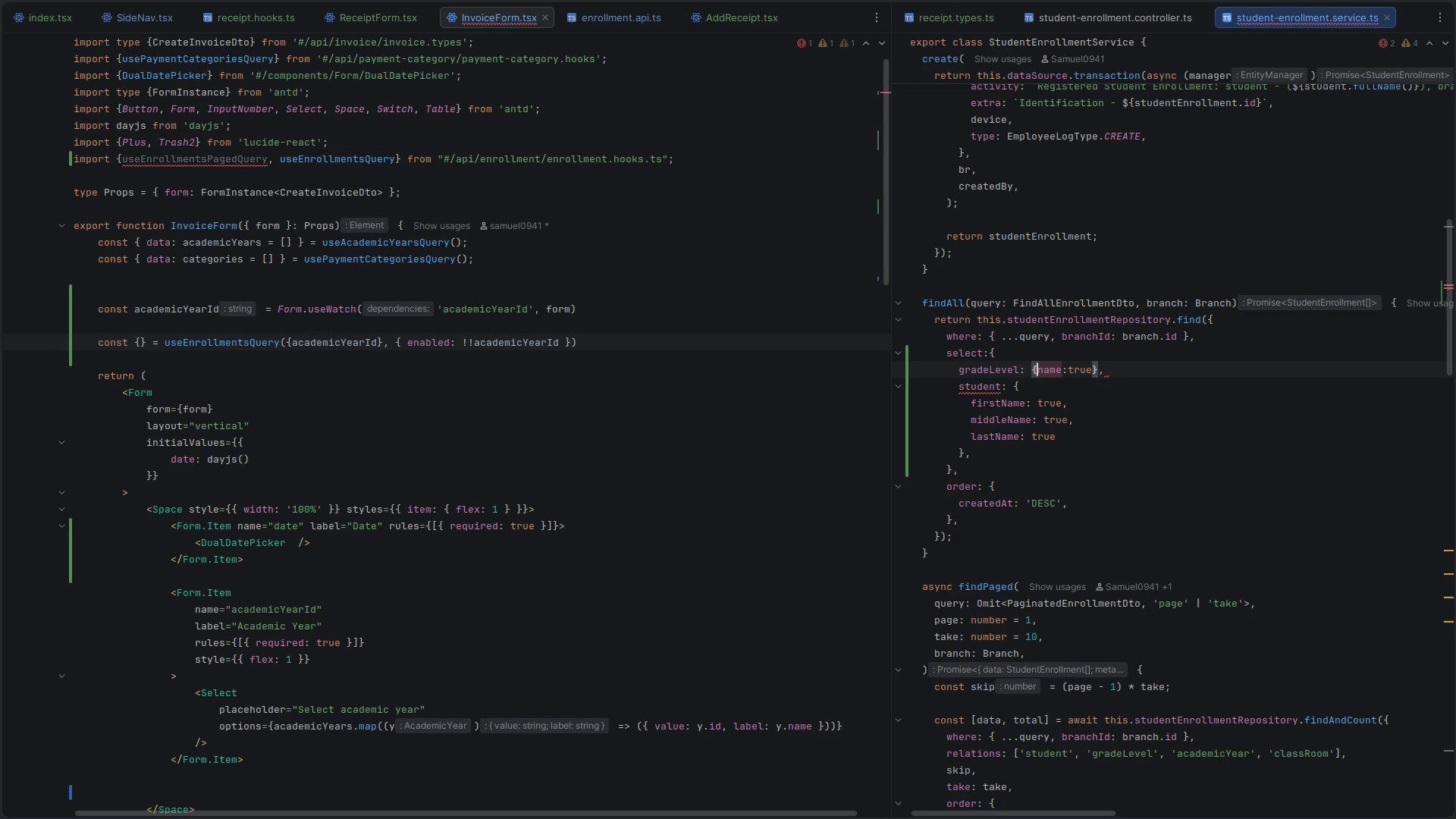 
key(Enter)
 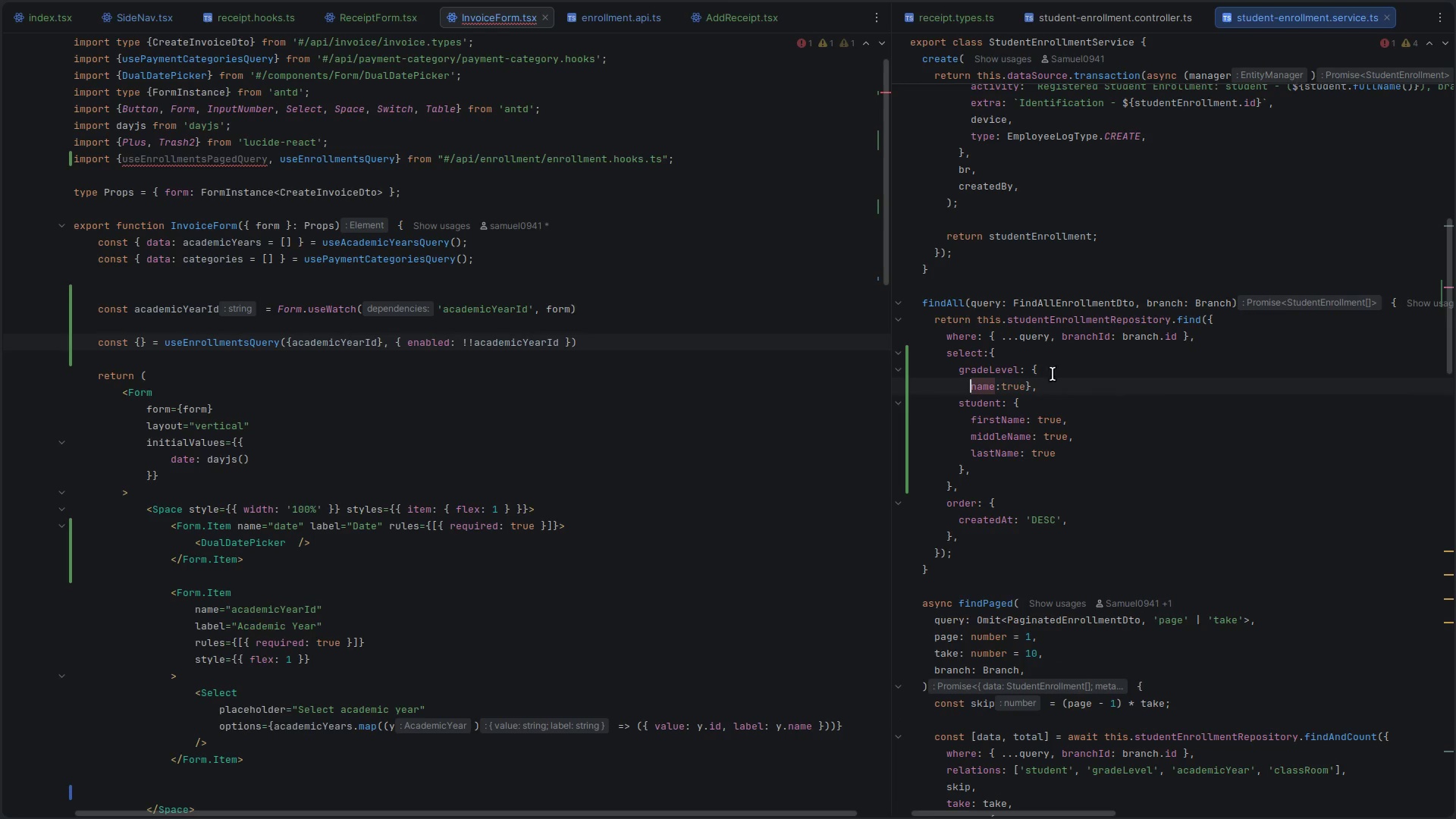 
left_click([1056, 393])
 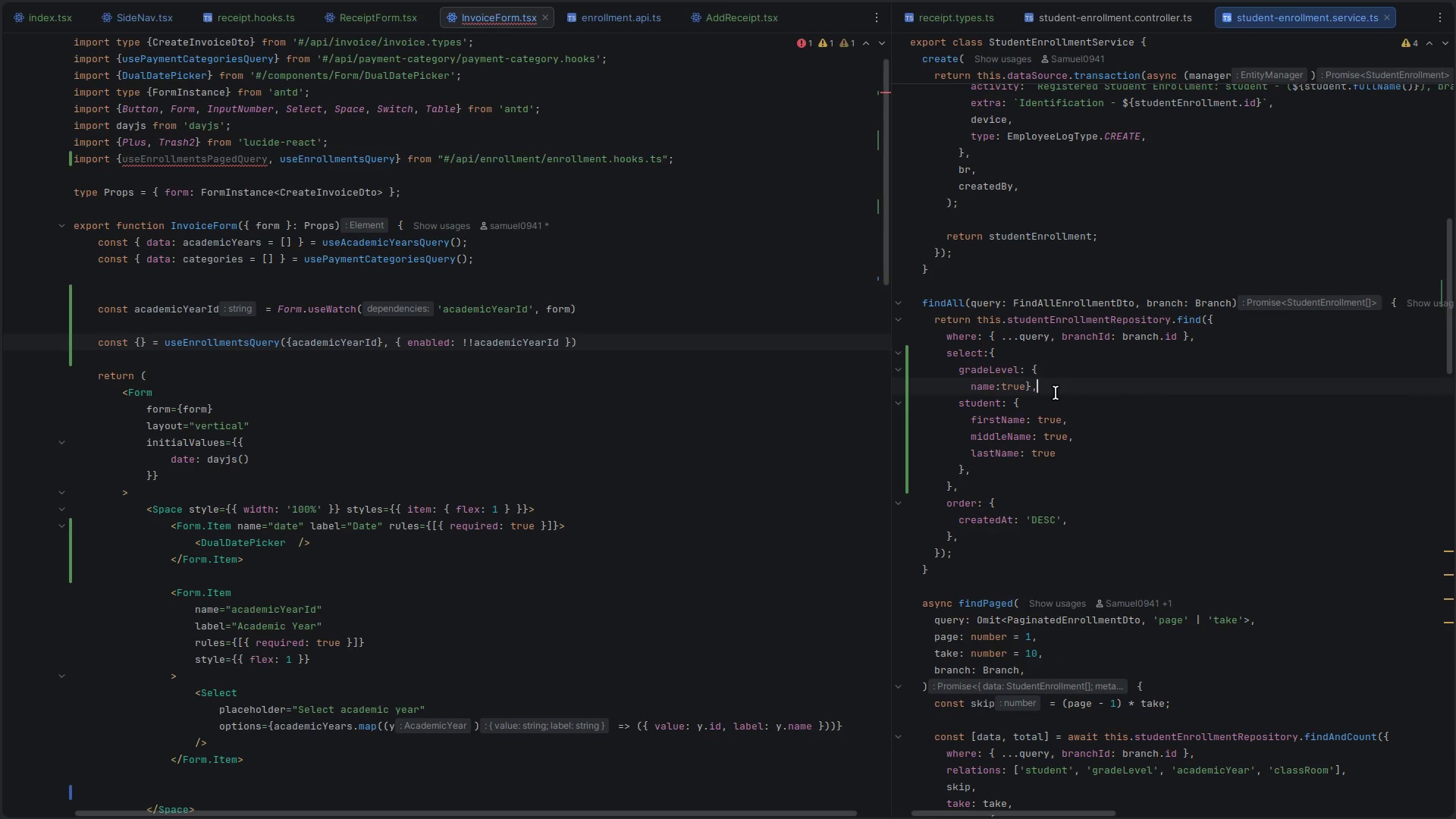 
key(ArrowLeft)
 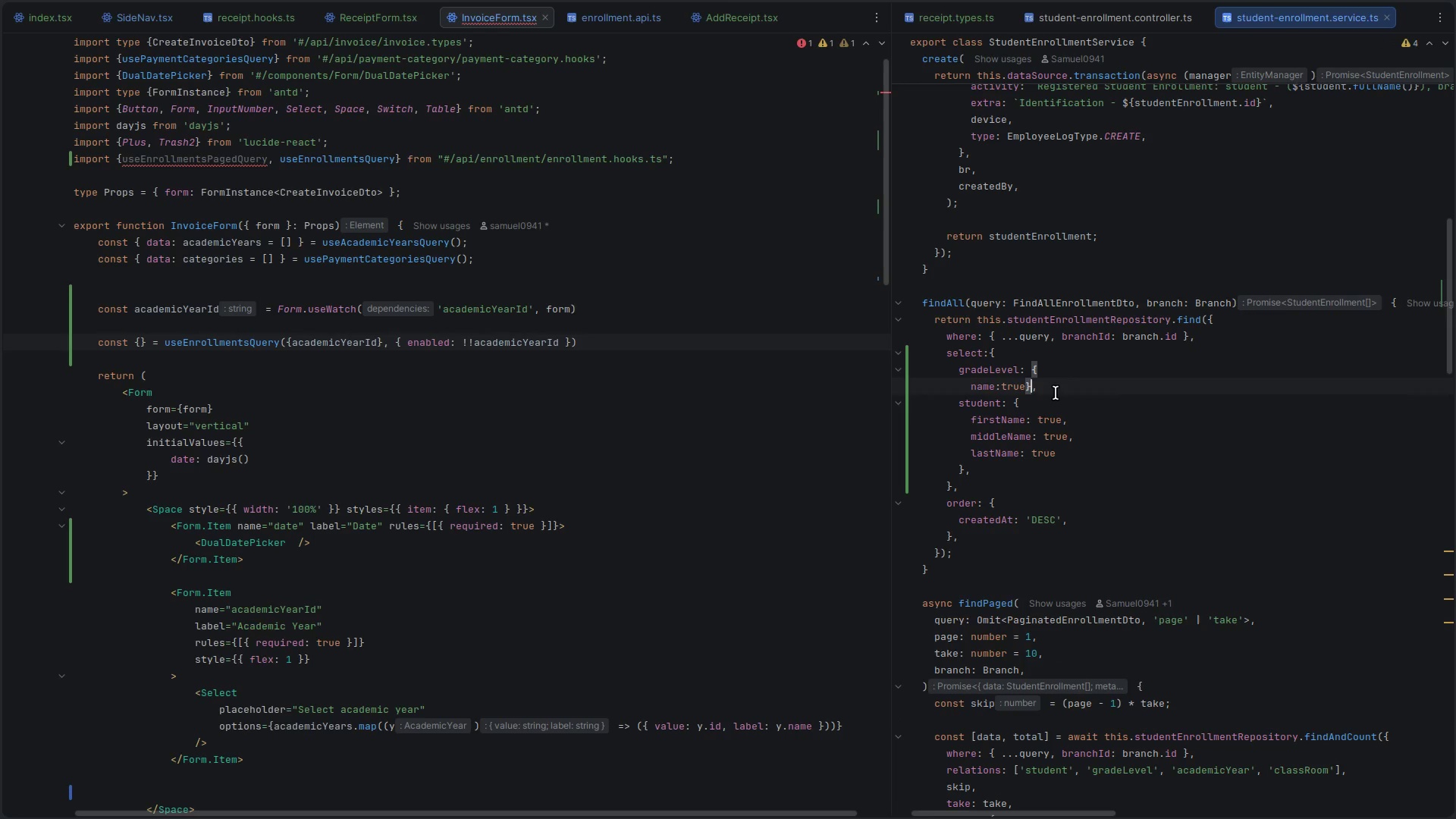 
key(ArrowLeft)
 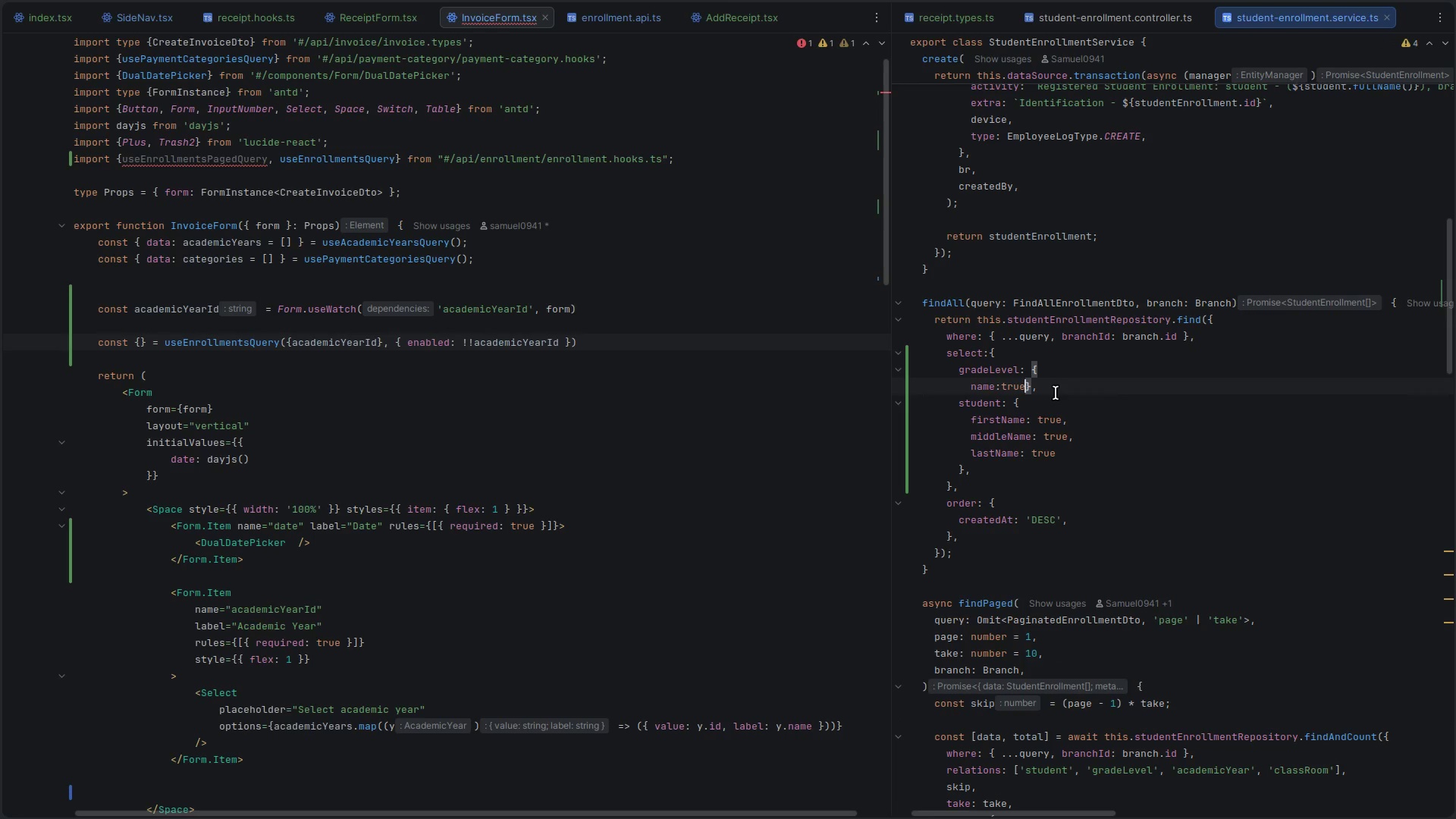 
key(Enter)
 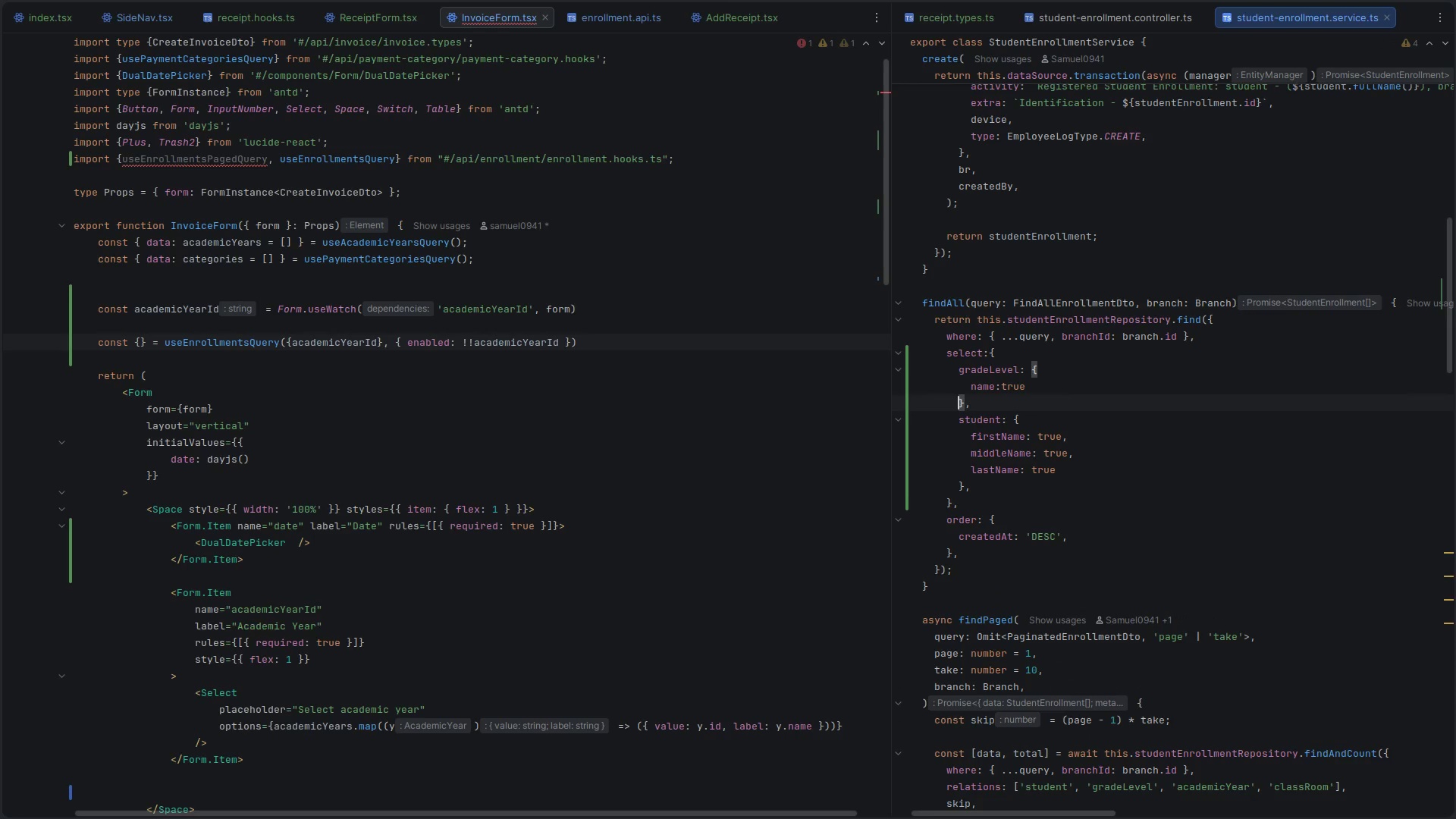 
scroll: coordinate [1056, 393], scroll_direction: down, amount: 1.0
 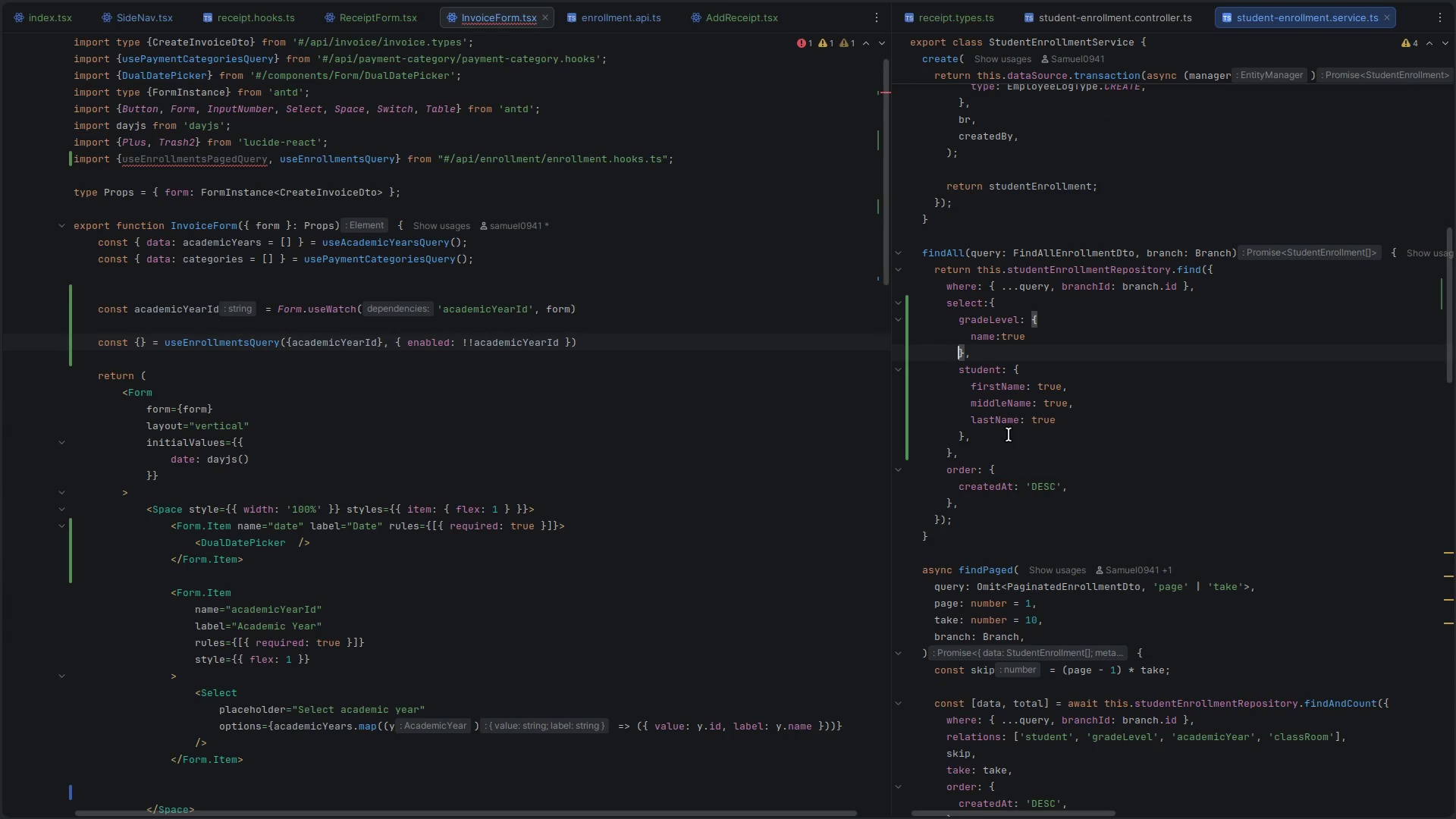 
left_click([1008, 435])
 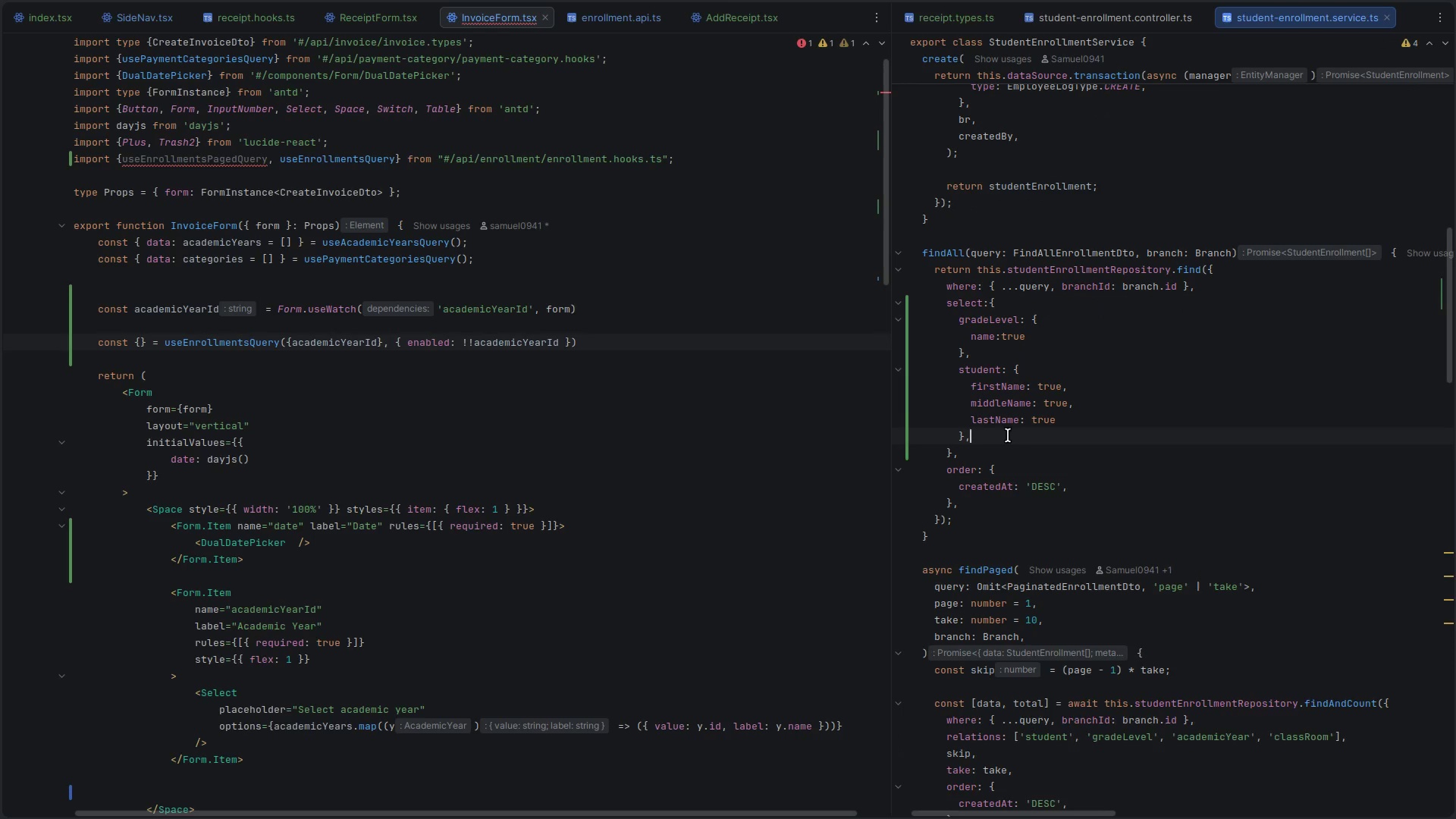 
key(Enter)
 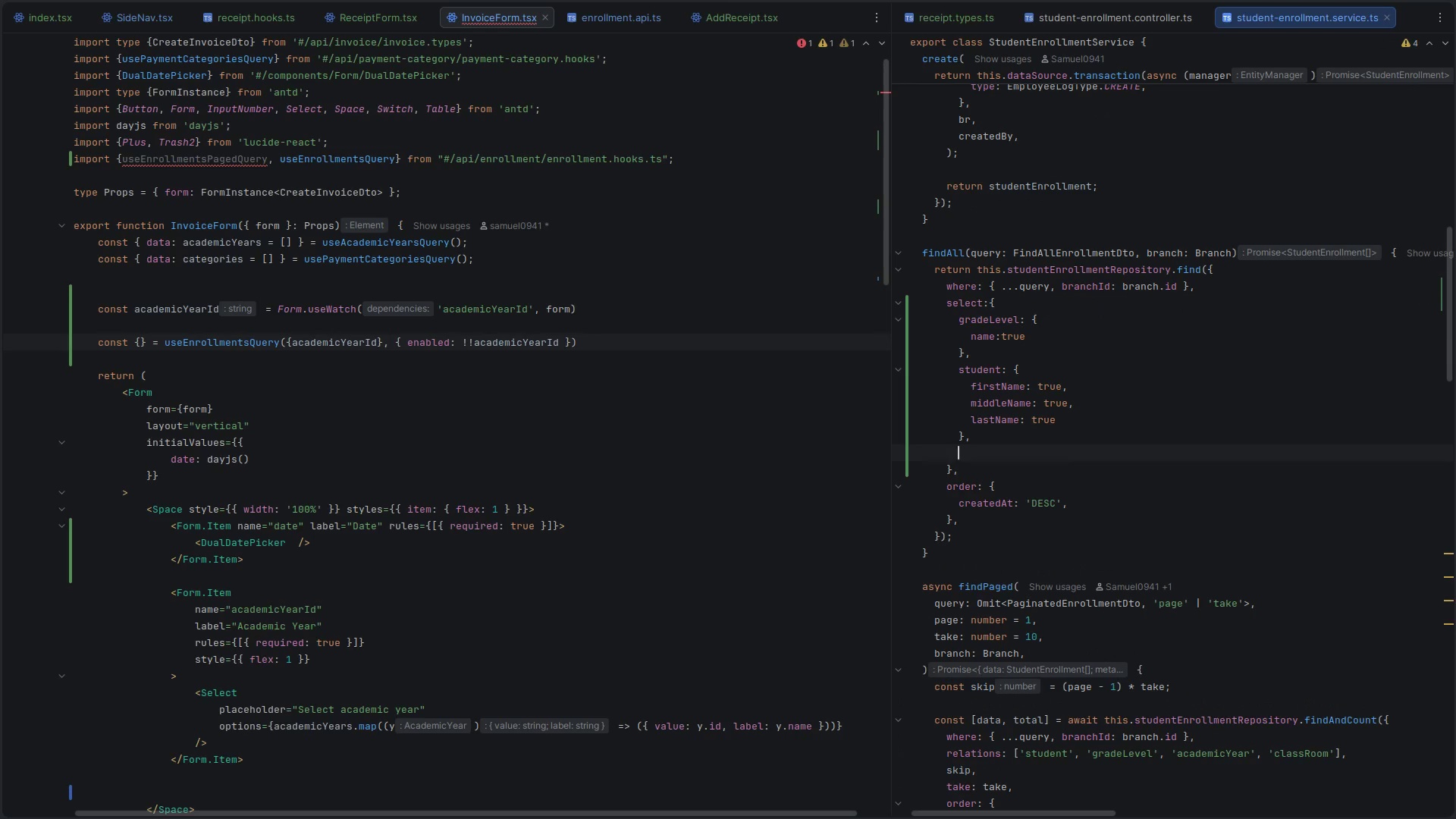 
key(Control+Space)
 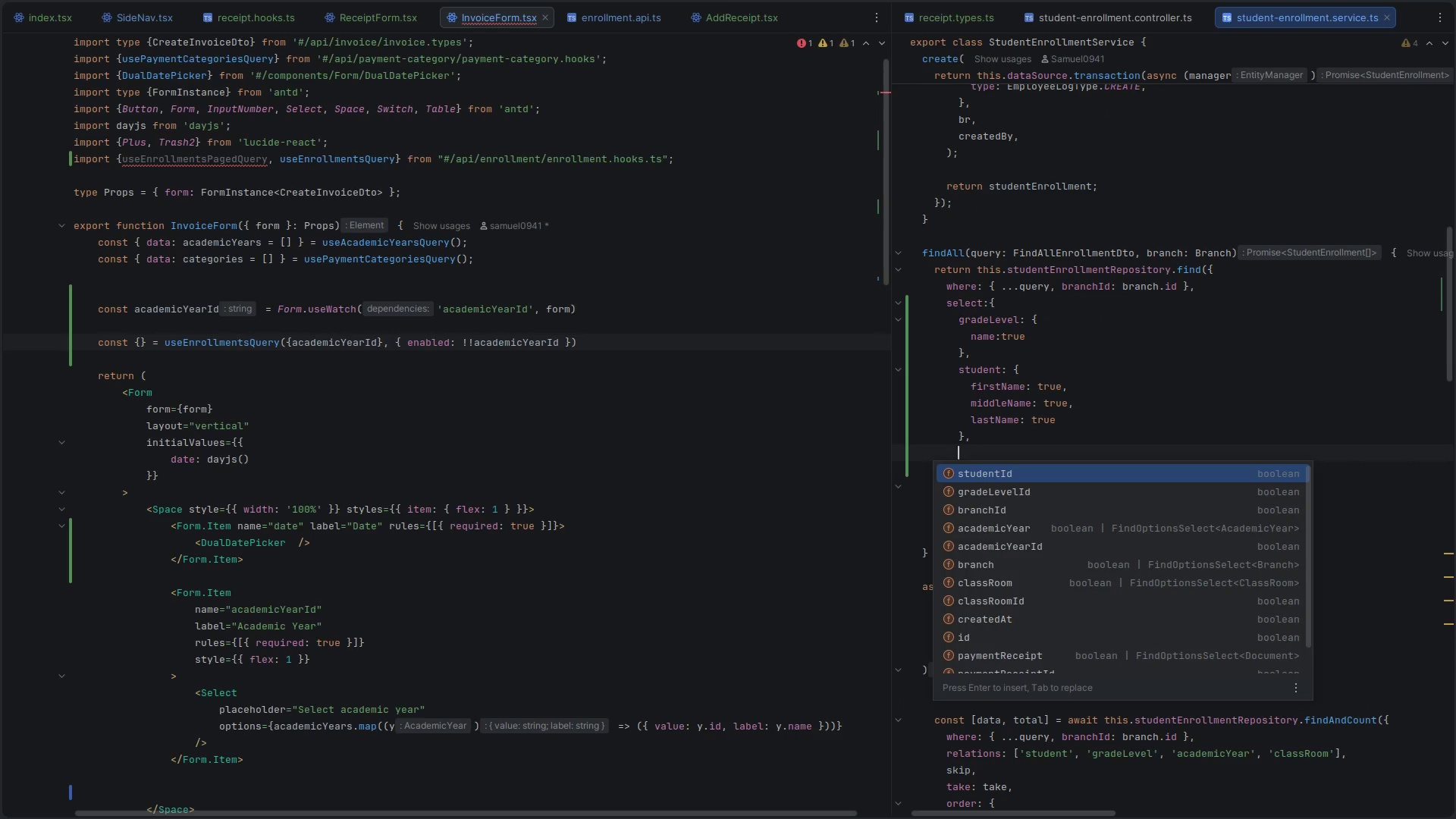 
wait(8.25)
 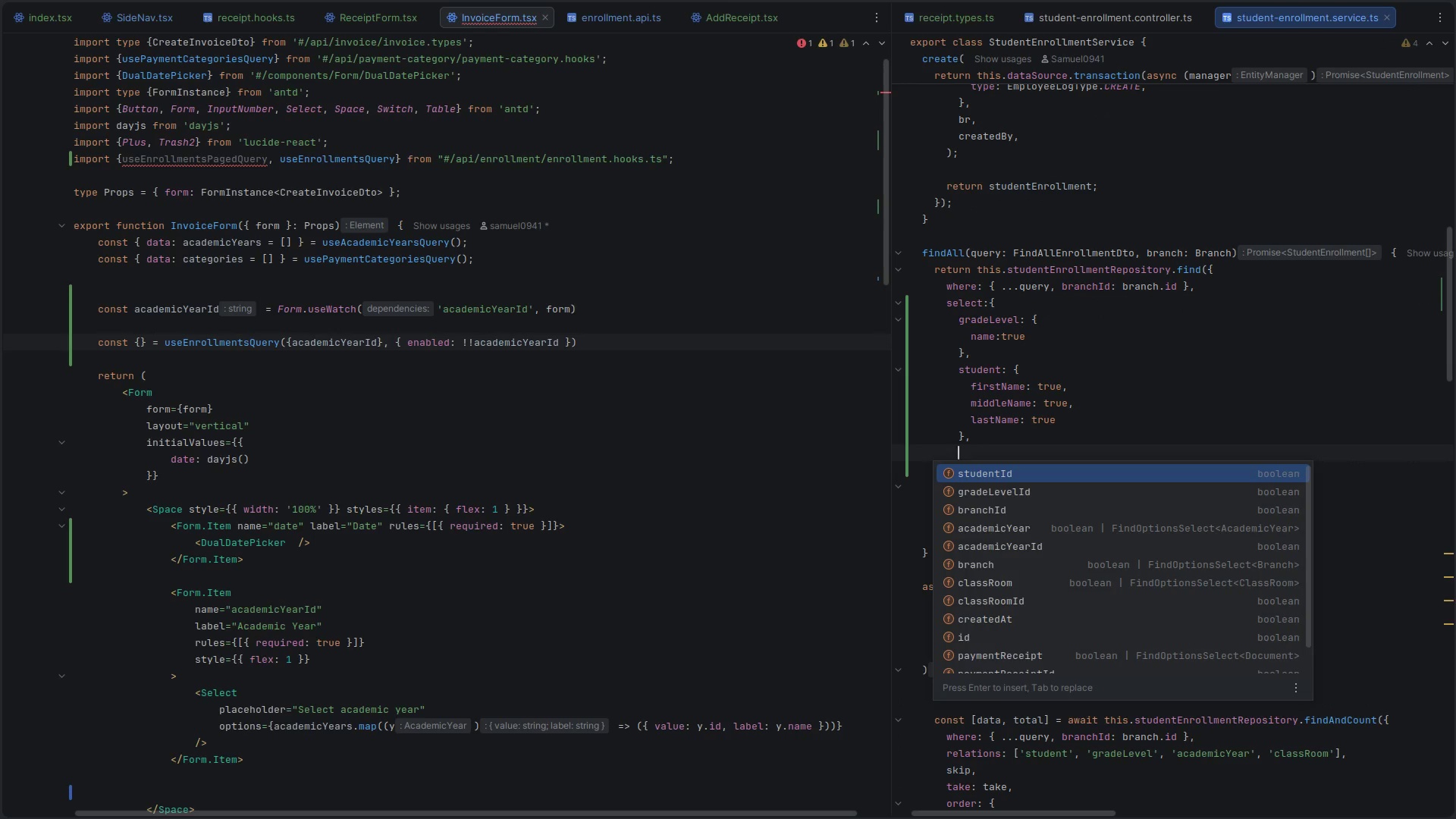 
key(ArrowDown)
 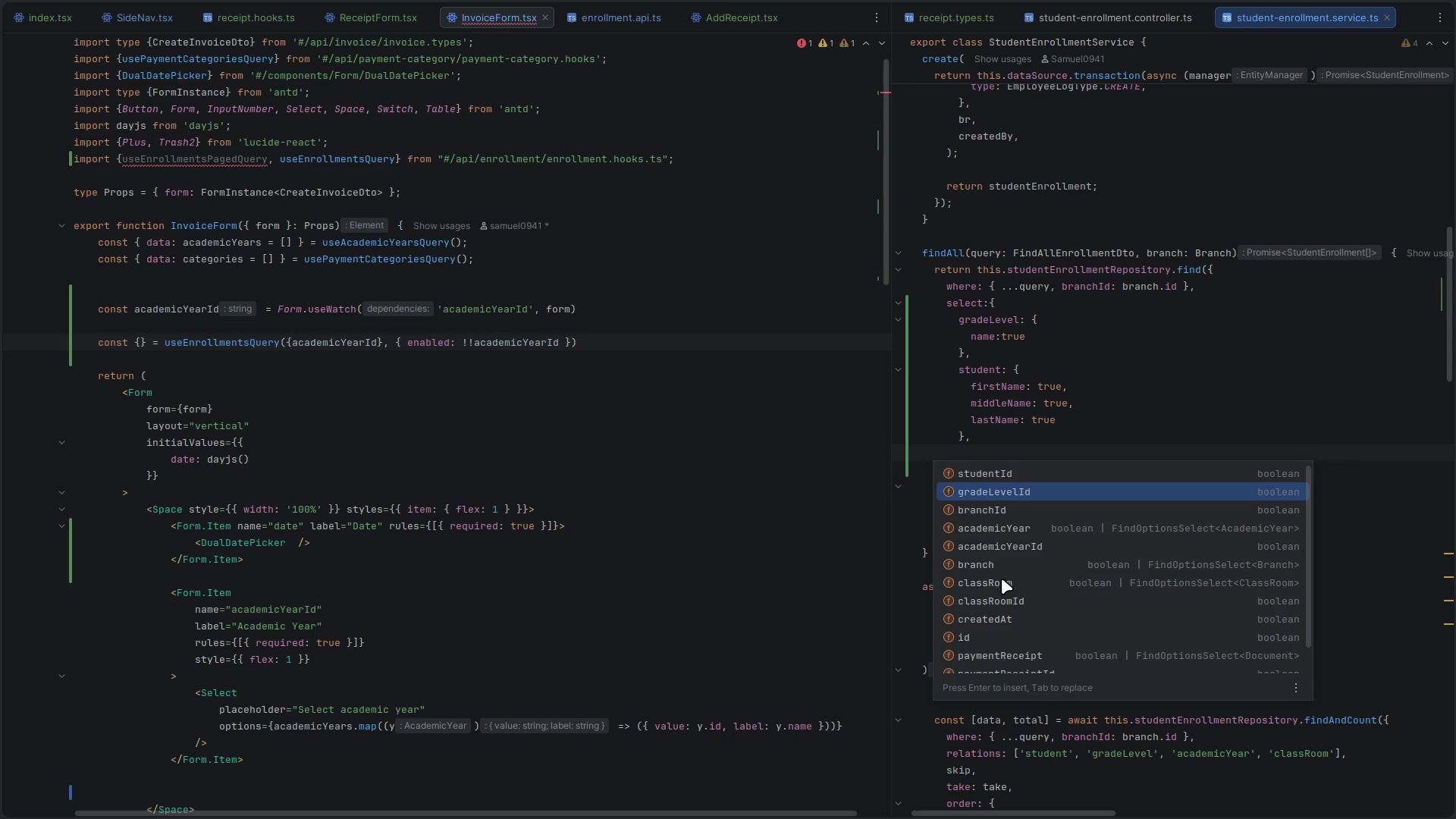 
key(ArrowDown)
 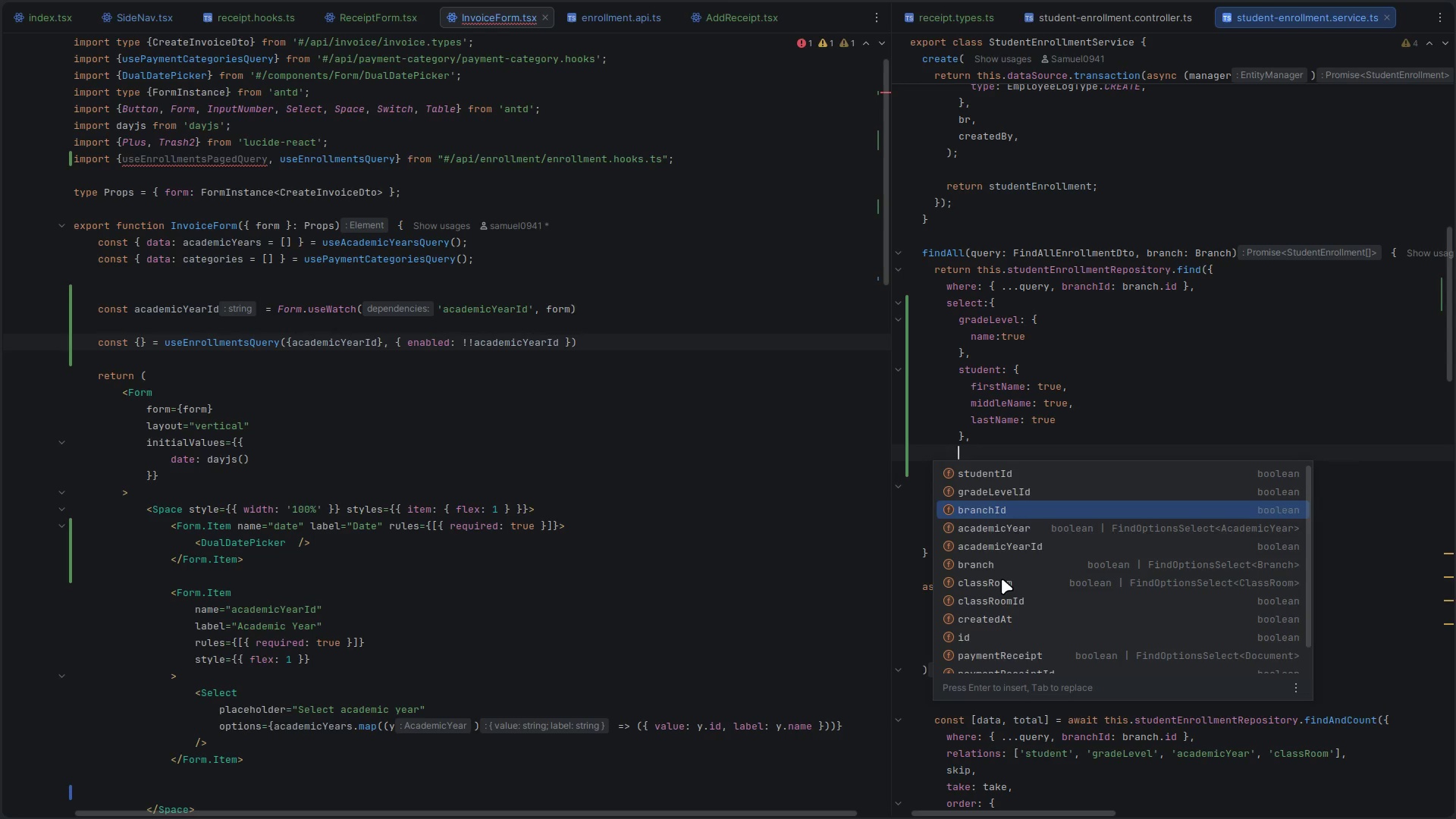 
key(ArrowDown)
 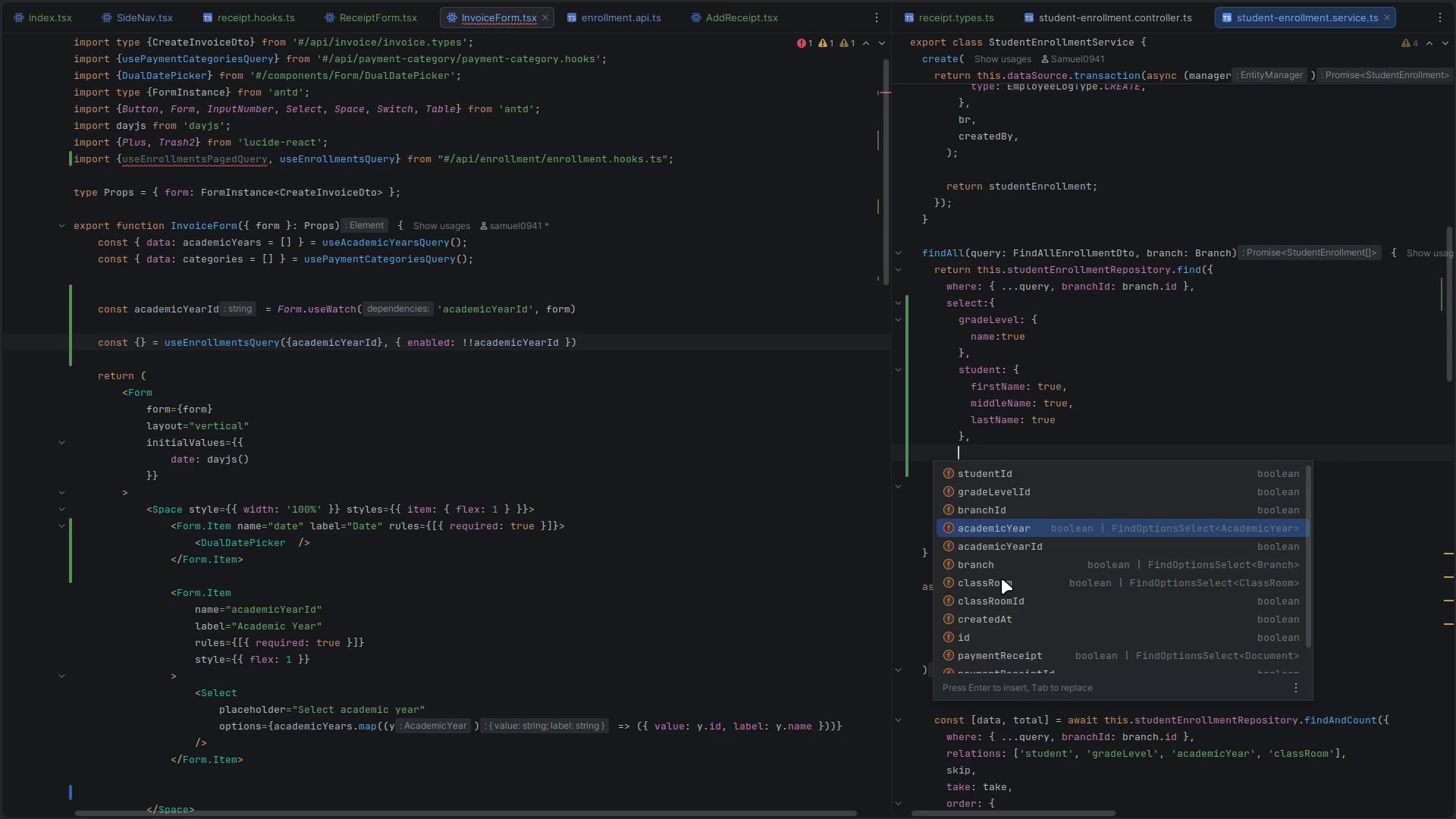 
key(ArrowDown)
 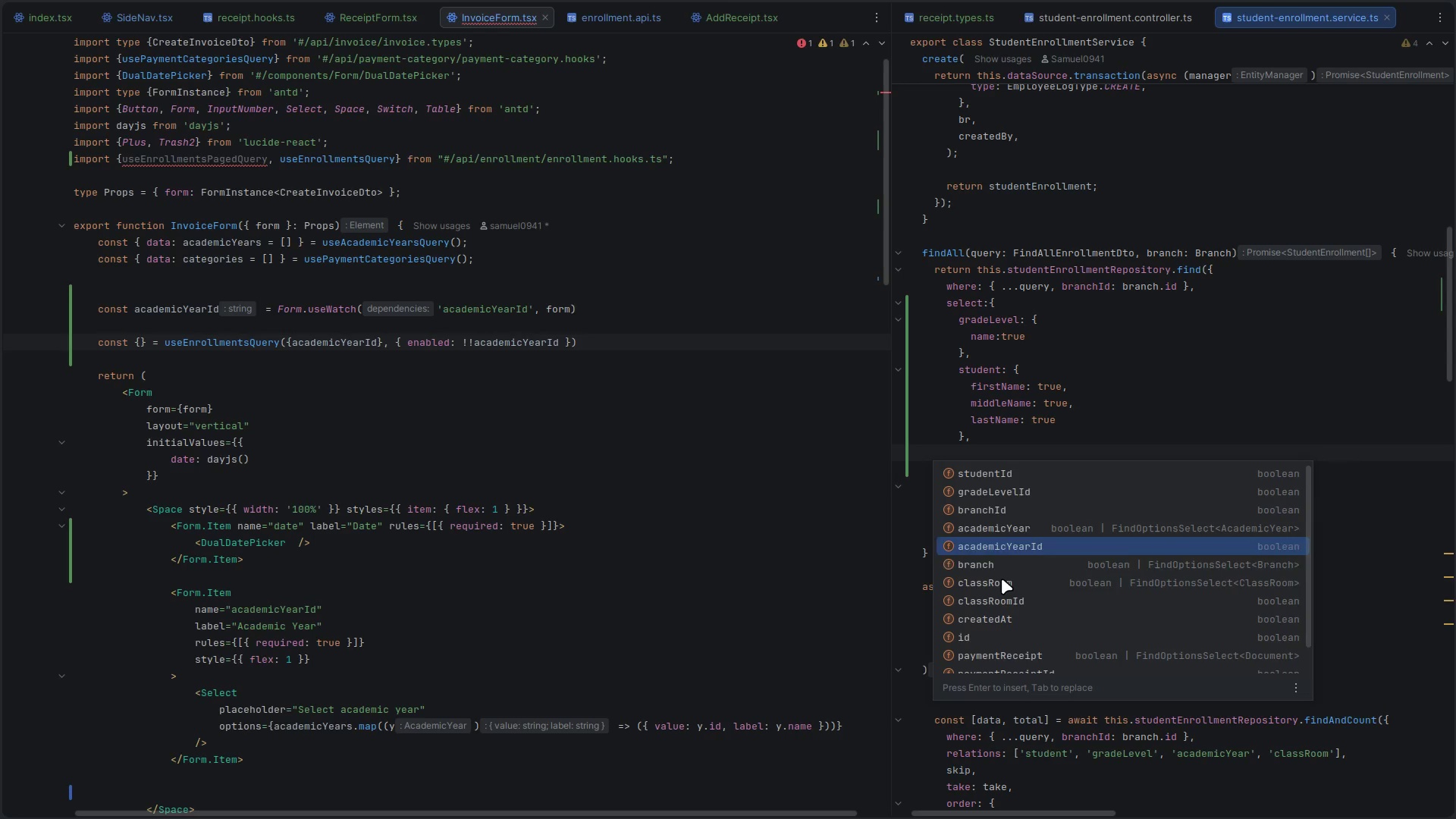 
key(ArrowDown)
 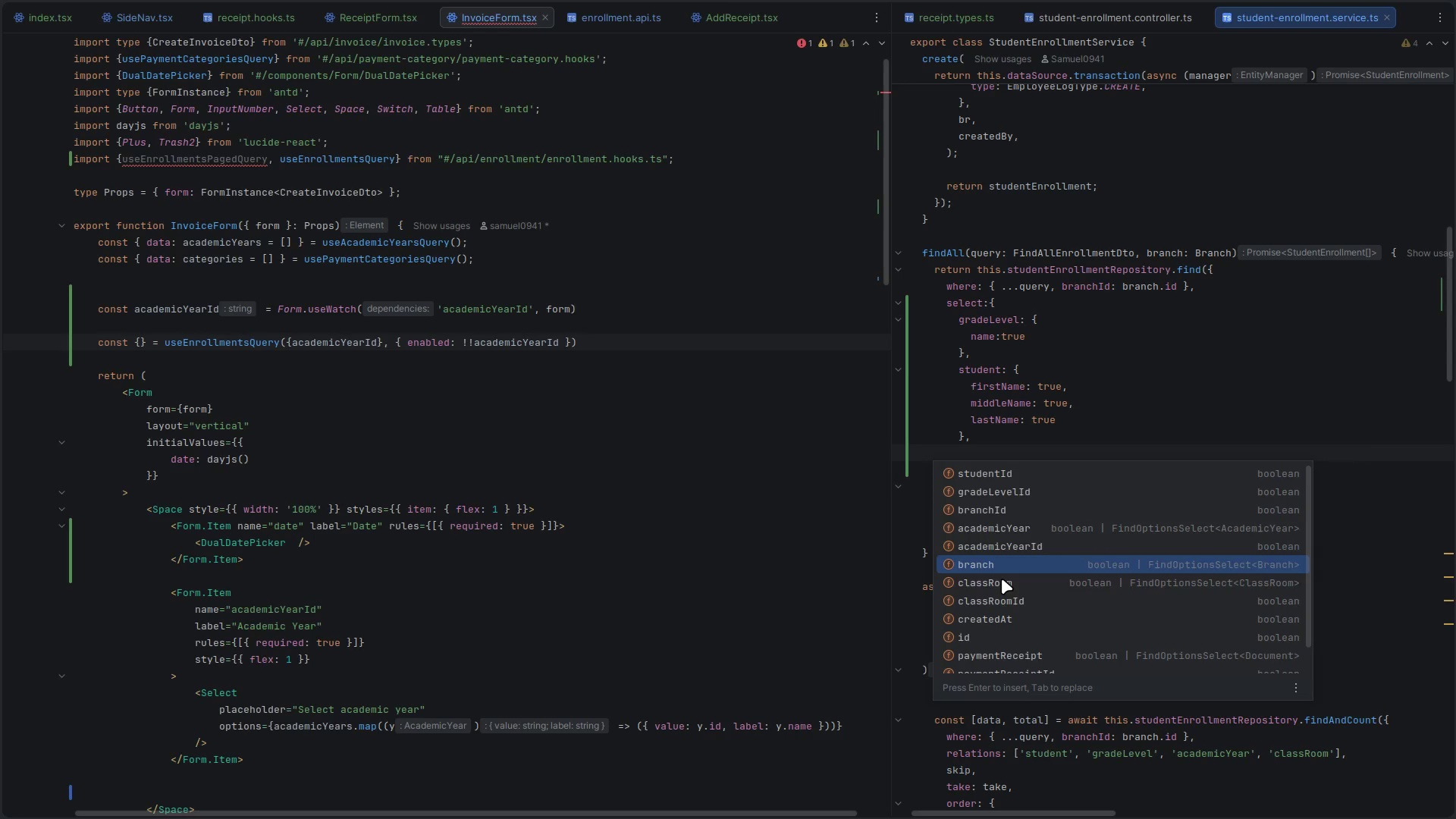 
key(ArrowDown)
 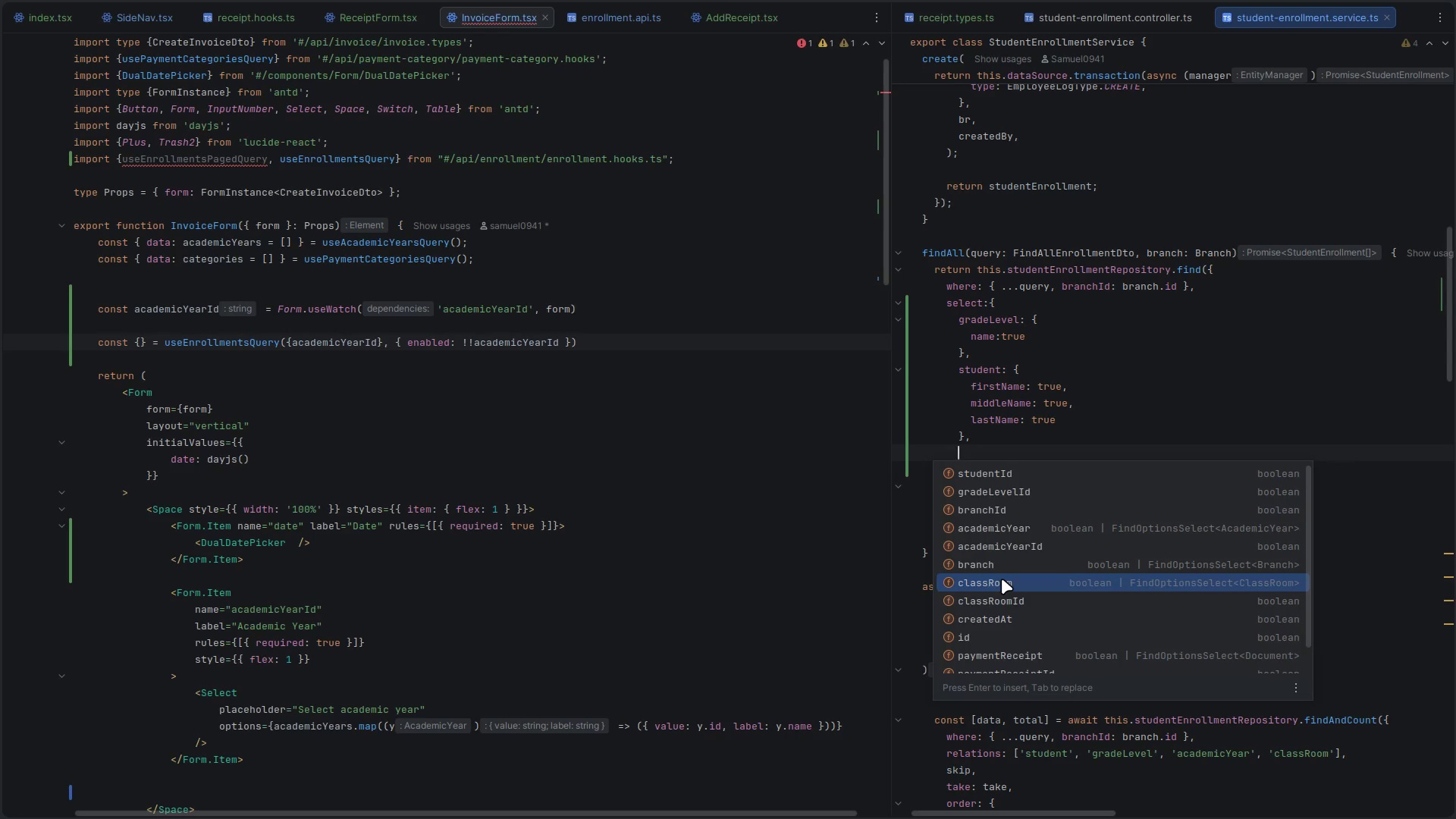 
key(Enter)
 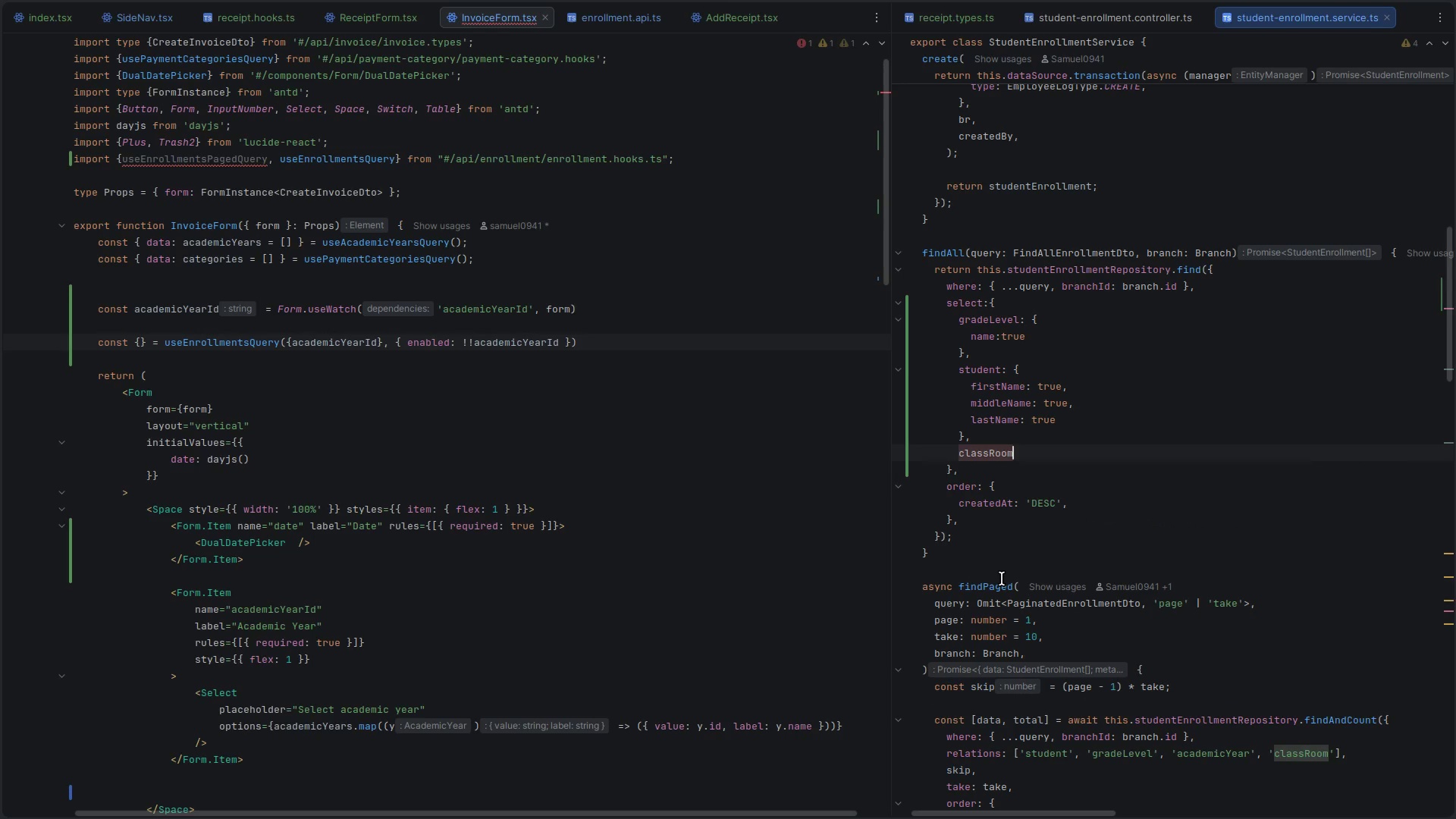 
key(Shift+Semicolon)
 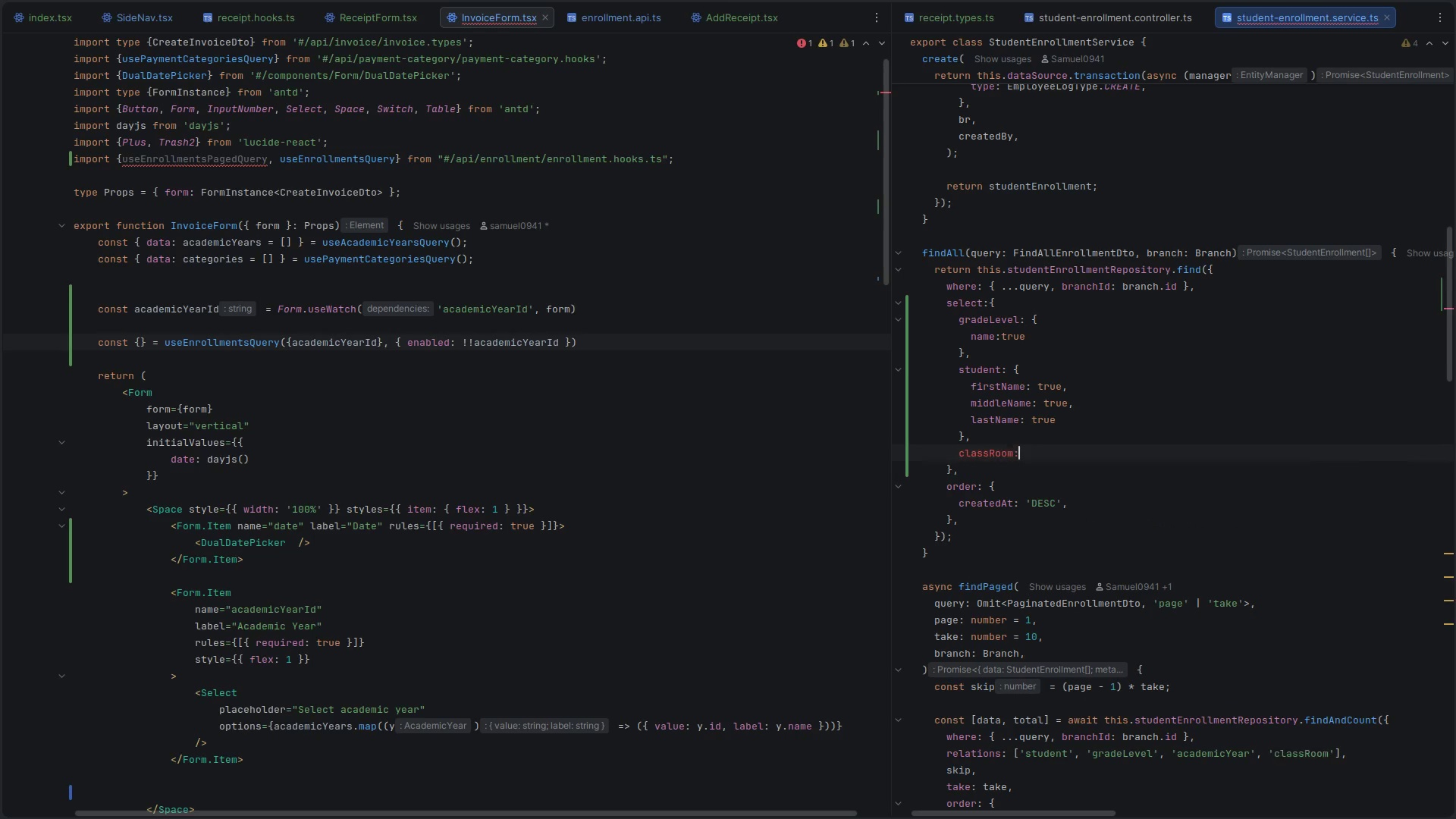 
key(Shift+Space)
 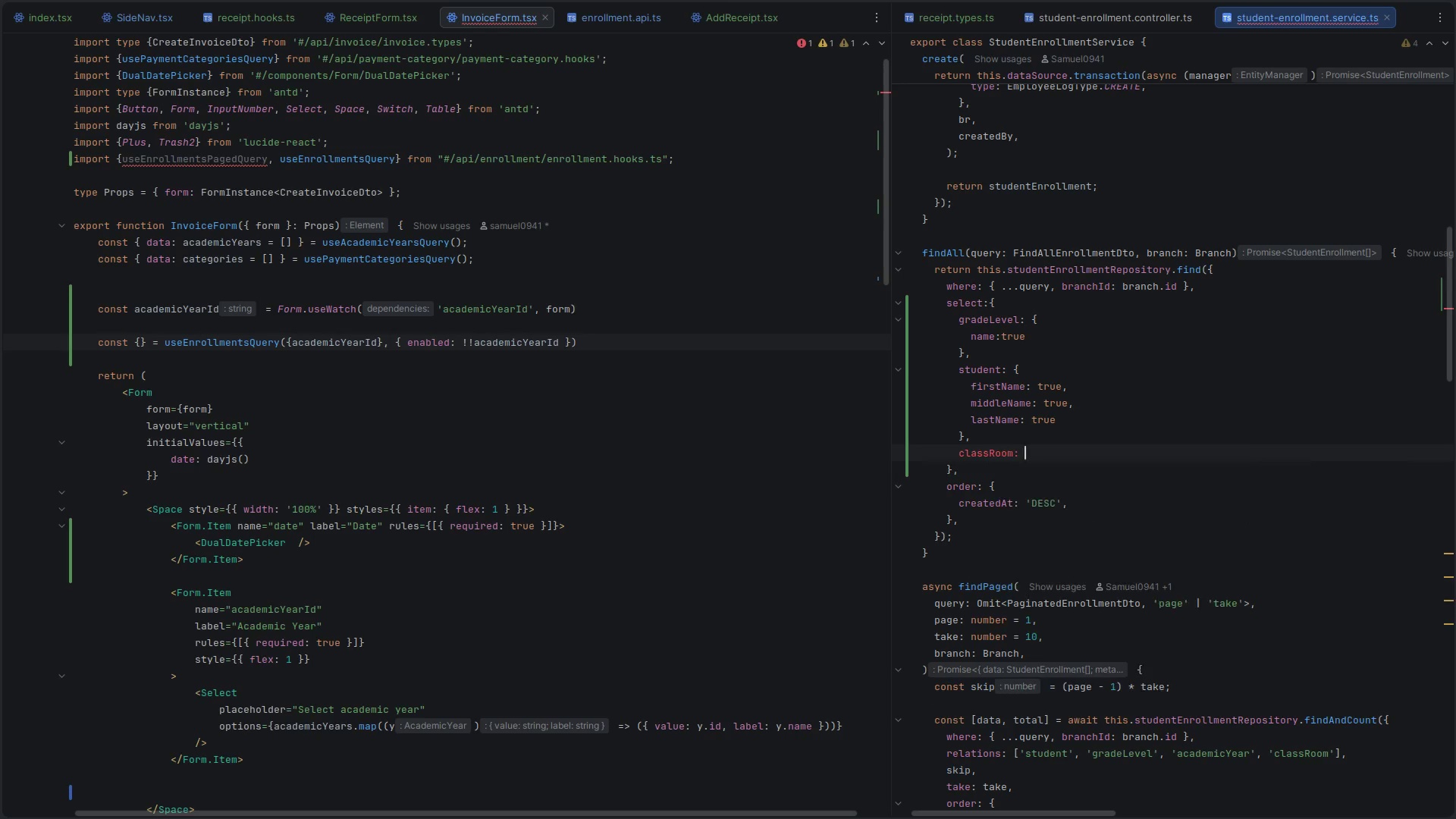 
key(Shift+BracketLeft)
 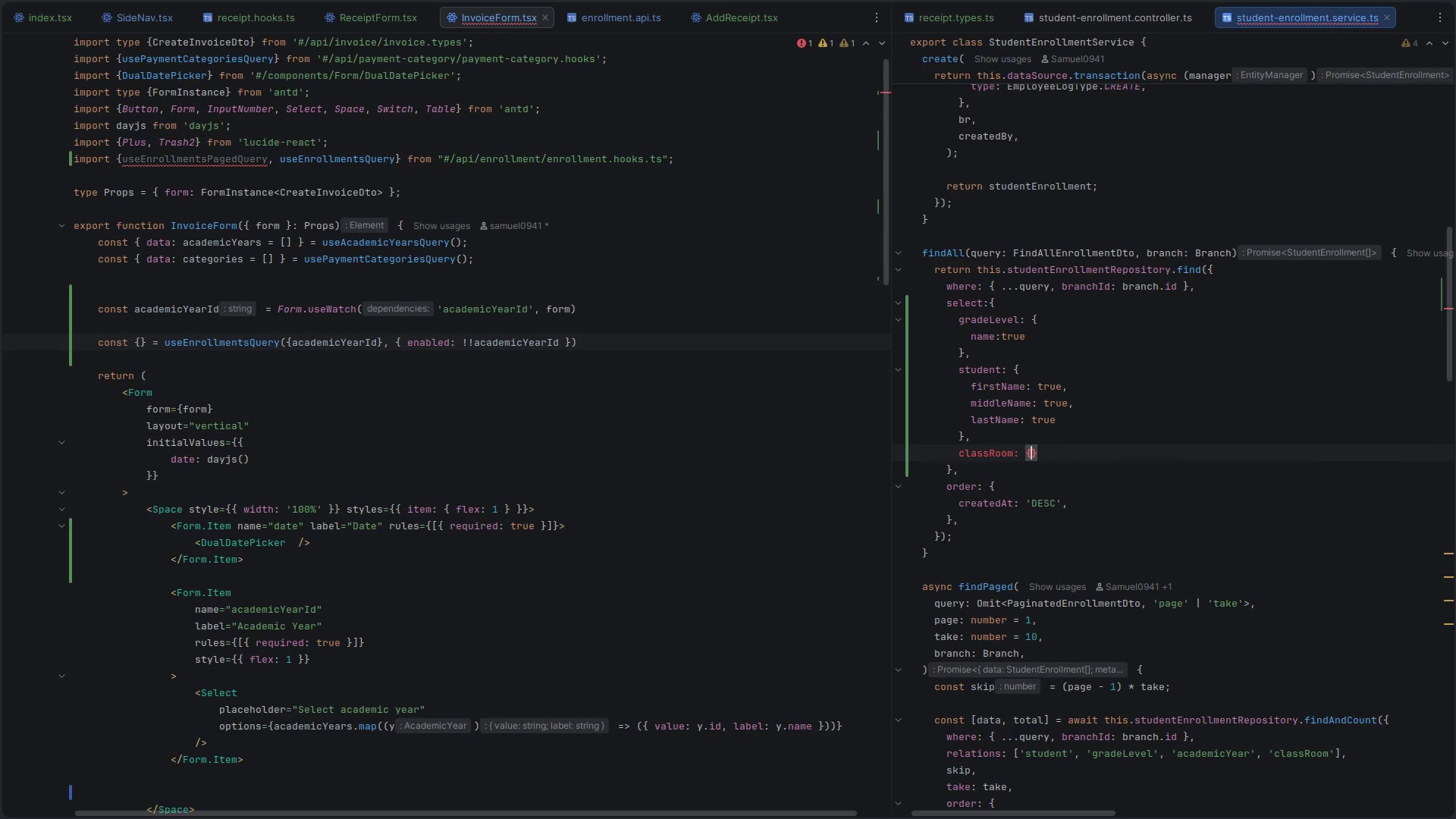 
key(Shift+Enter)
 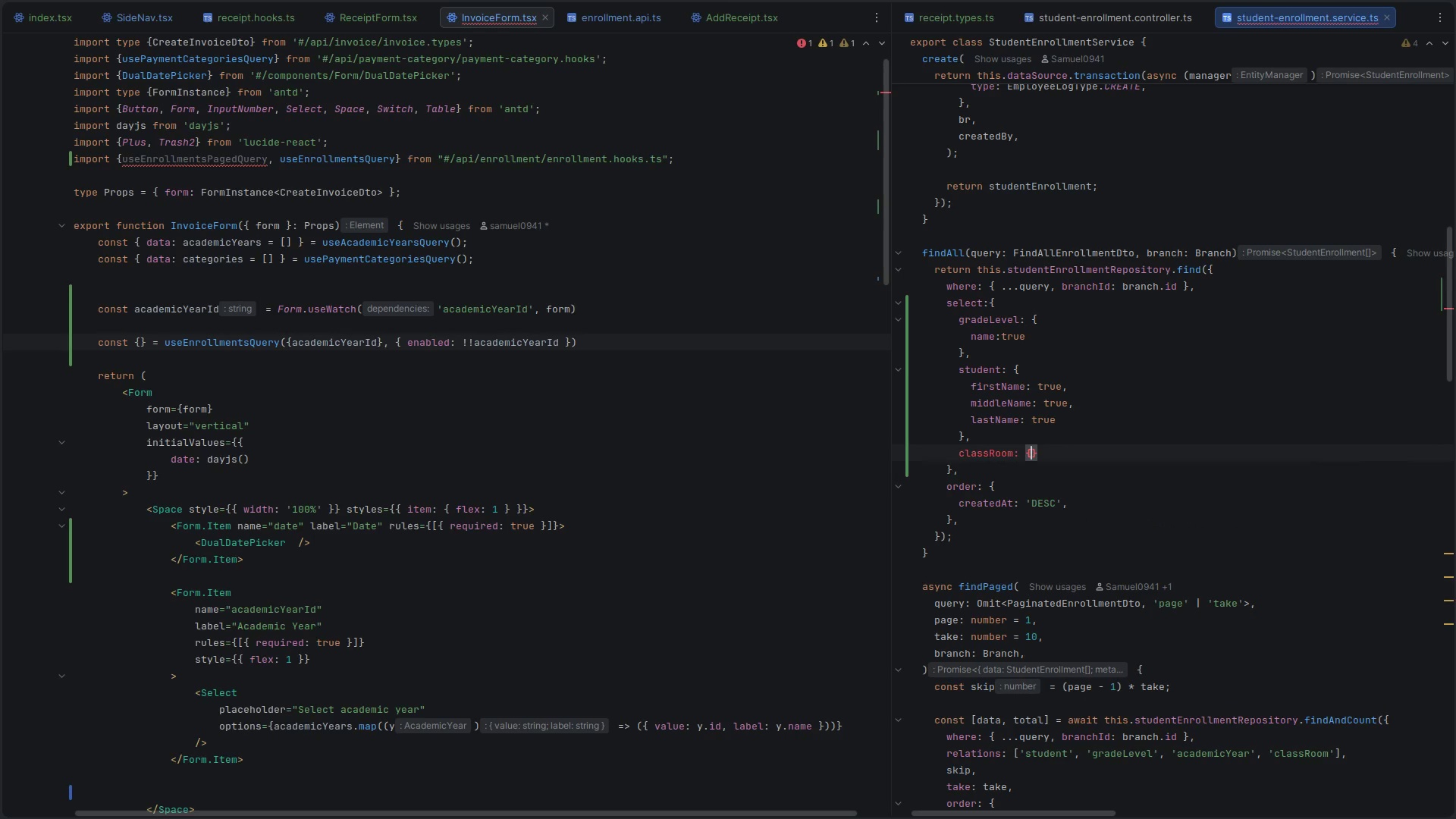 
key(Enter)
 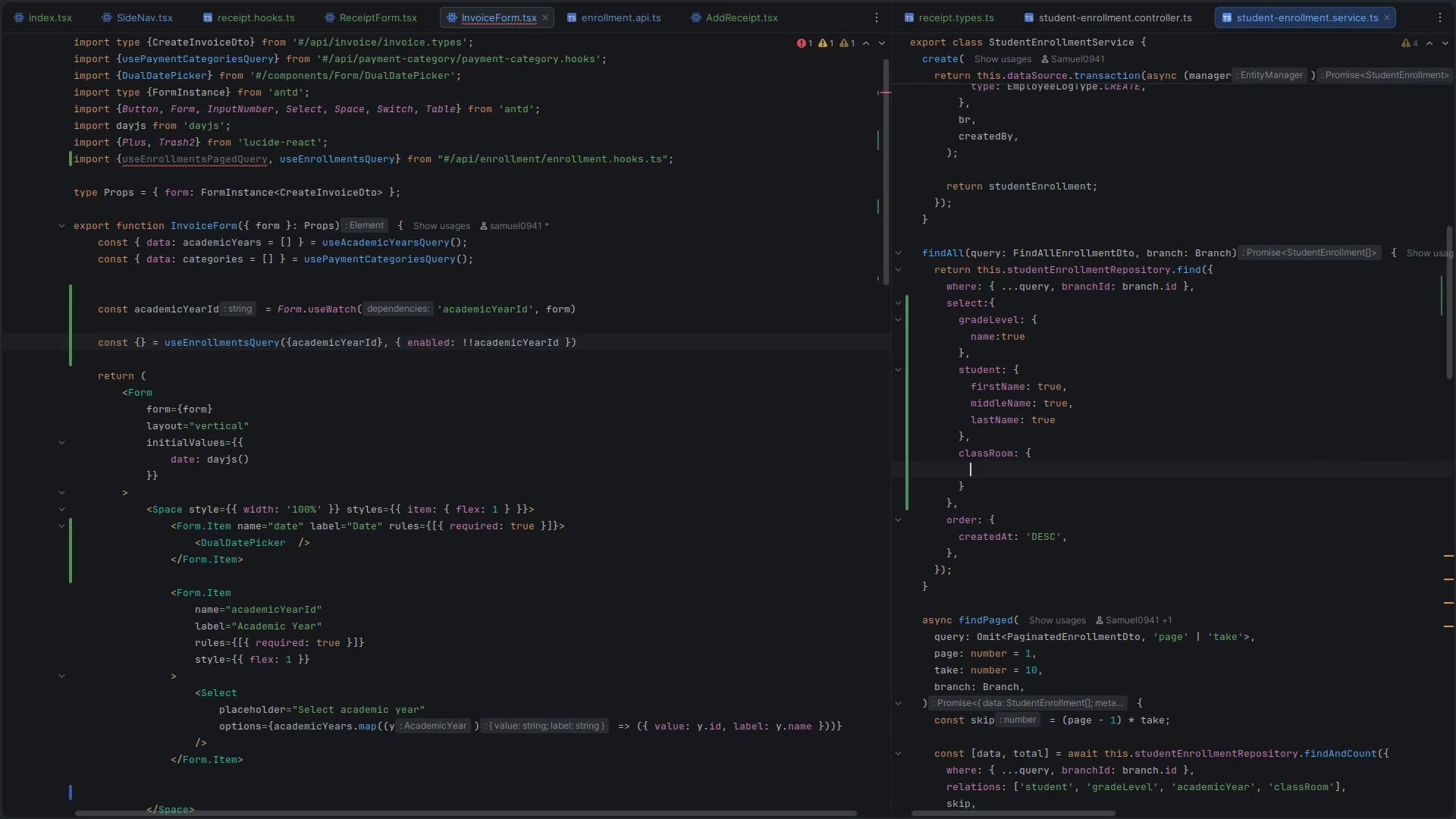 
key(Control+Space)
 